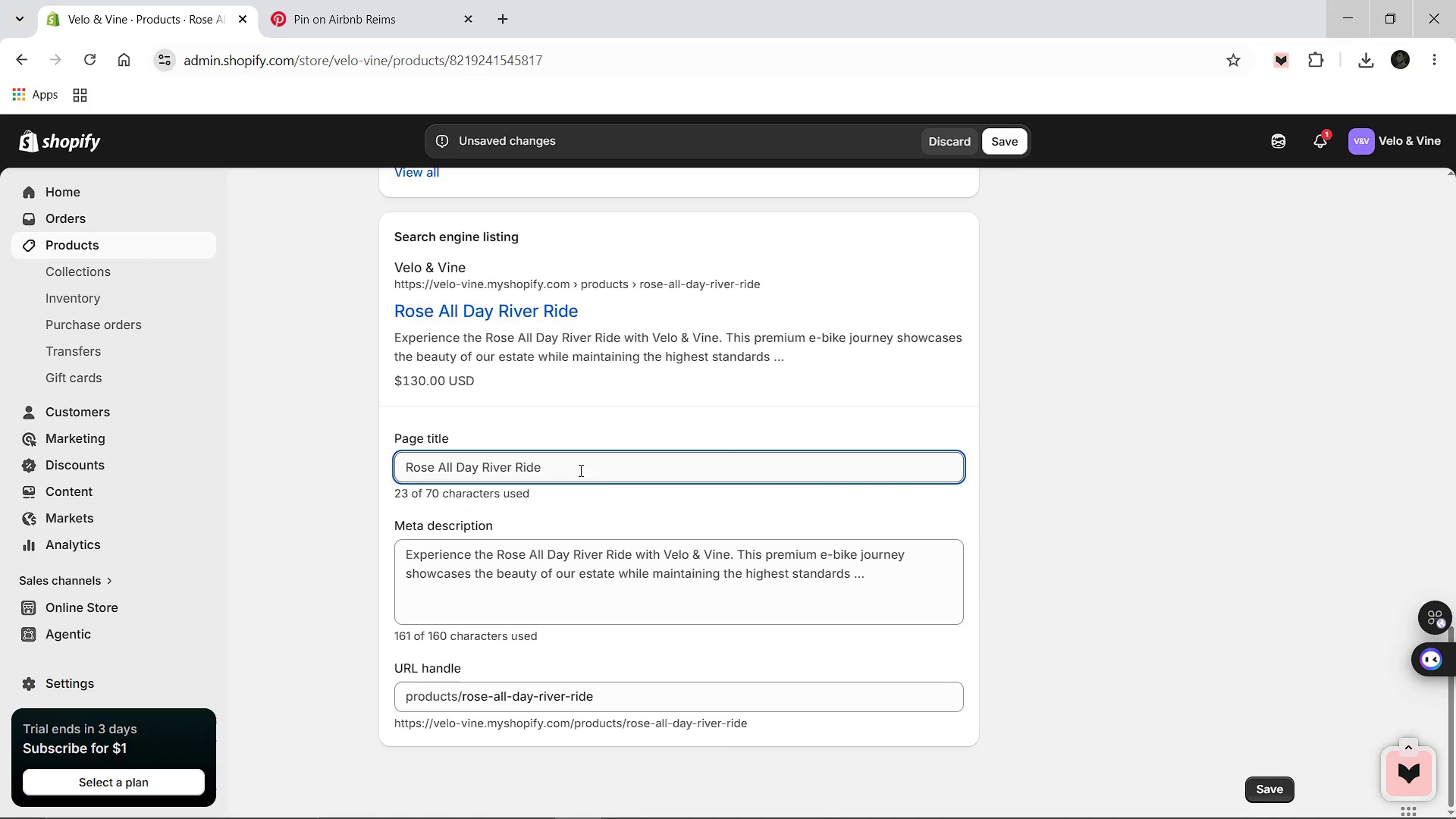 
left_click([579, 470])
 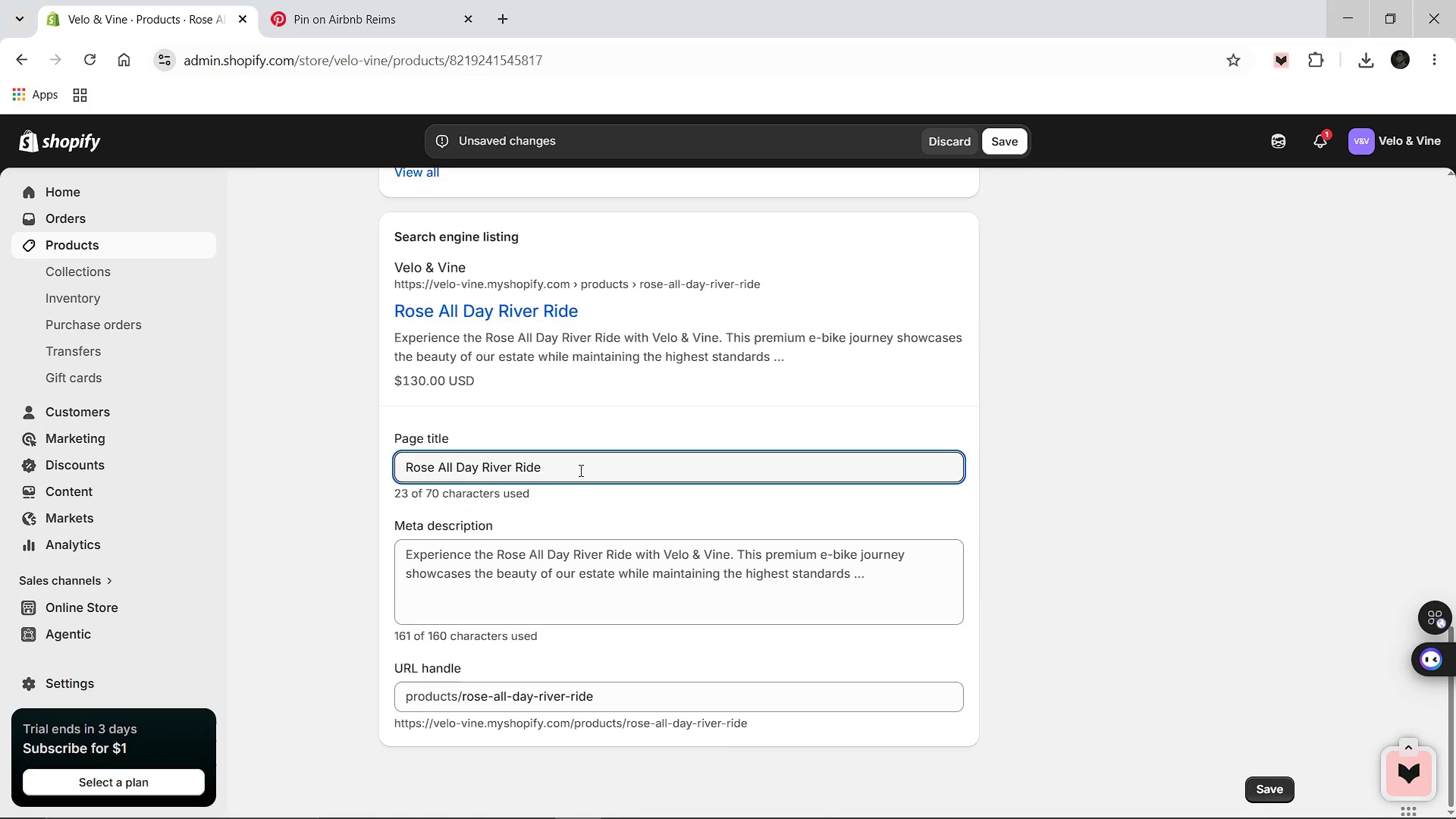 
type( [Break] Premium Vie)
key(Backspace)
type(neyard E-Bike Tour)
 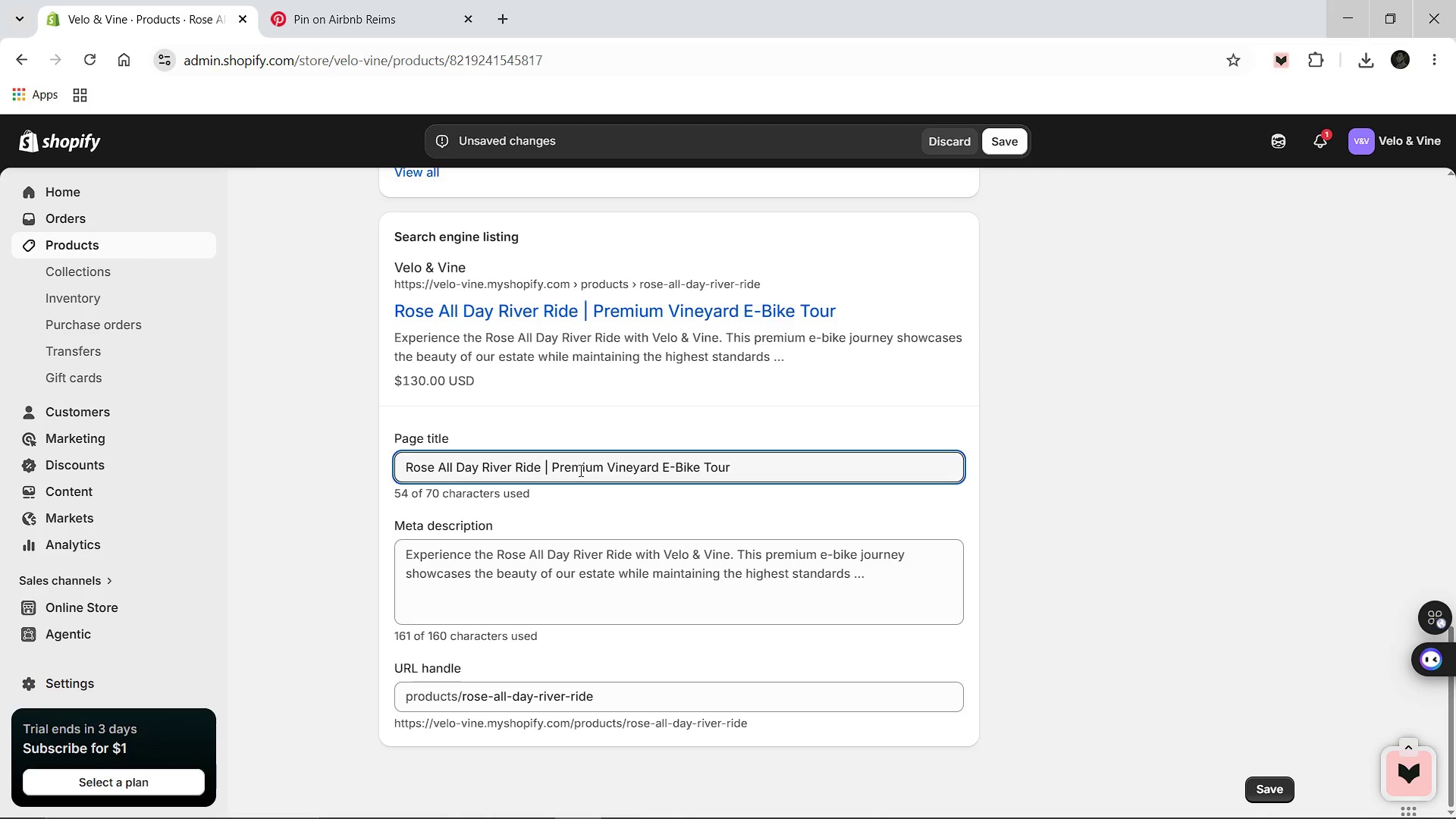 
key(Control+A)
 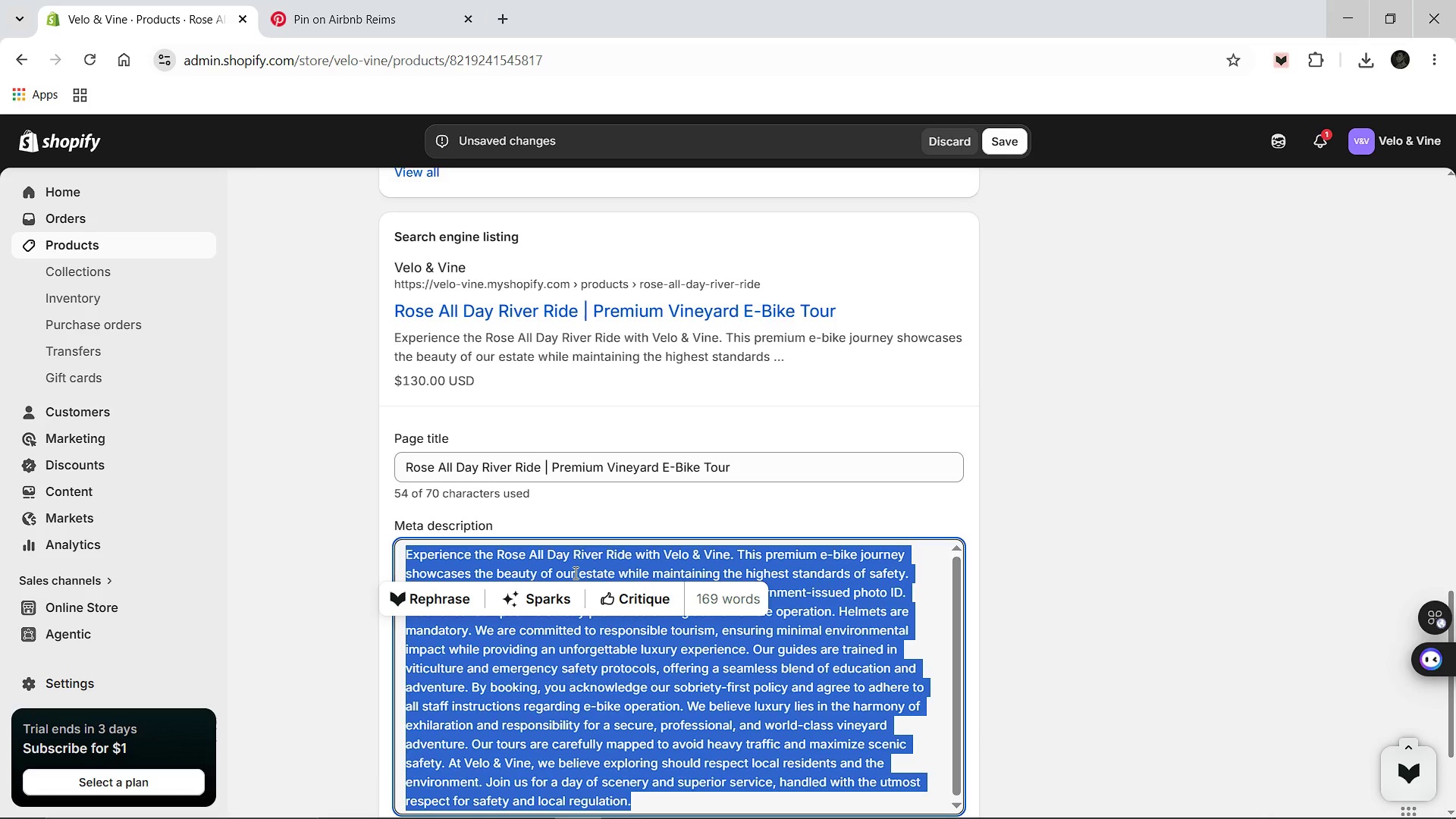 
type(Enjoy a safe river ride with premium rose tastings. Velo *)
key(Backspace)
type(7)
key(Backspace)
type(& Vinepri)
key(Backspace)
key(Backspace)
key(Backspace)
type( prio)
 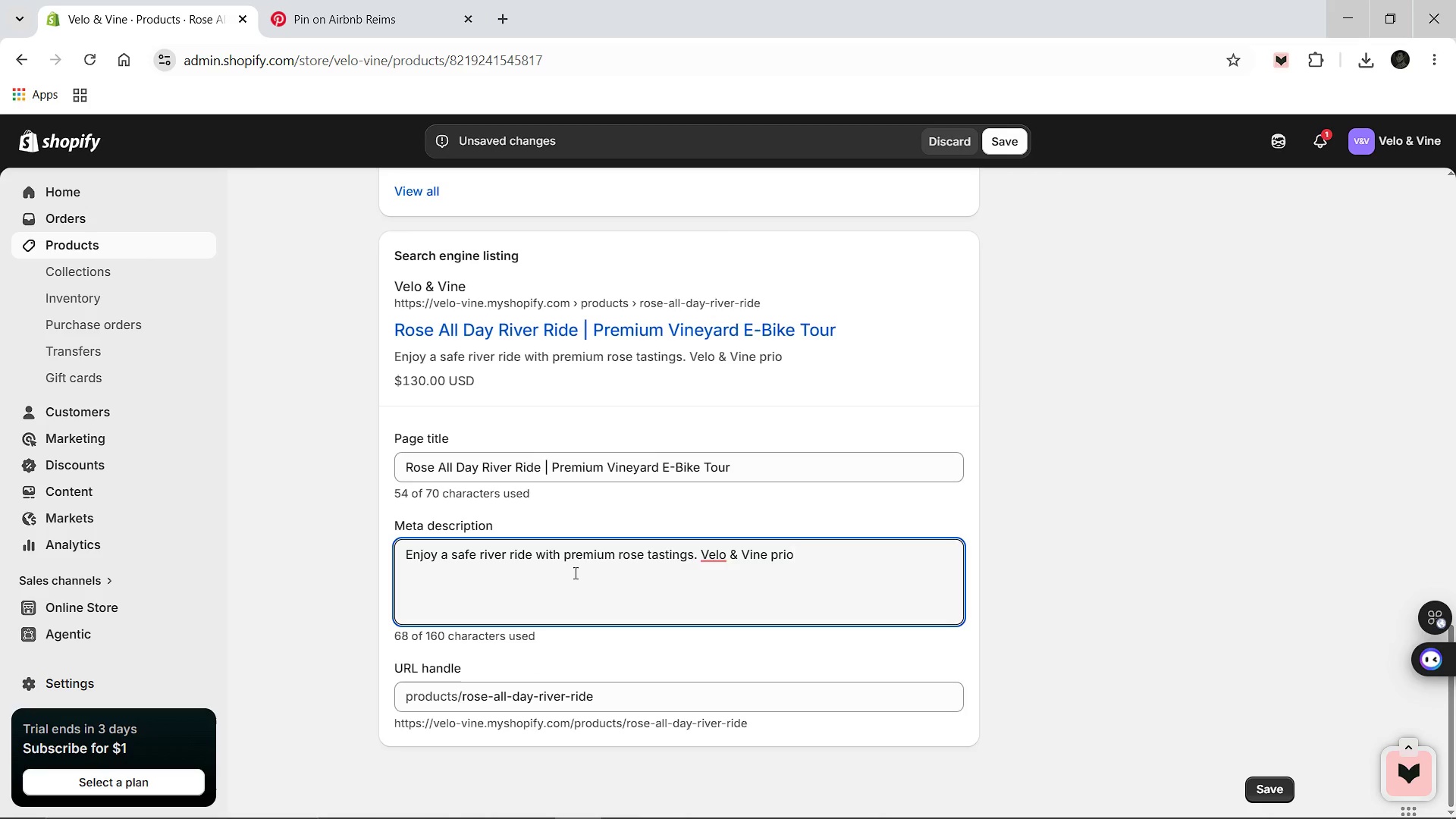 
wait(5.83)
 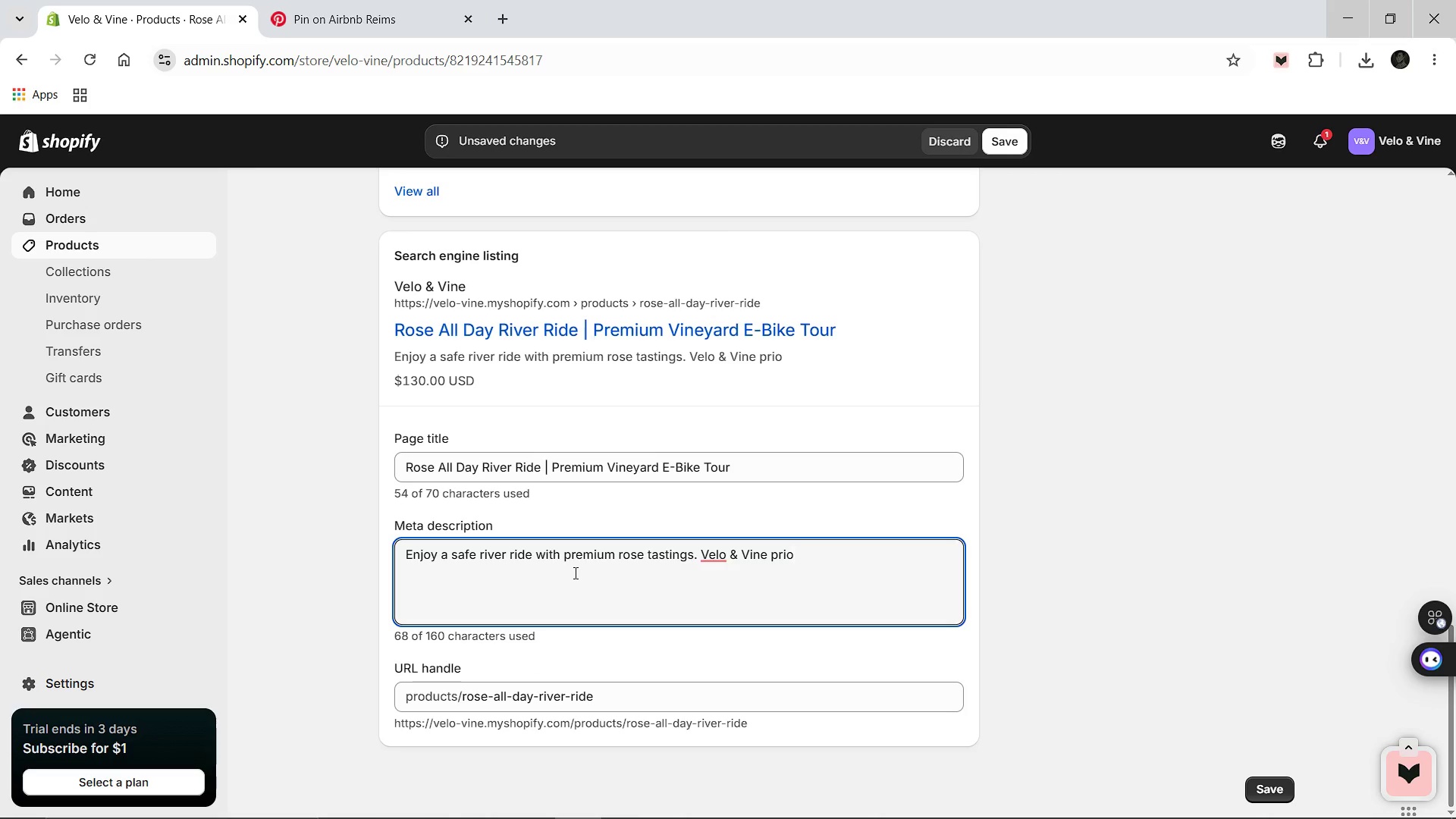 
type(ritizers responsible tourism and 21+ age gating for a secure vineyard experience.)
 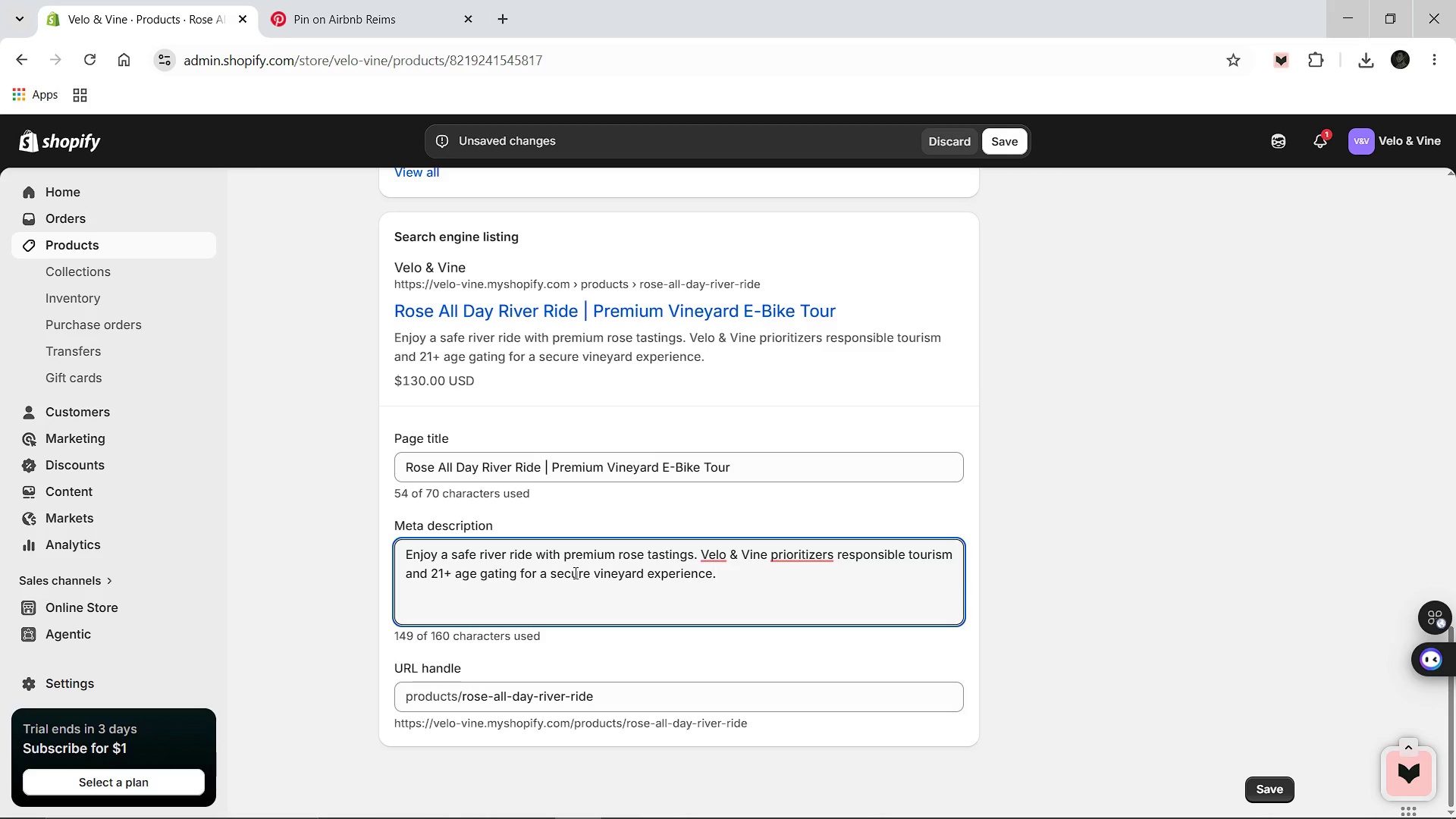 
left_click([766, 622])
 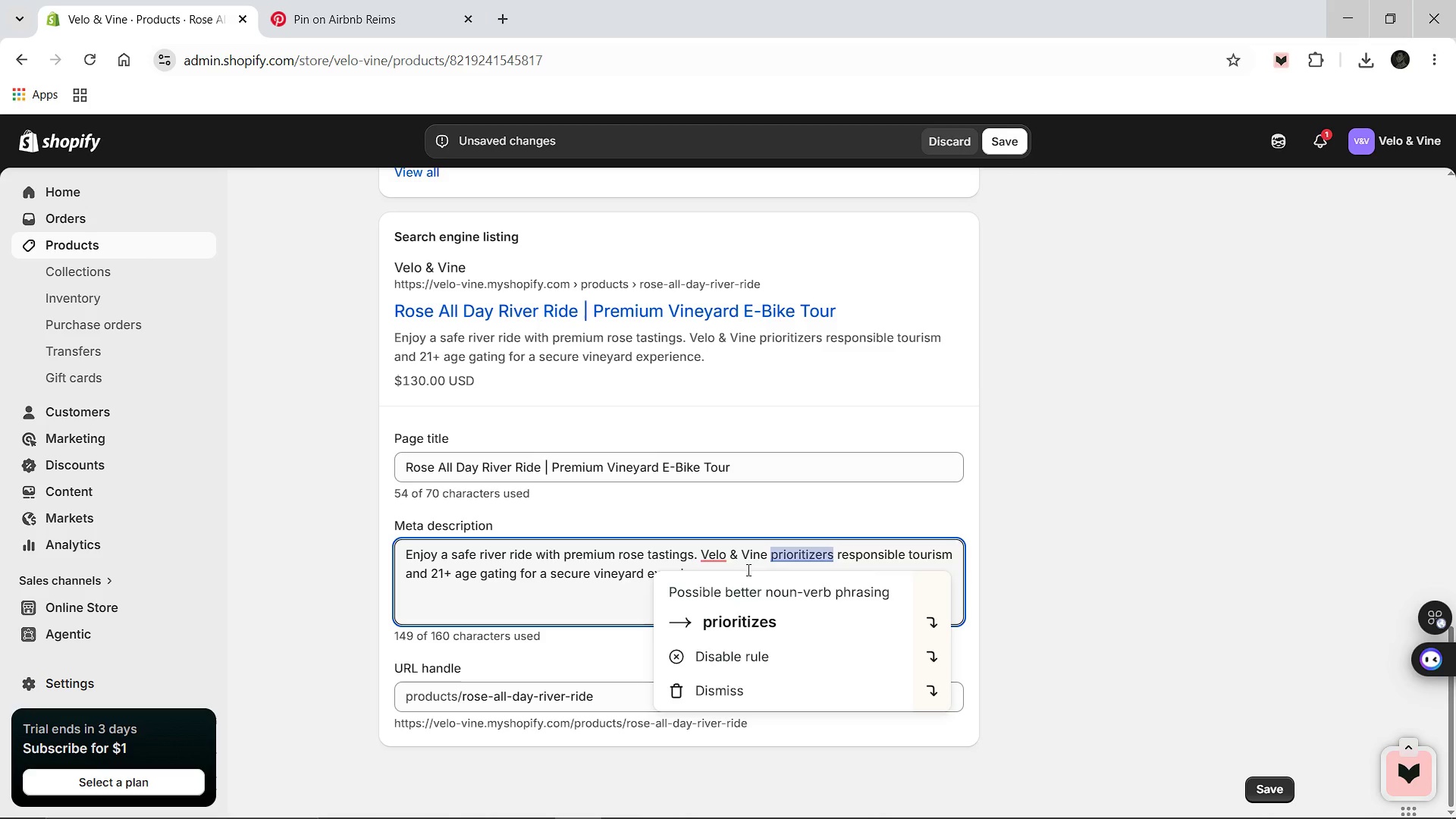 
left_click([733, 622])
 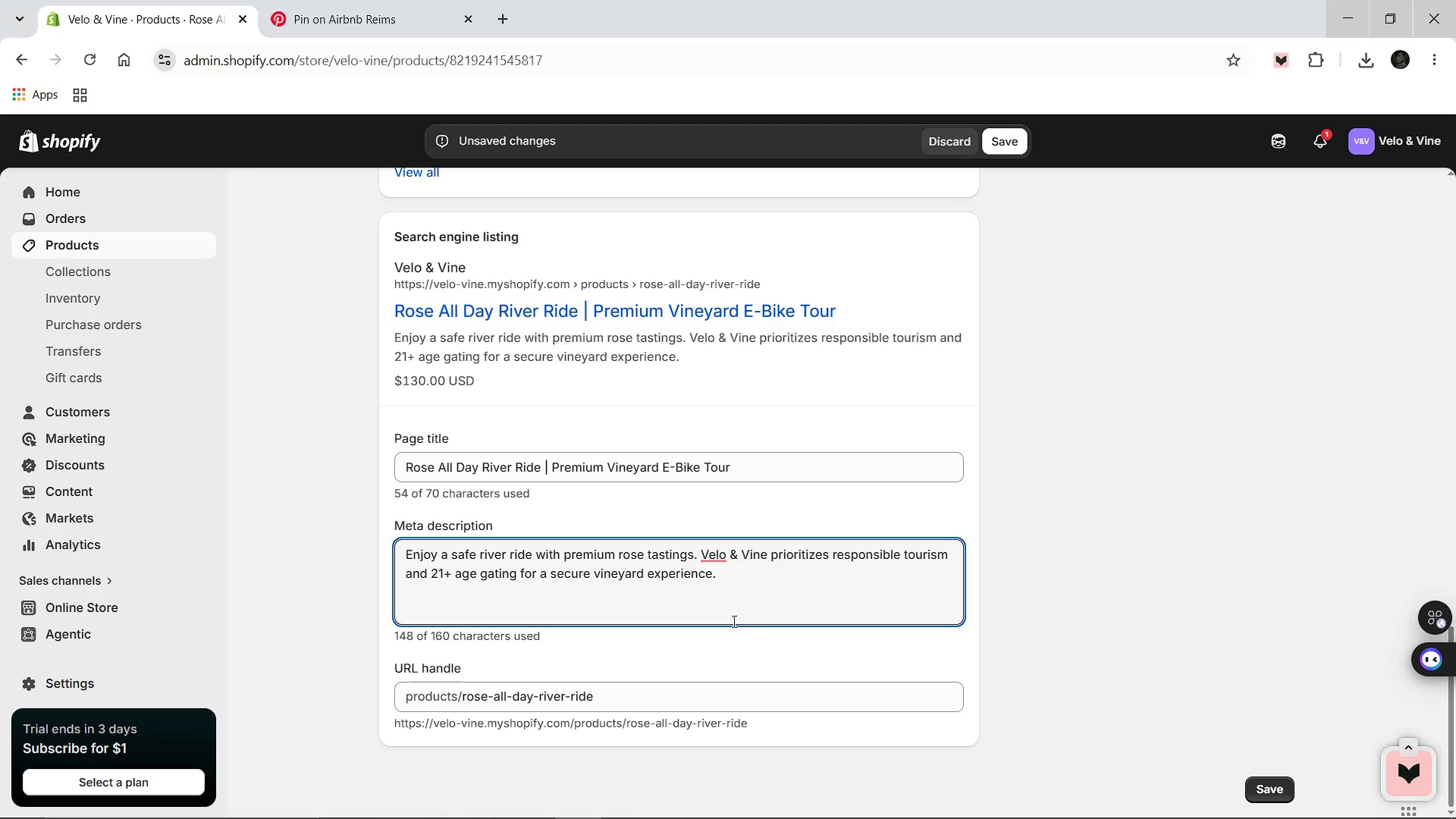 
scroll: coordinate [734, 585], scroll_direction: up, amount: 5.0
 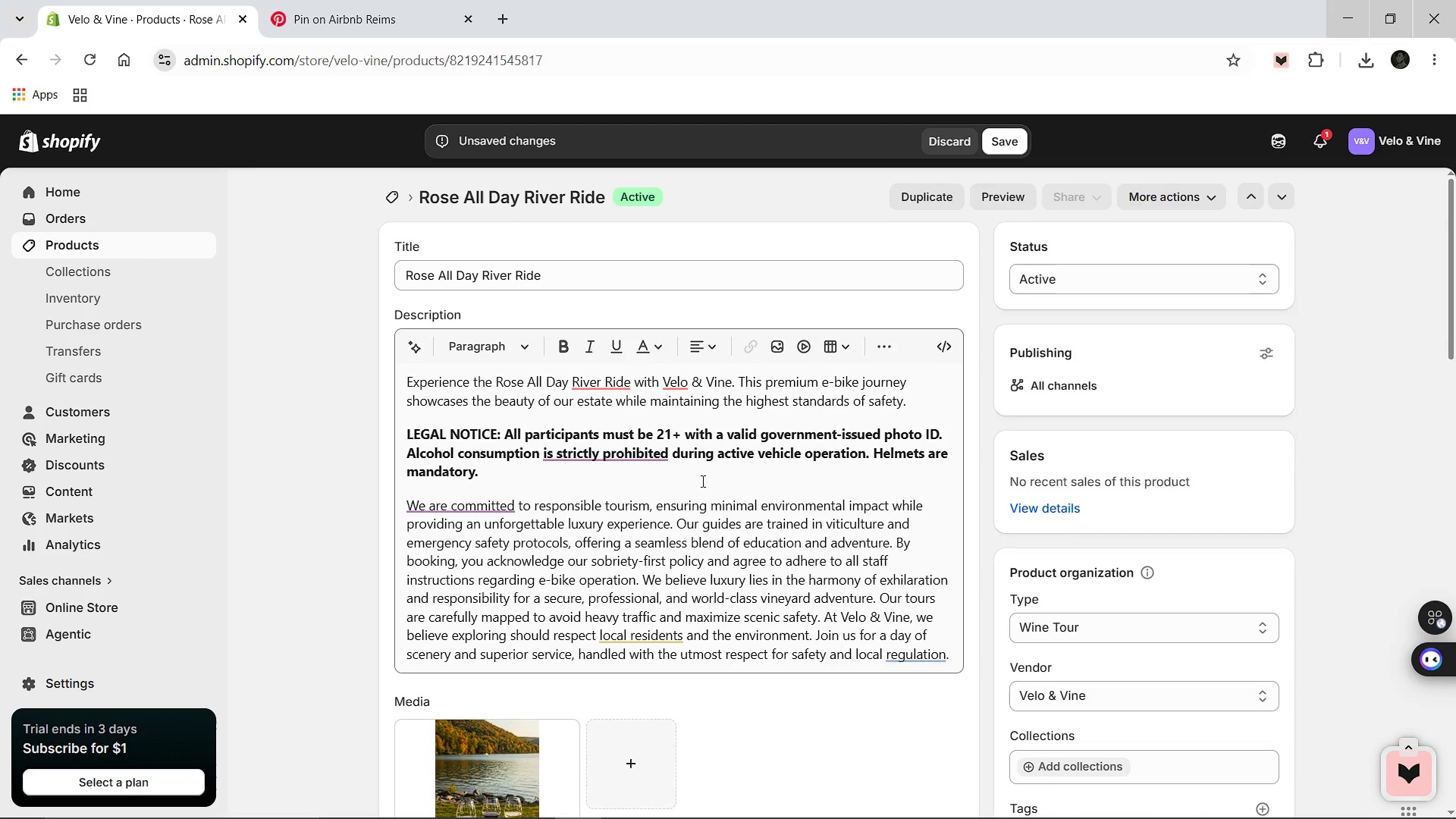 
scroll: coordinate [701, 482], scroll_direction: down, amount: 3.0
 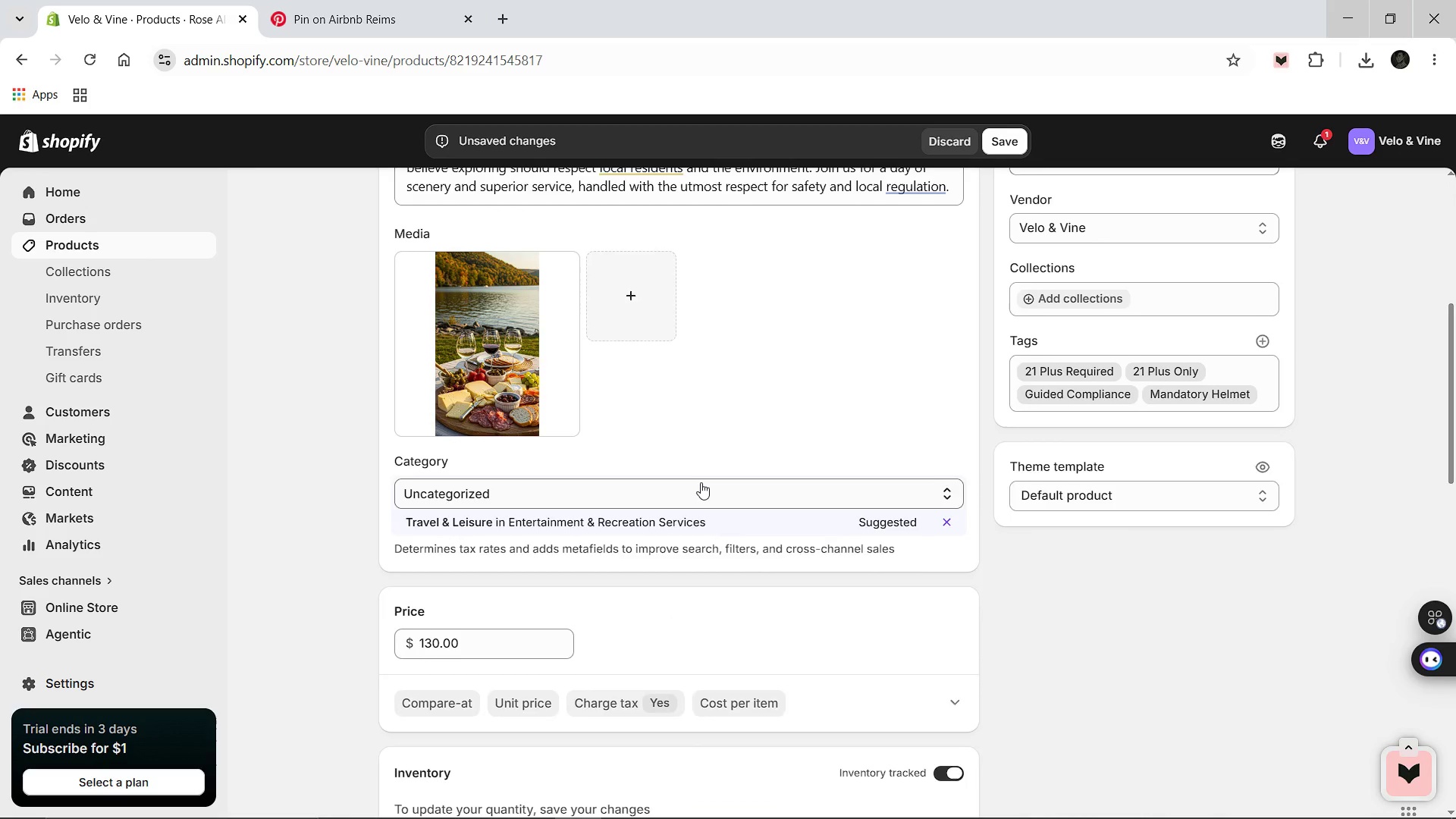 
scroll: coordinate [701, 481], scroll_direction: up, amount: 4.0
 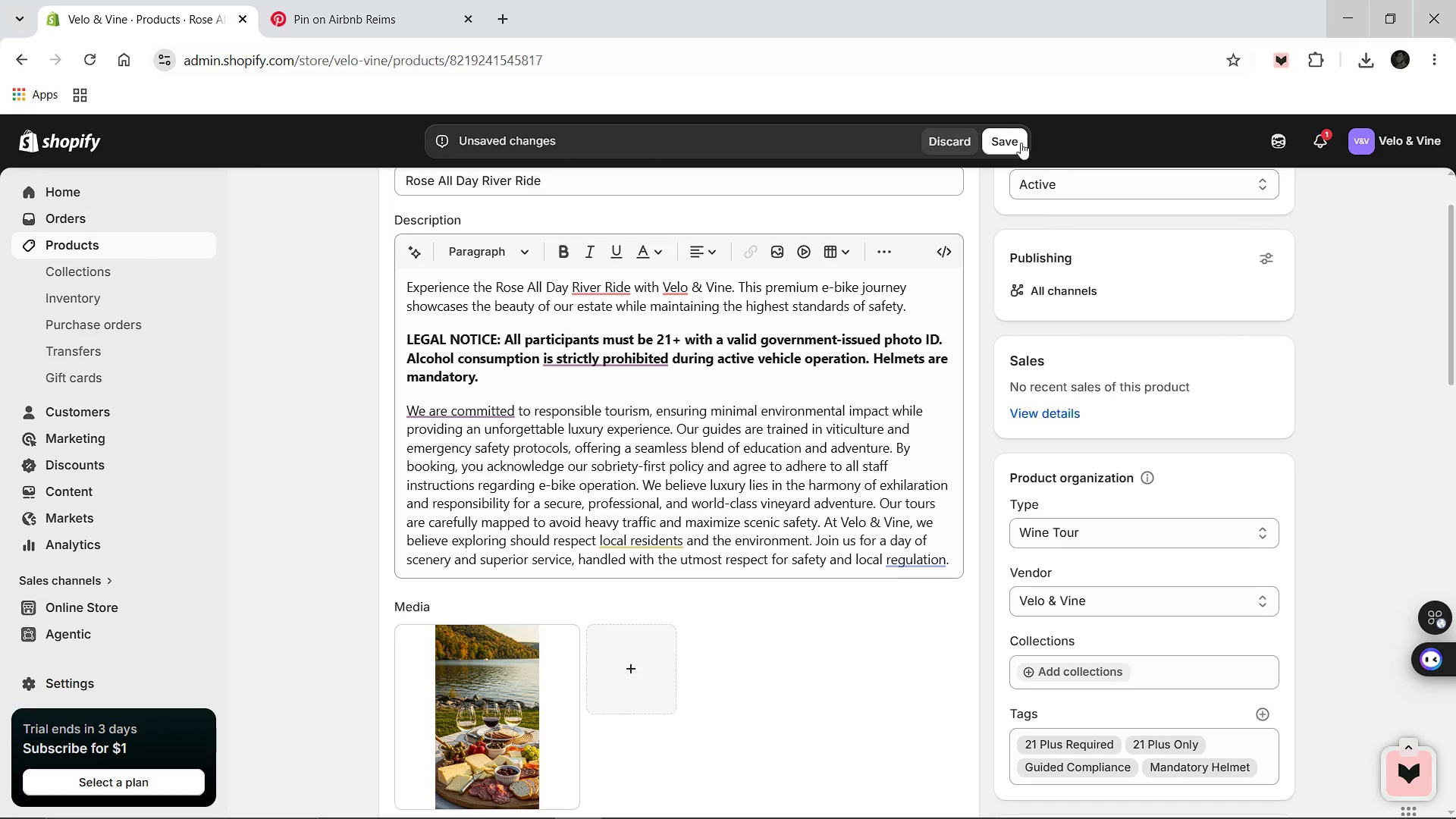 
left_click([1019, 143])
 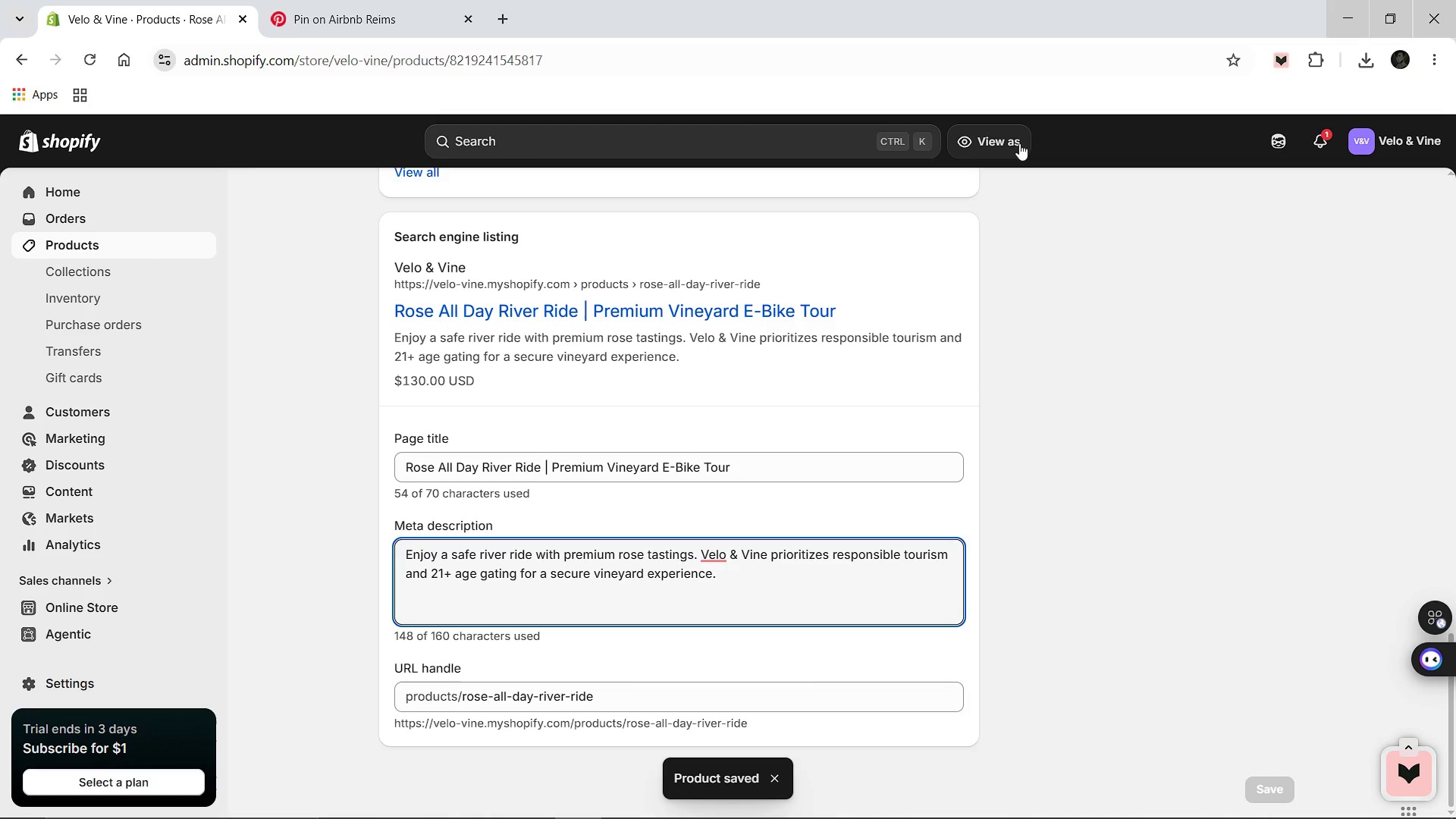 
wait(15.05)
 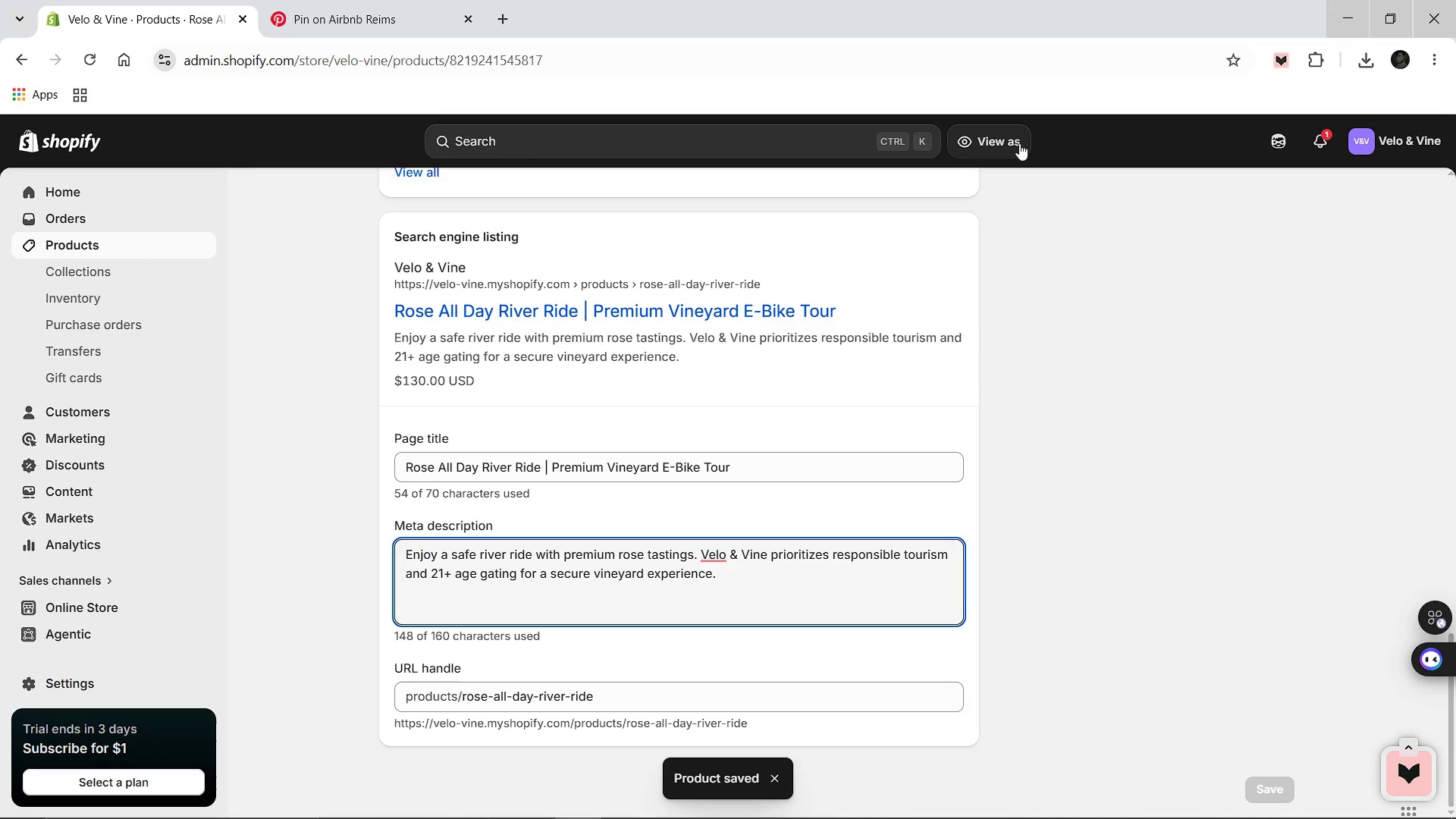 
scroll: coordinate [409, 279], scroll_direction: up, amount: 21.0
 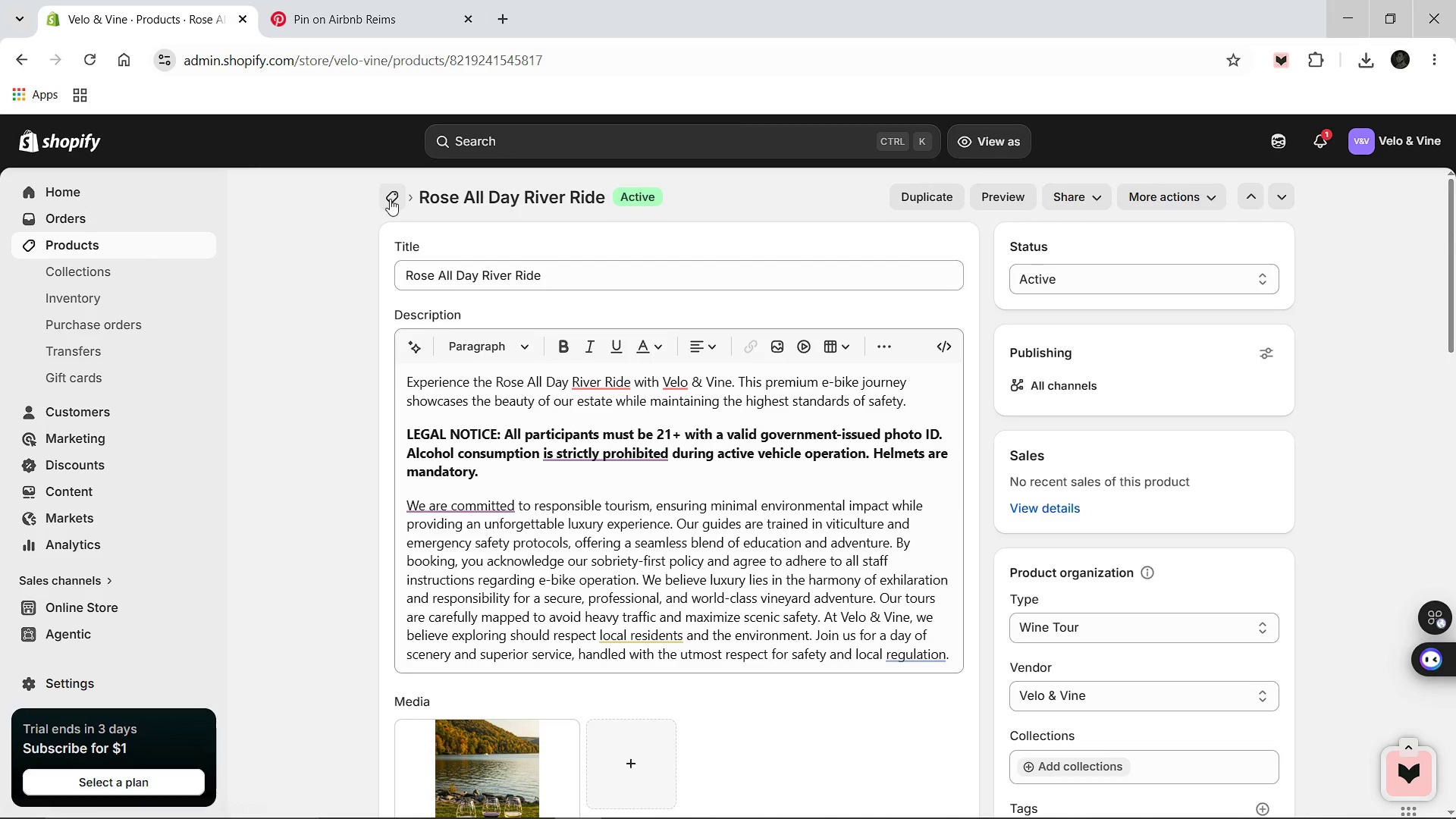 
left_click([390, 199])
 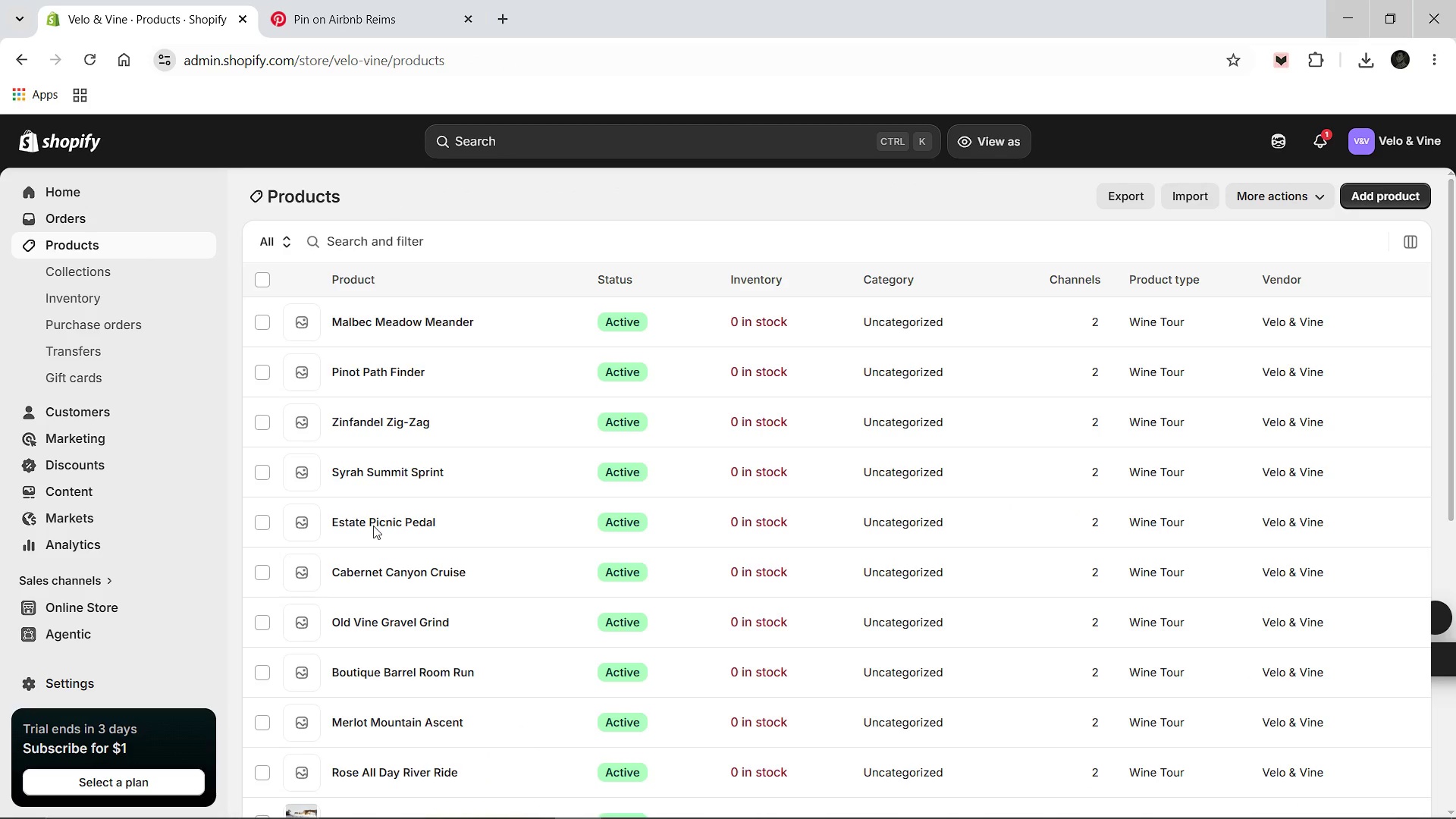 
scroll: coordinate [436, 570], scroll_direction: down, amount: 2.0
 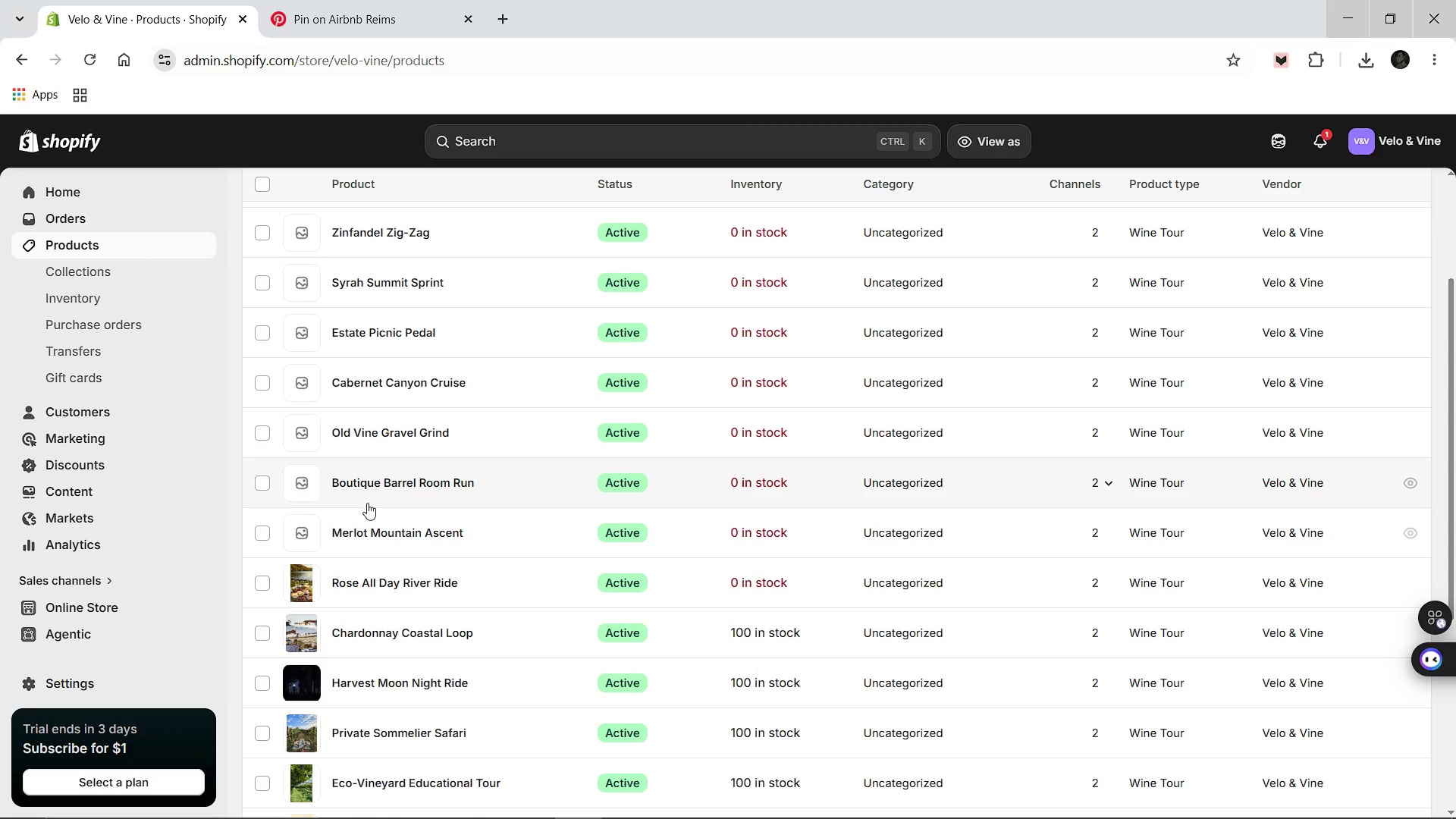 
left_click([363, 526])
 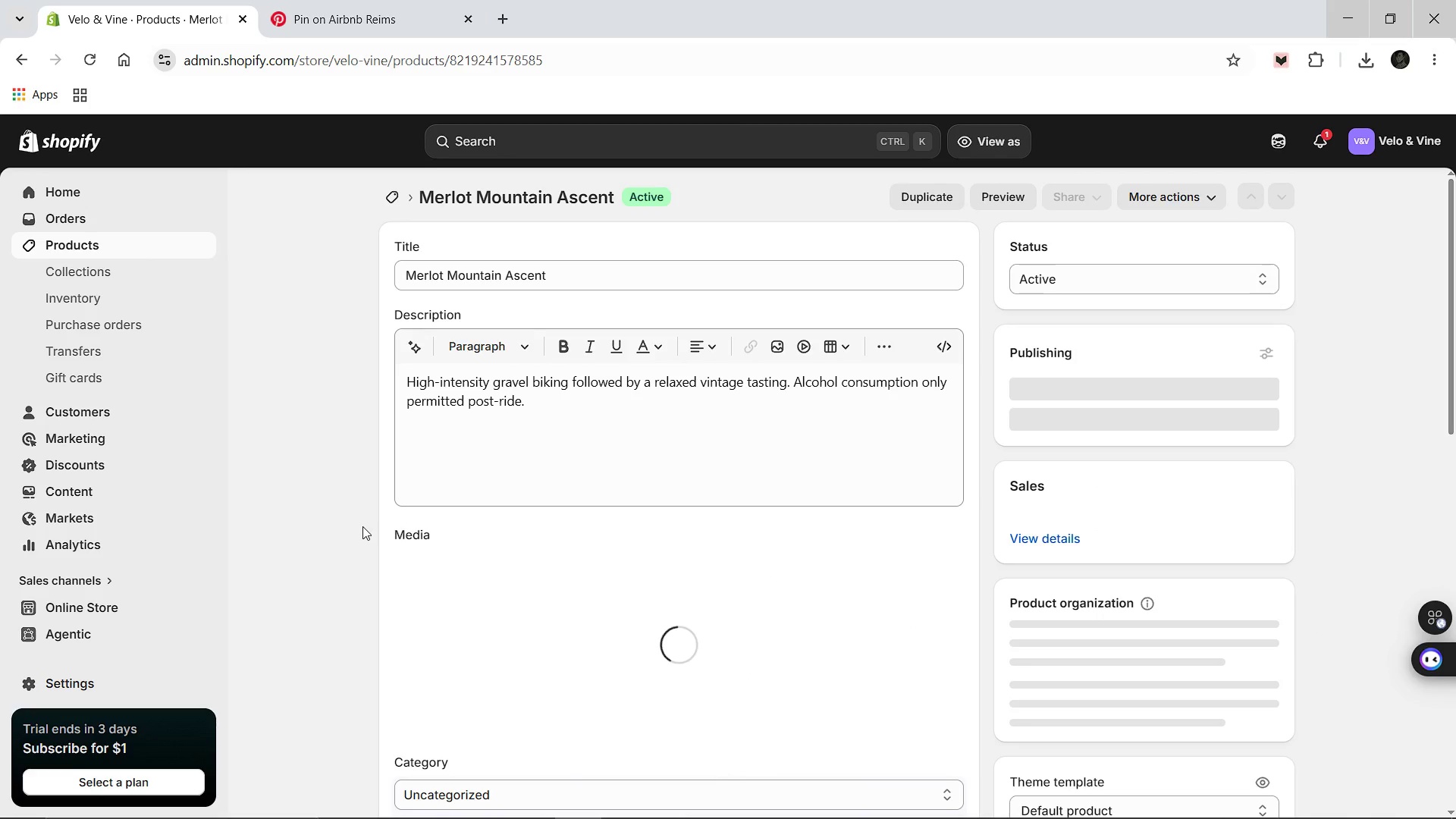 
left_click([500, 413])
 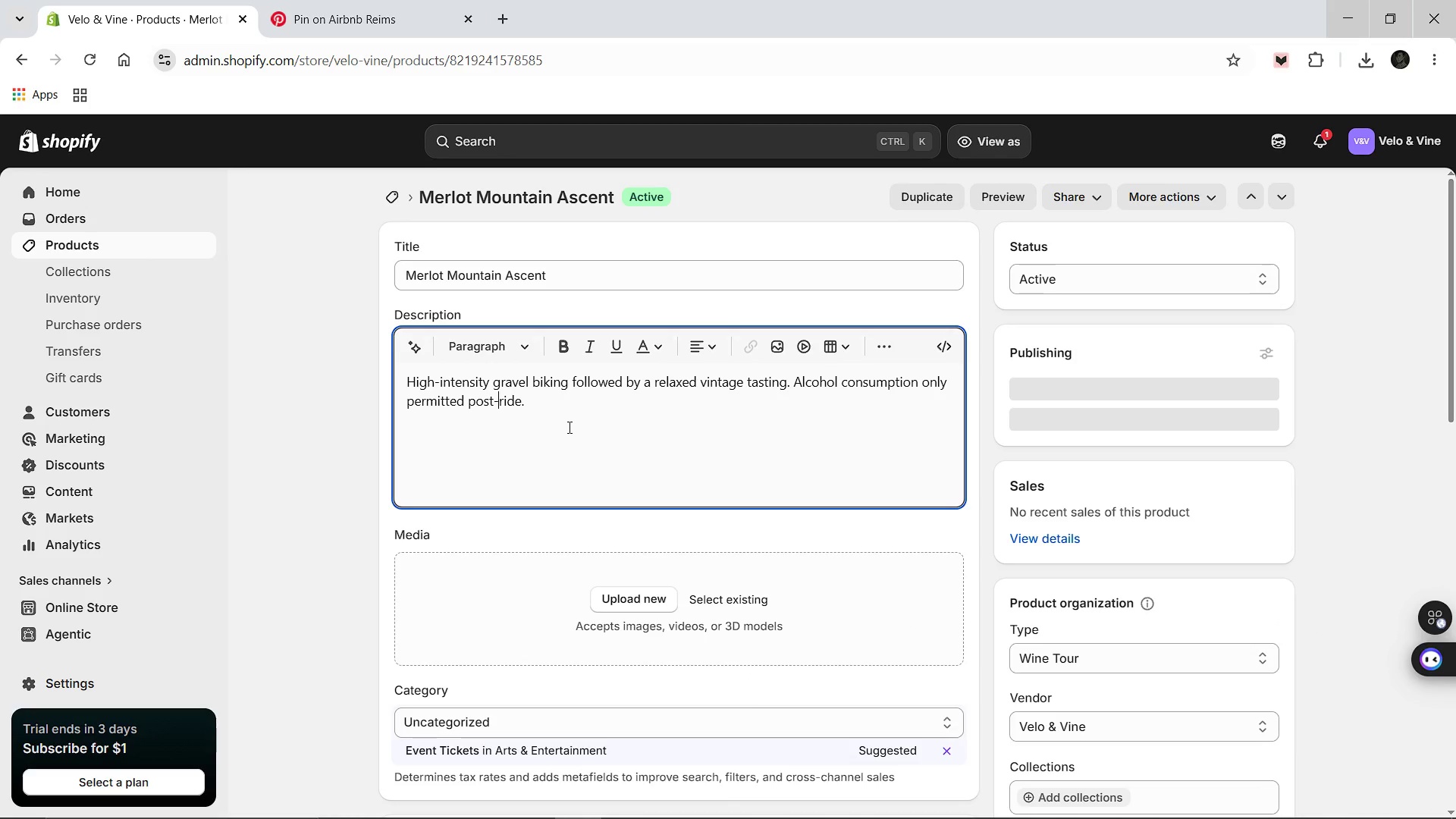 
left_click([568, 427])
 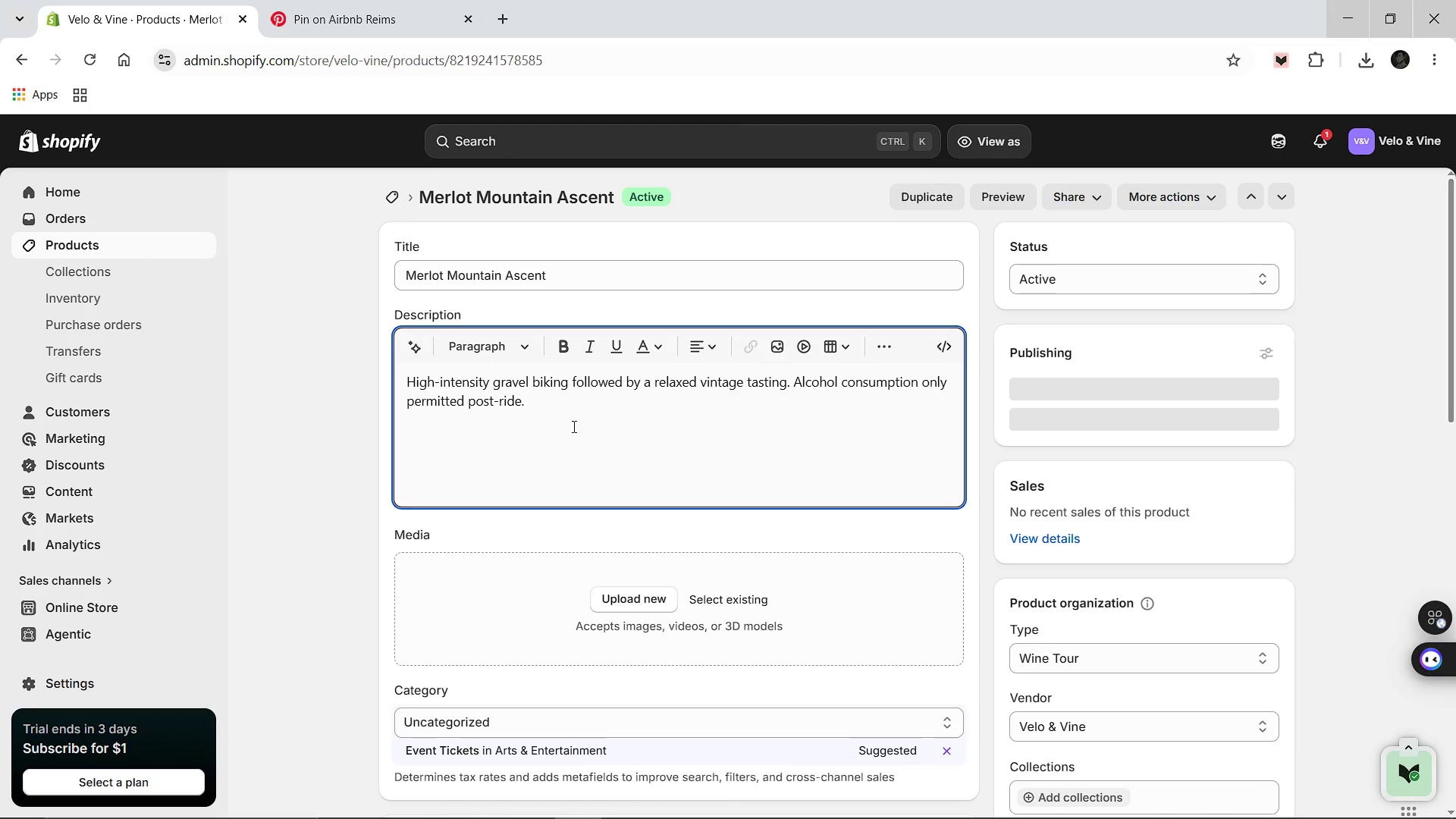 
key(Control+A)
 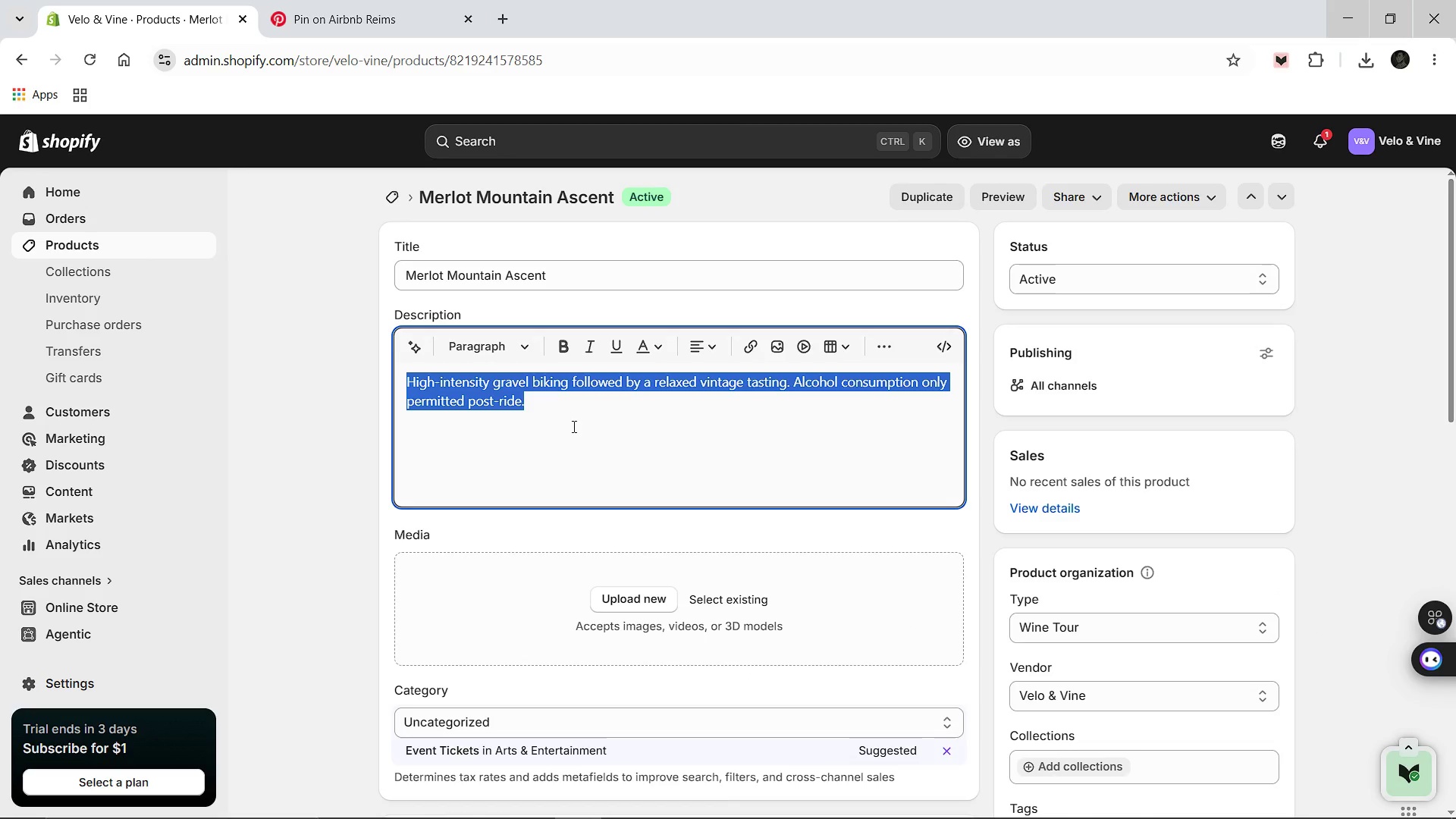 
type(Experience the Merlot )
 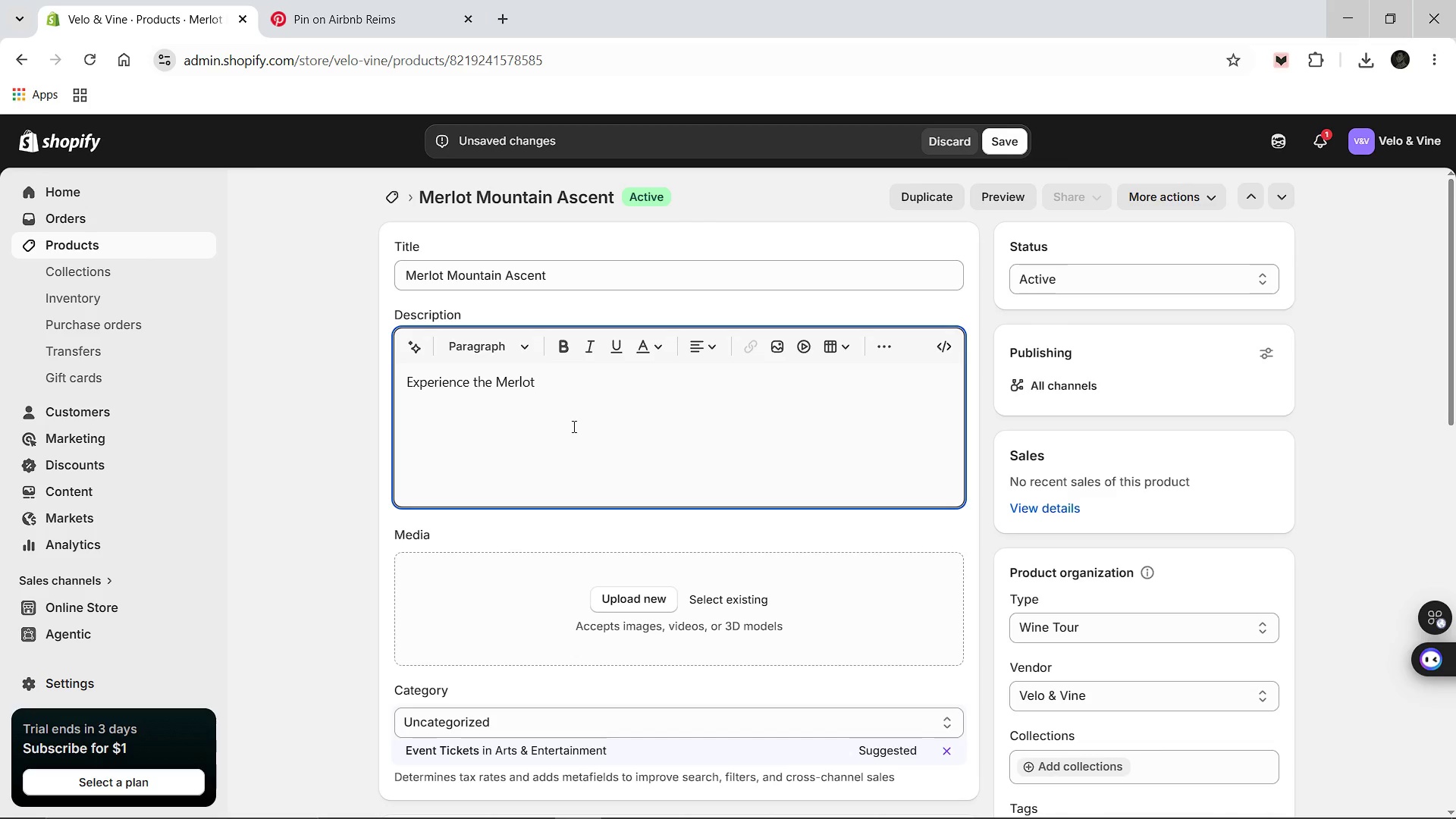 
wait(12.72)
 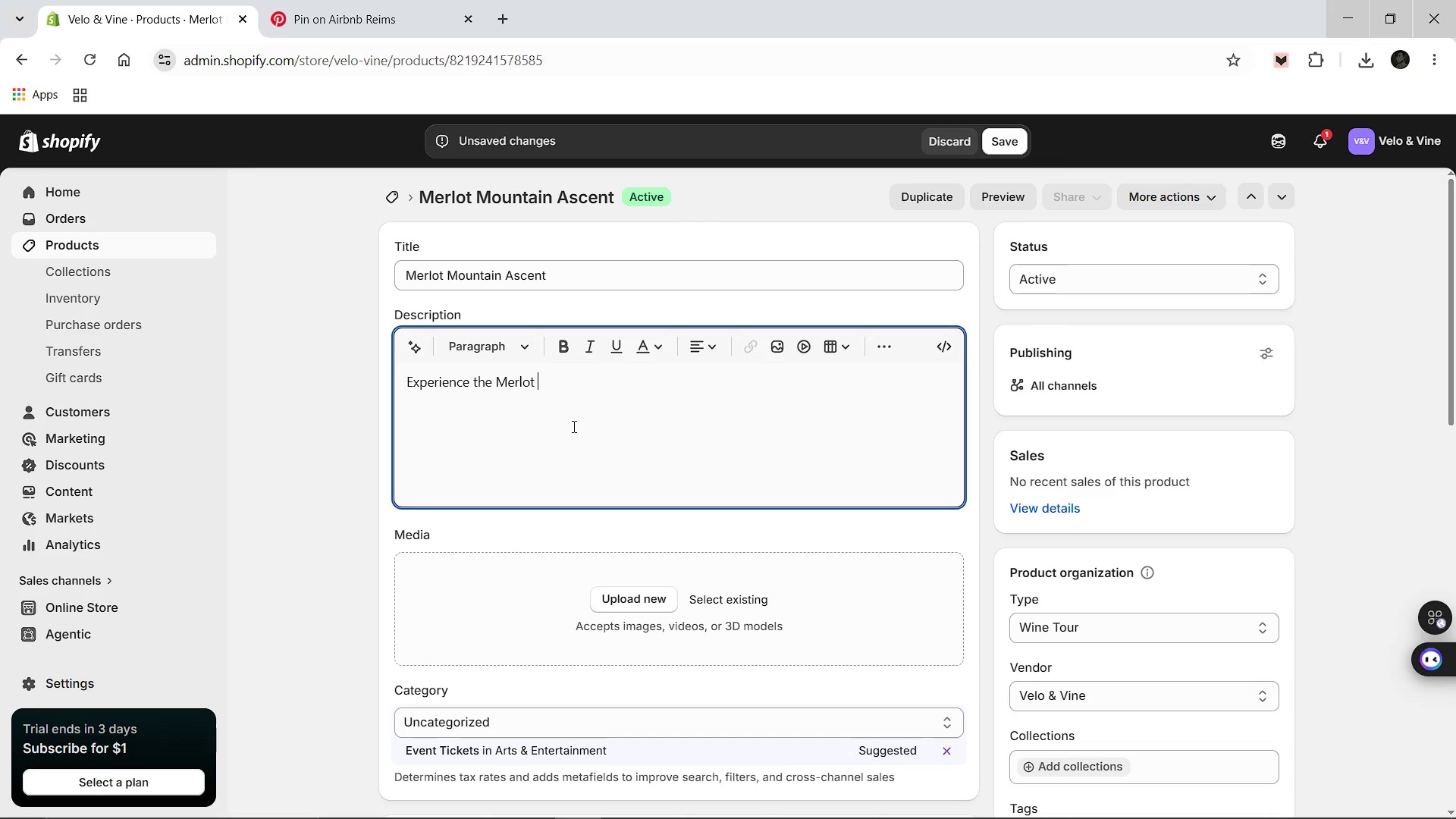 
hold_key(key=ShiftLeft, duration=0.34)
 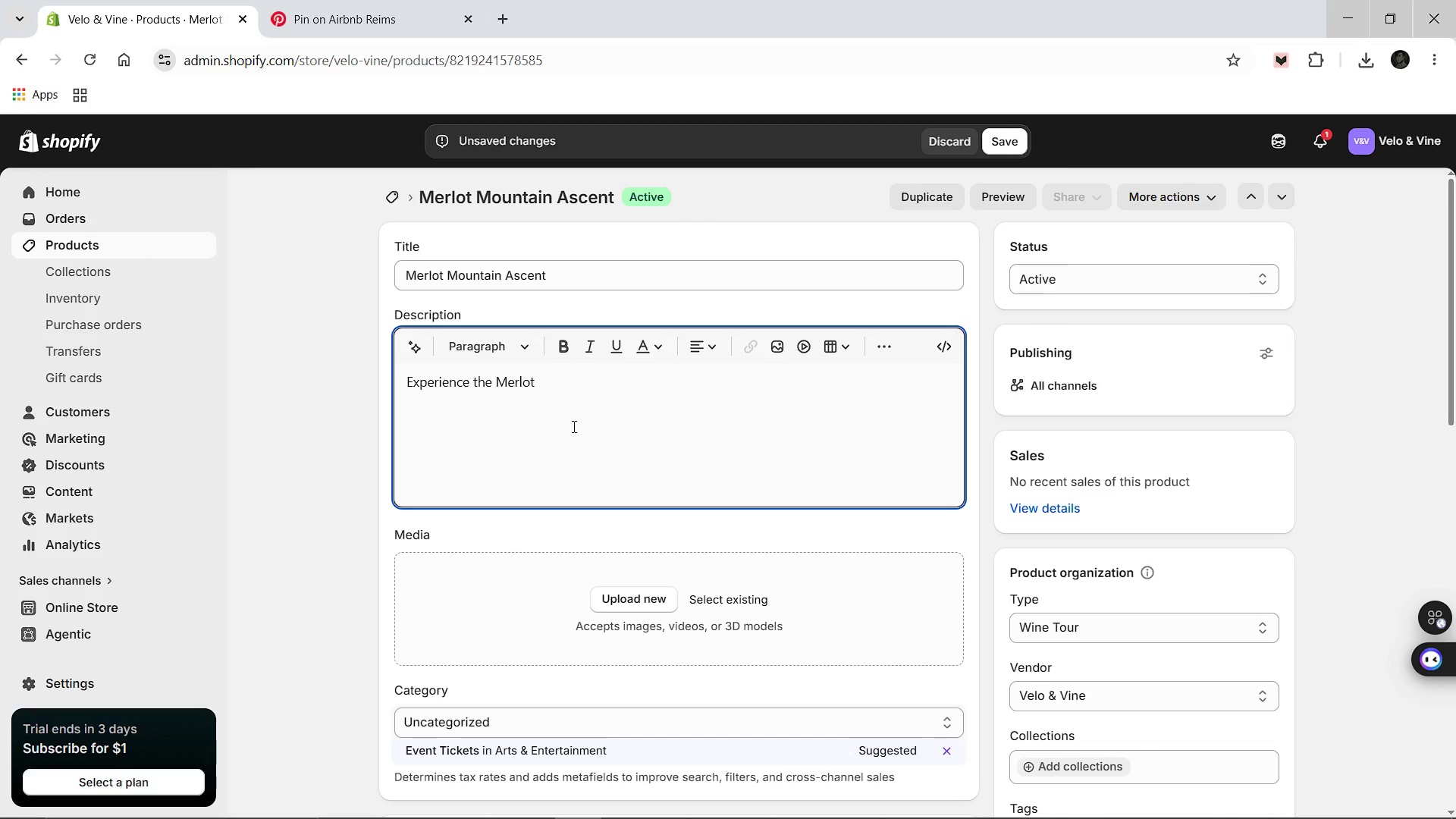 
type(Mountain Ascent with Velo & Vne.)
key(Backspace)
key(Backspace)
type(ine. This pre)
 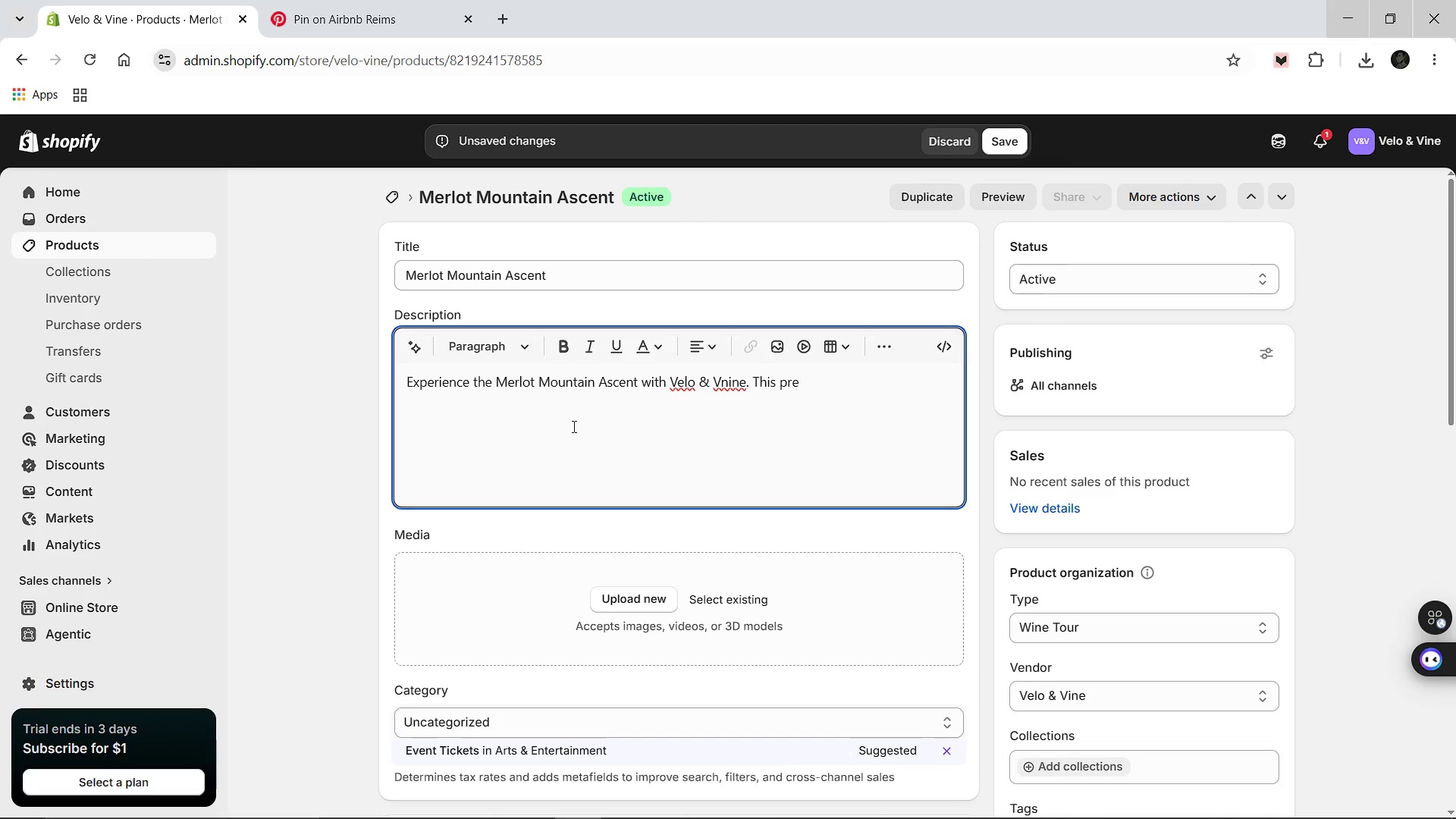 
hold_key(key=ArrowLeft, duration=0.8)
 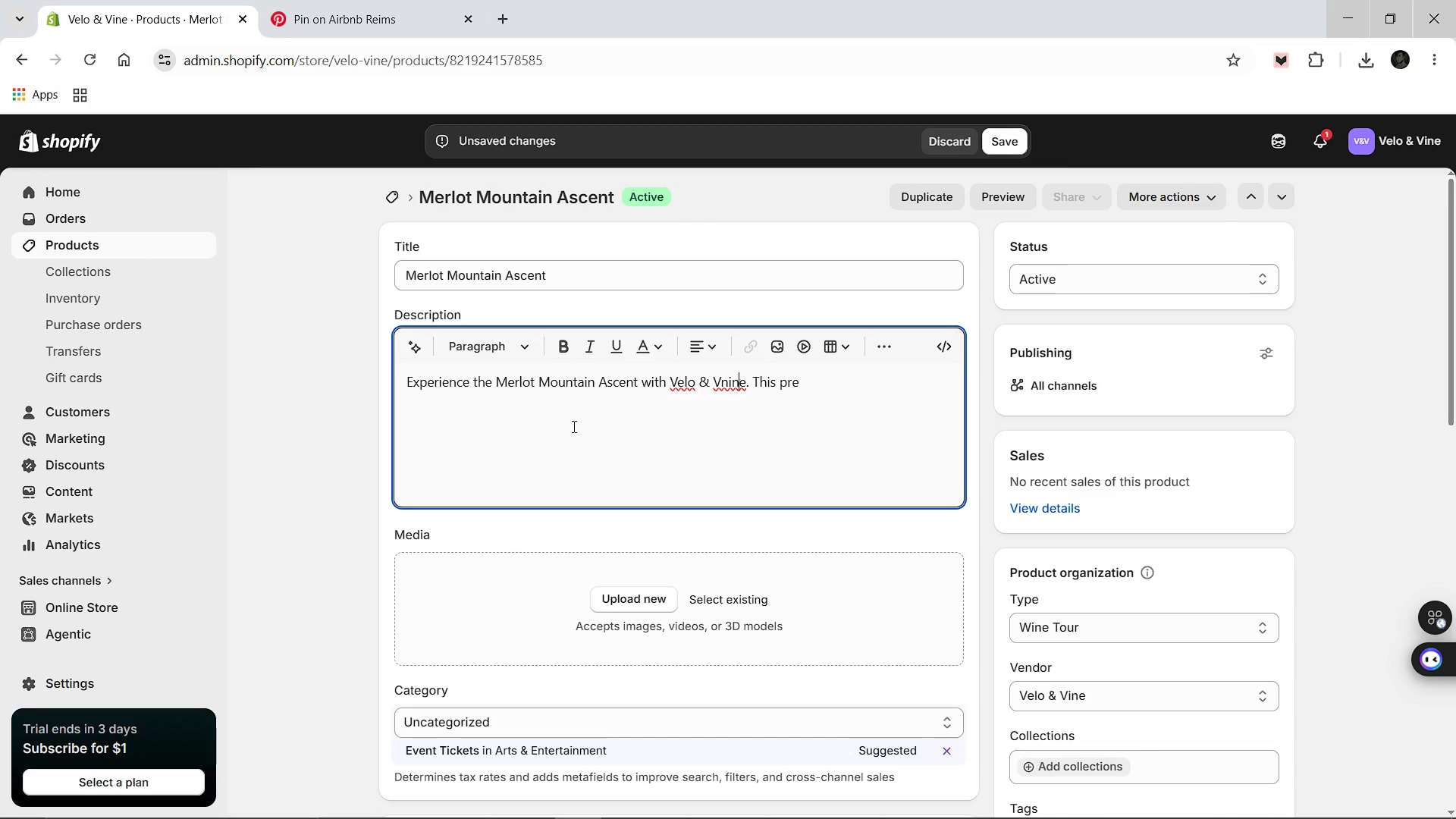 
key(ArrowLeft)
 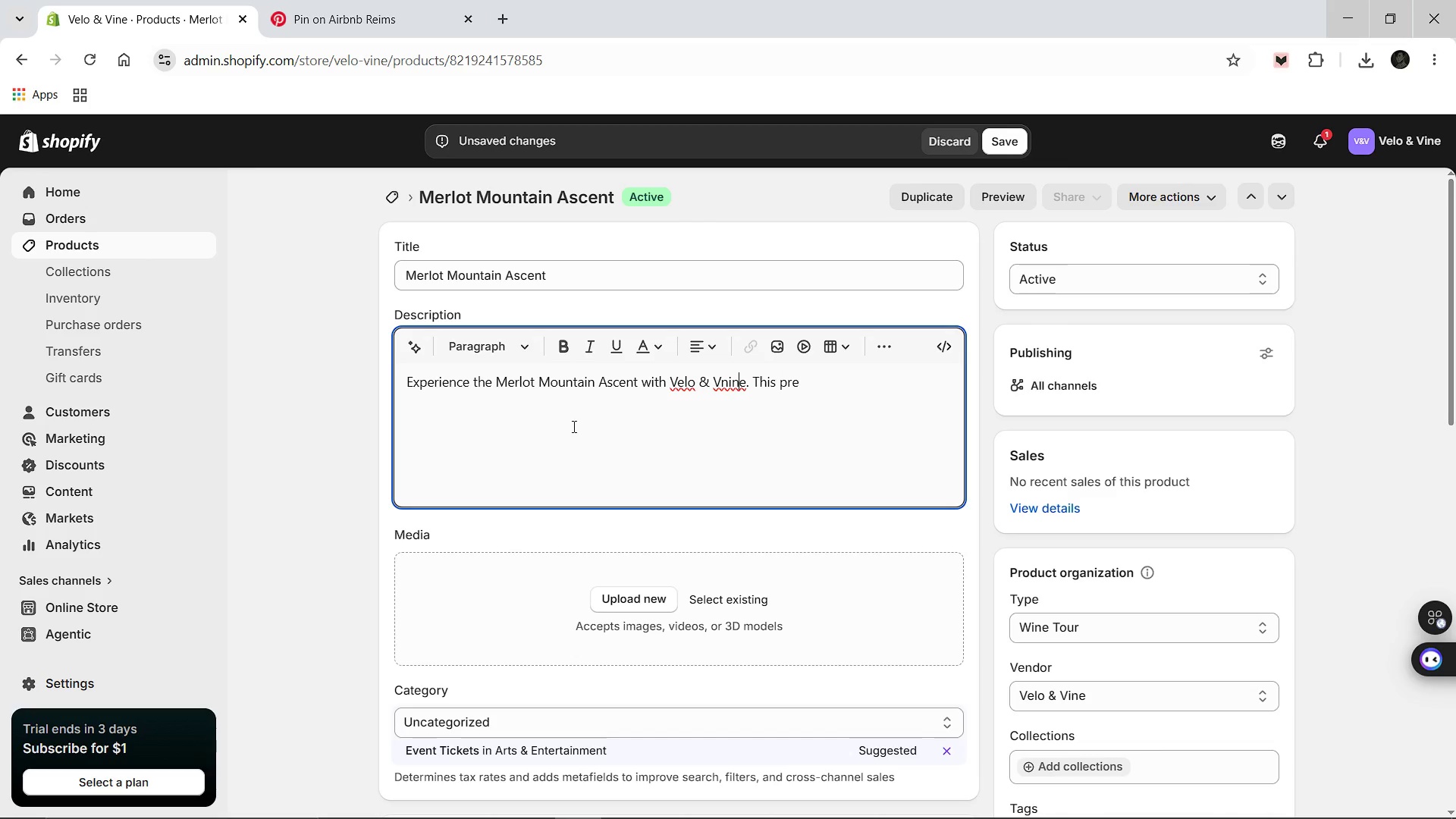 
key(ArrowLeft)
 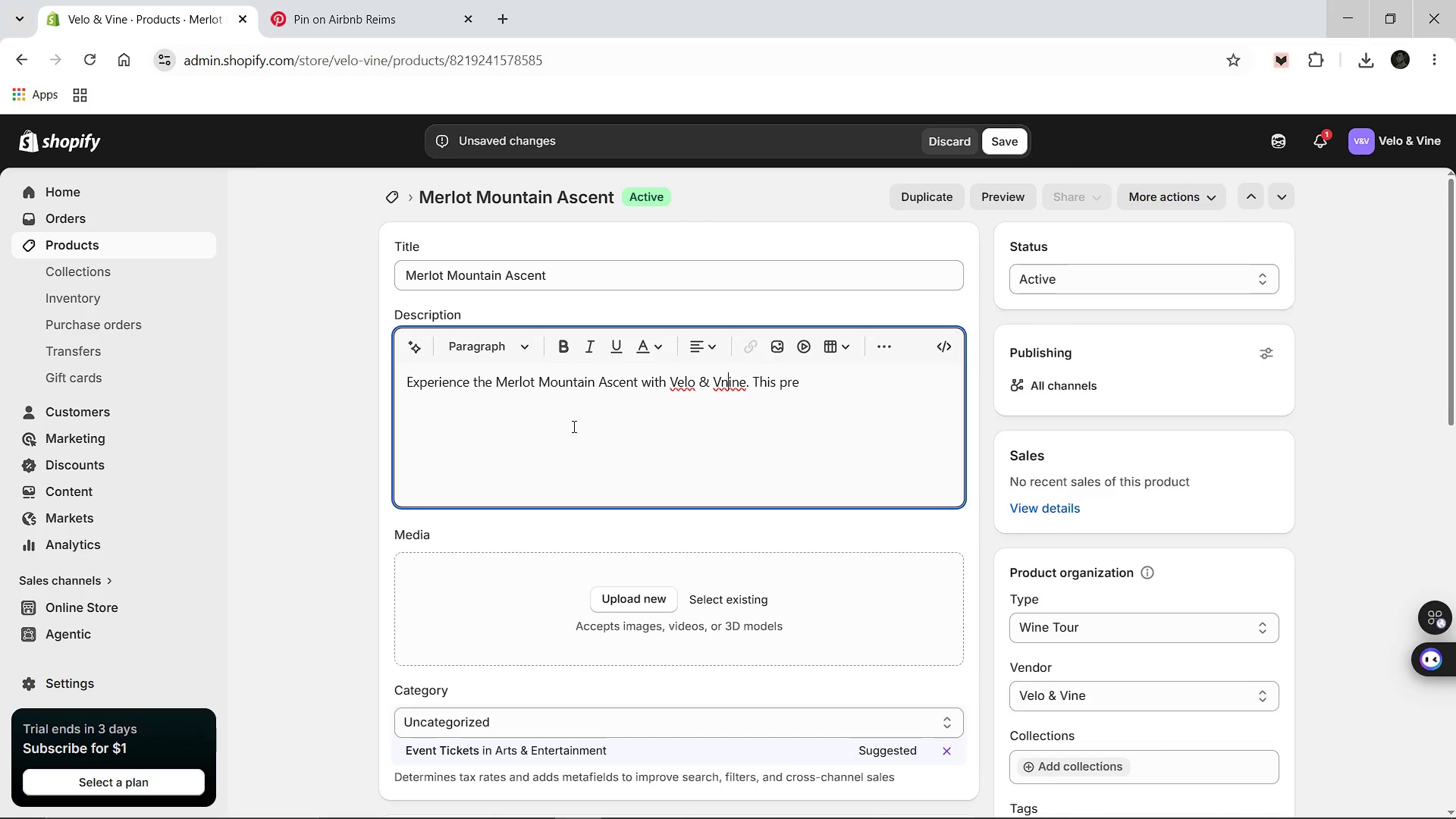 
key(ArrowLeft)
 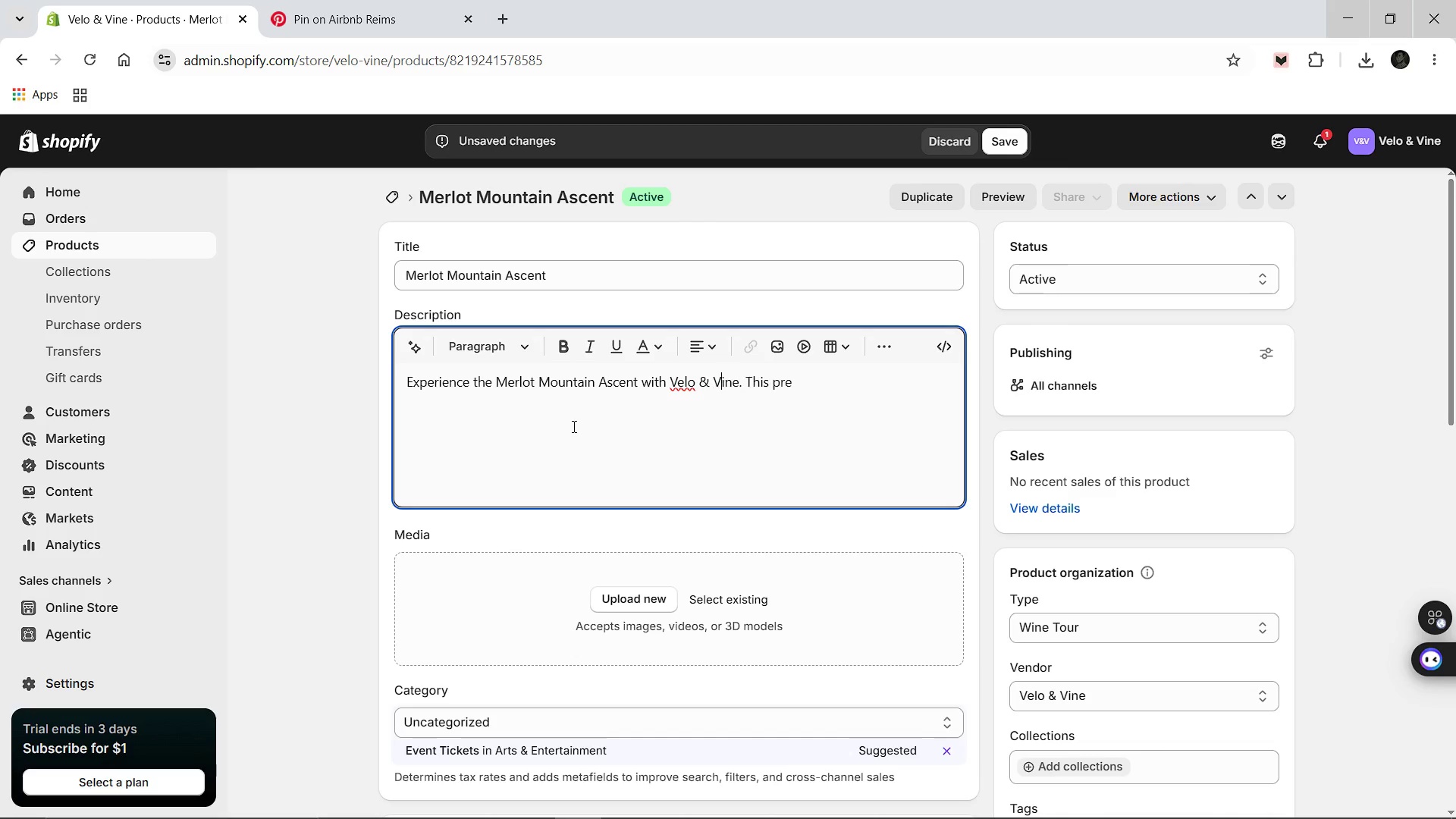 
key(Backspace)
type(mium e-bike joune)
key(Backspace)
key(Backspace)
type(rney showcases the beauty of our estate while maintaining the highest standards of safety. )
key(Backspace)
 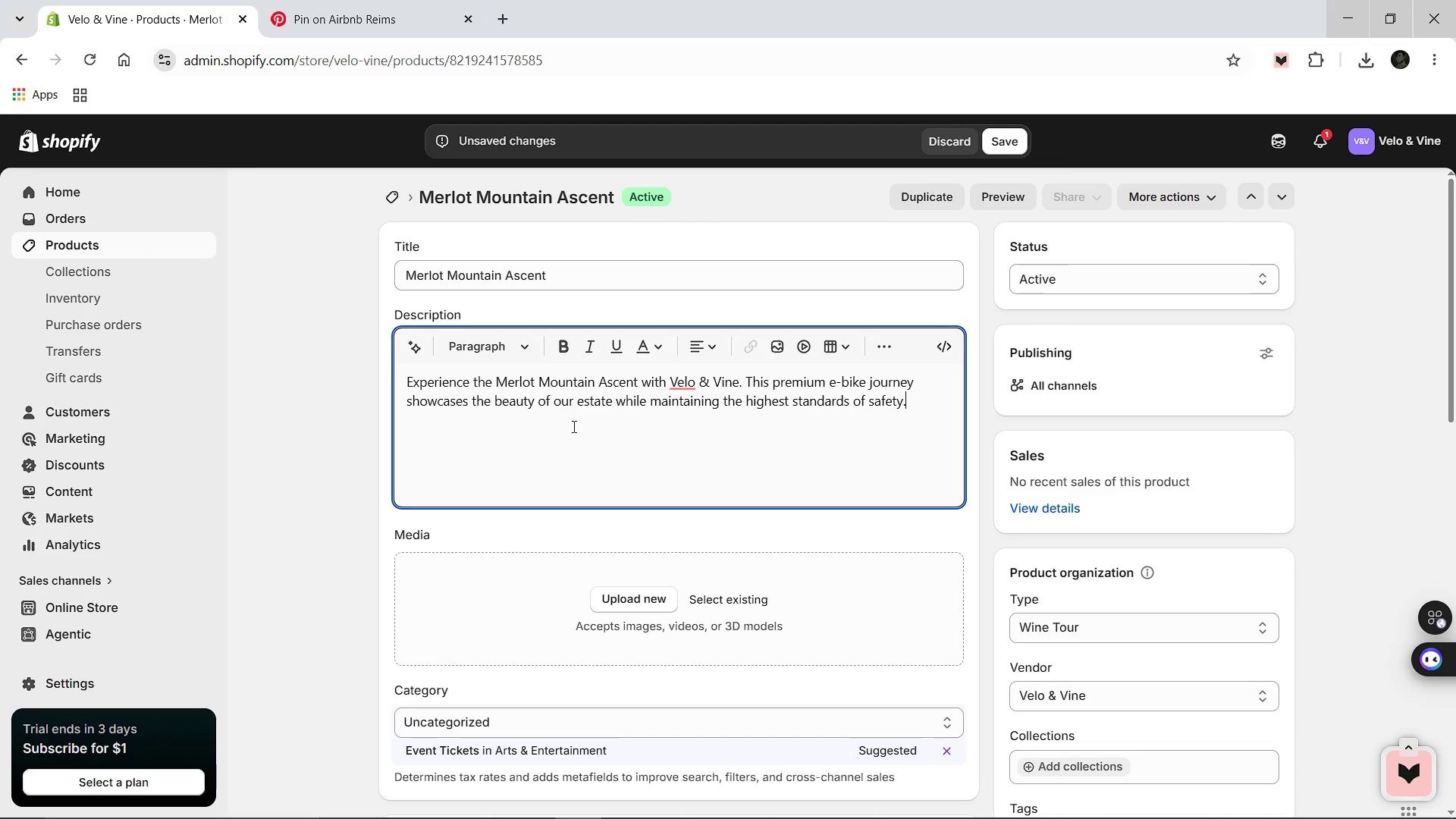 
hold_key(key=ArrowRight, duration=0.94)
 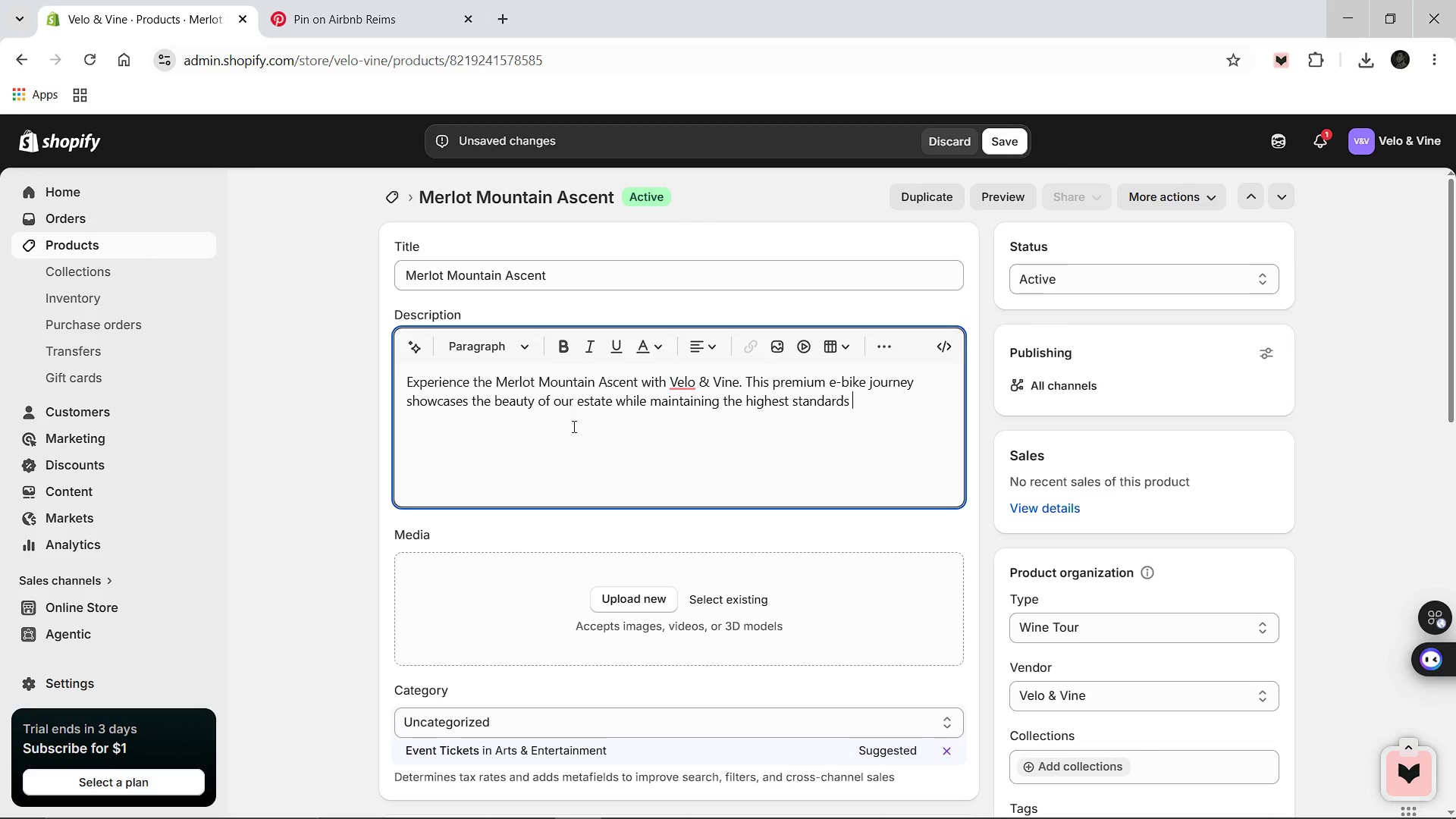 
key(Enter)
 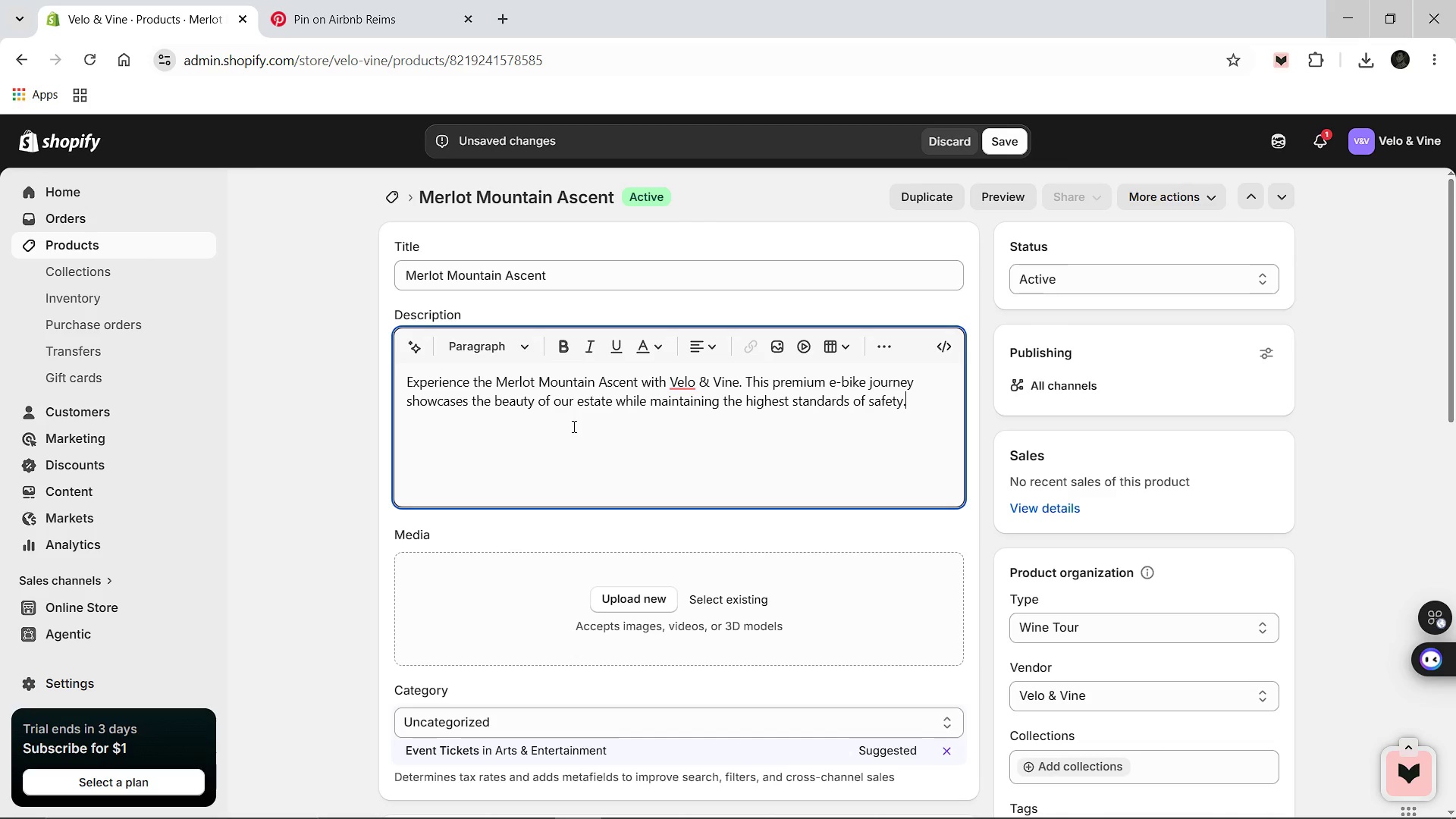 
key(Backspace)
 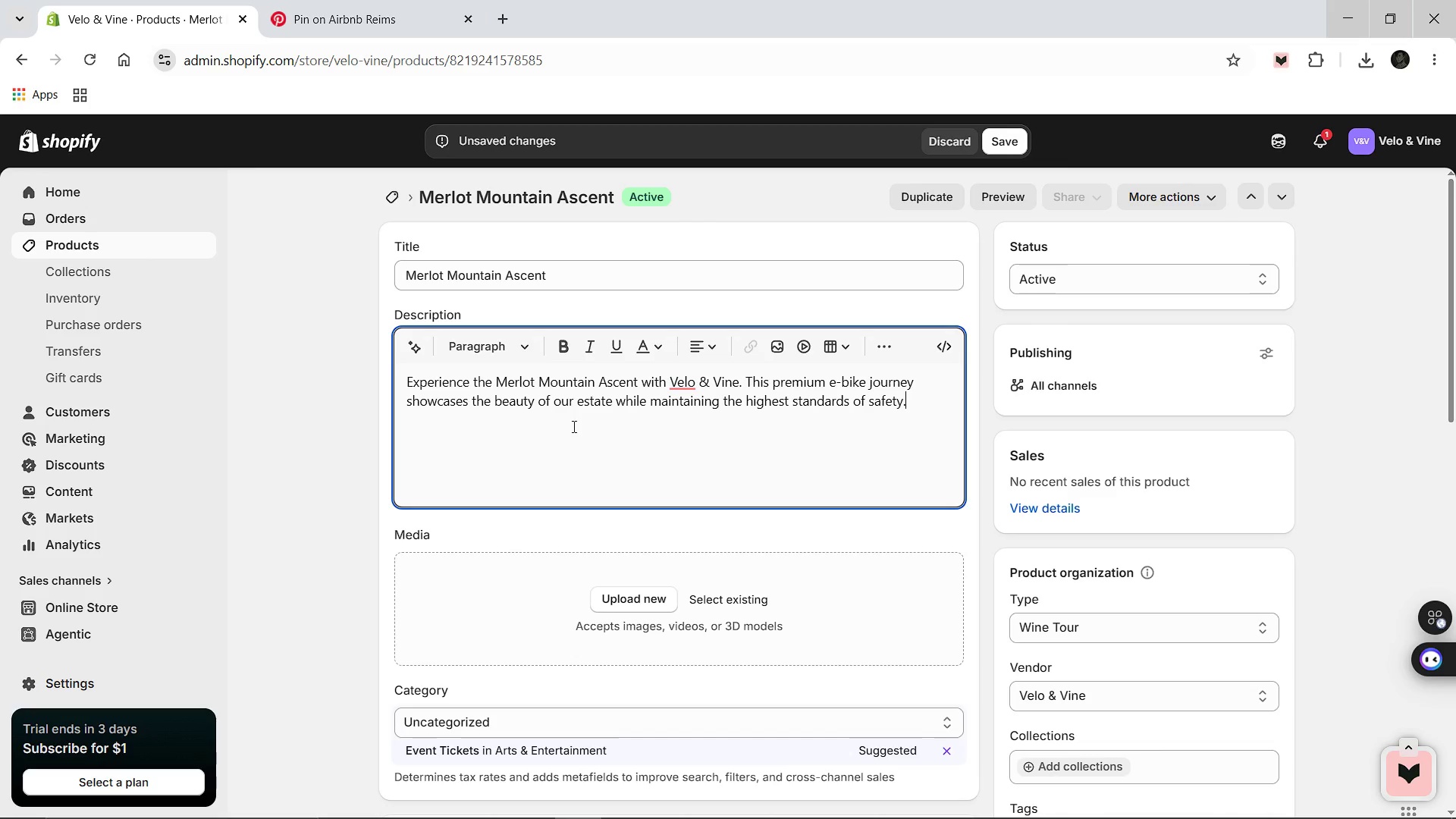 
key(Enter)
 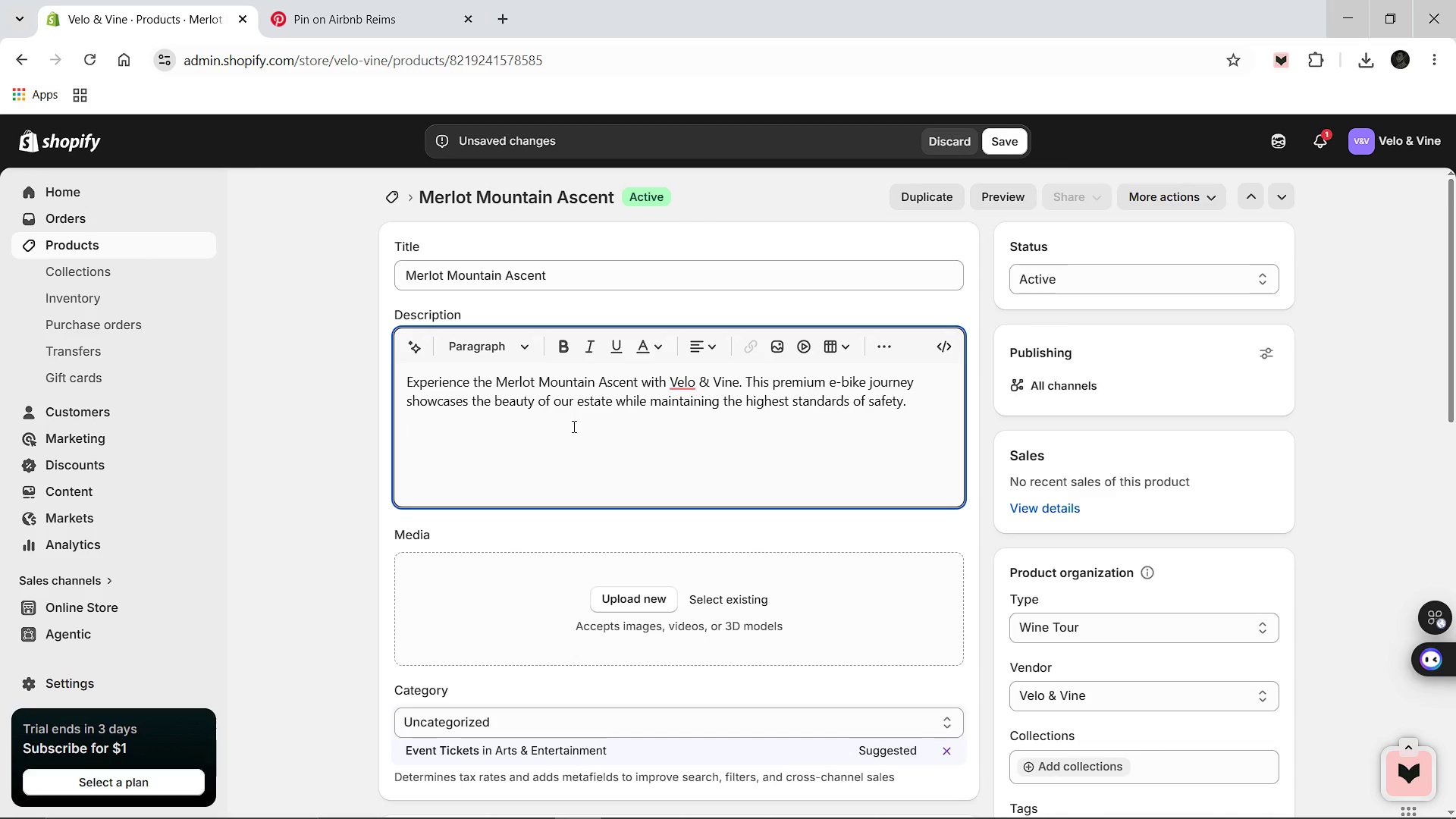 
key(CapsLock)
 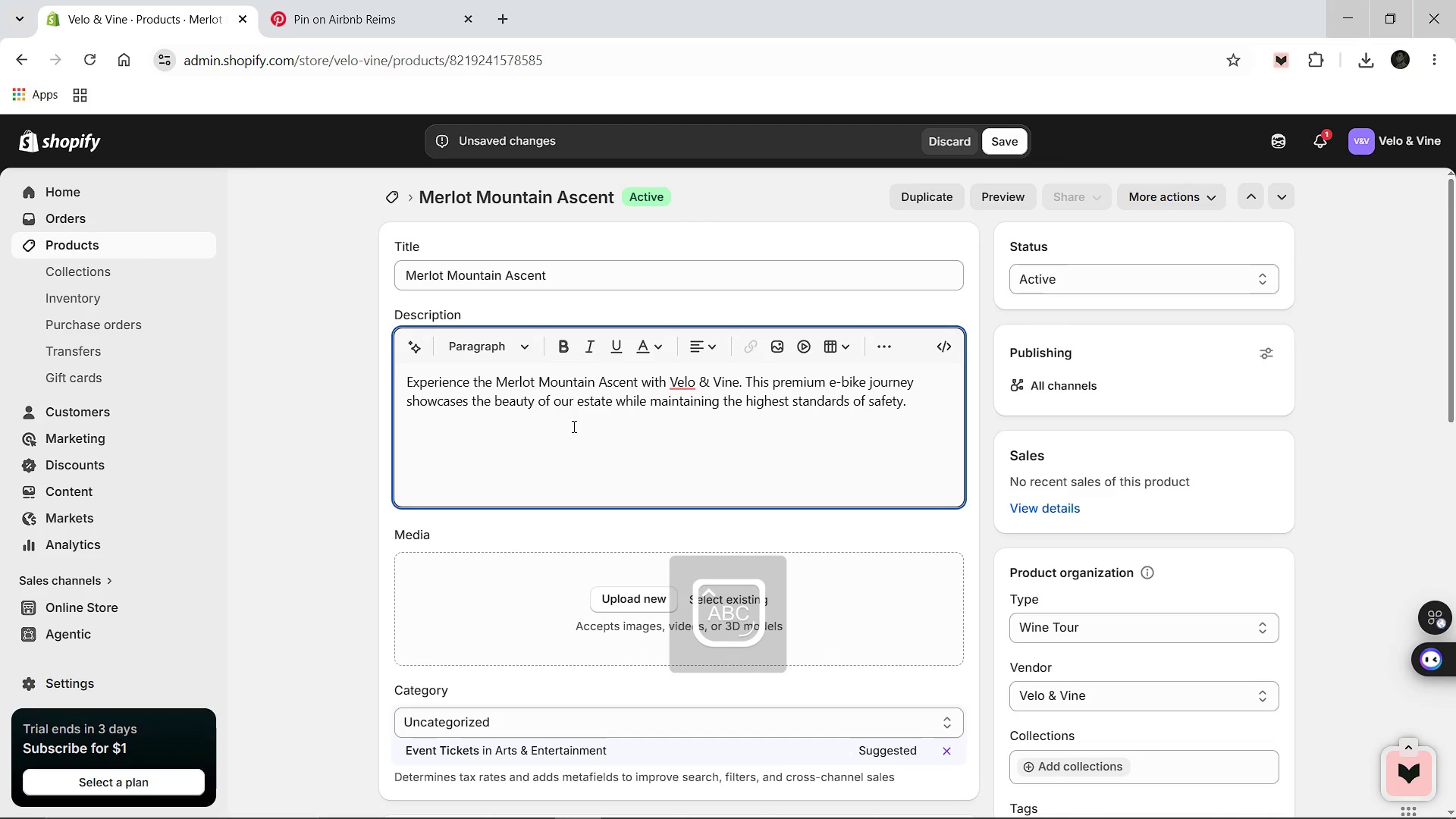 
key(Control+B)
 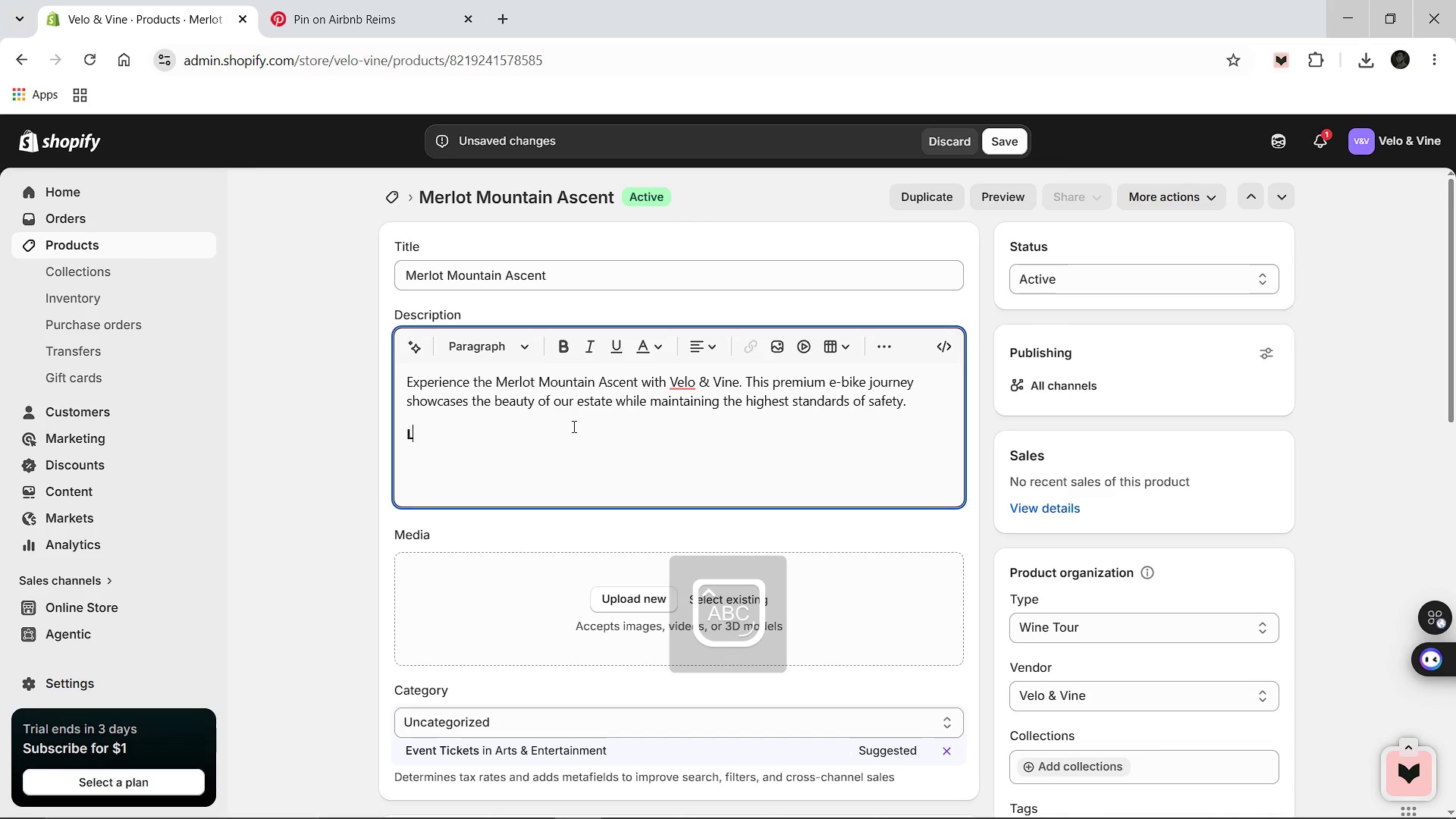 
type(LEGAL NOTICE: All participants must be 21+ with a valod )
key(Backspace)
key(Backspace)
key(Backspace)
type(id government is)
key(Backspace)
key(Backspace)
key(Backspace)
type(-issued ohoto)
key(Backspace)
key(Backspace)
key(Backspace)
key(Backspace)
key(Backspace)
type(photo ID. Alcohol consumption is strictly prohibited during active )
 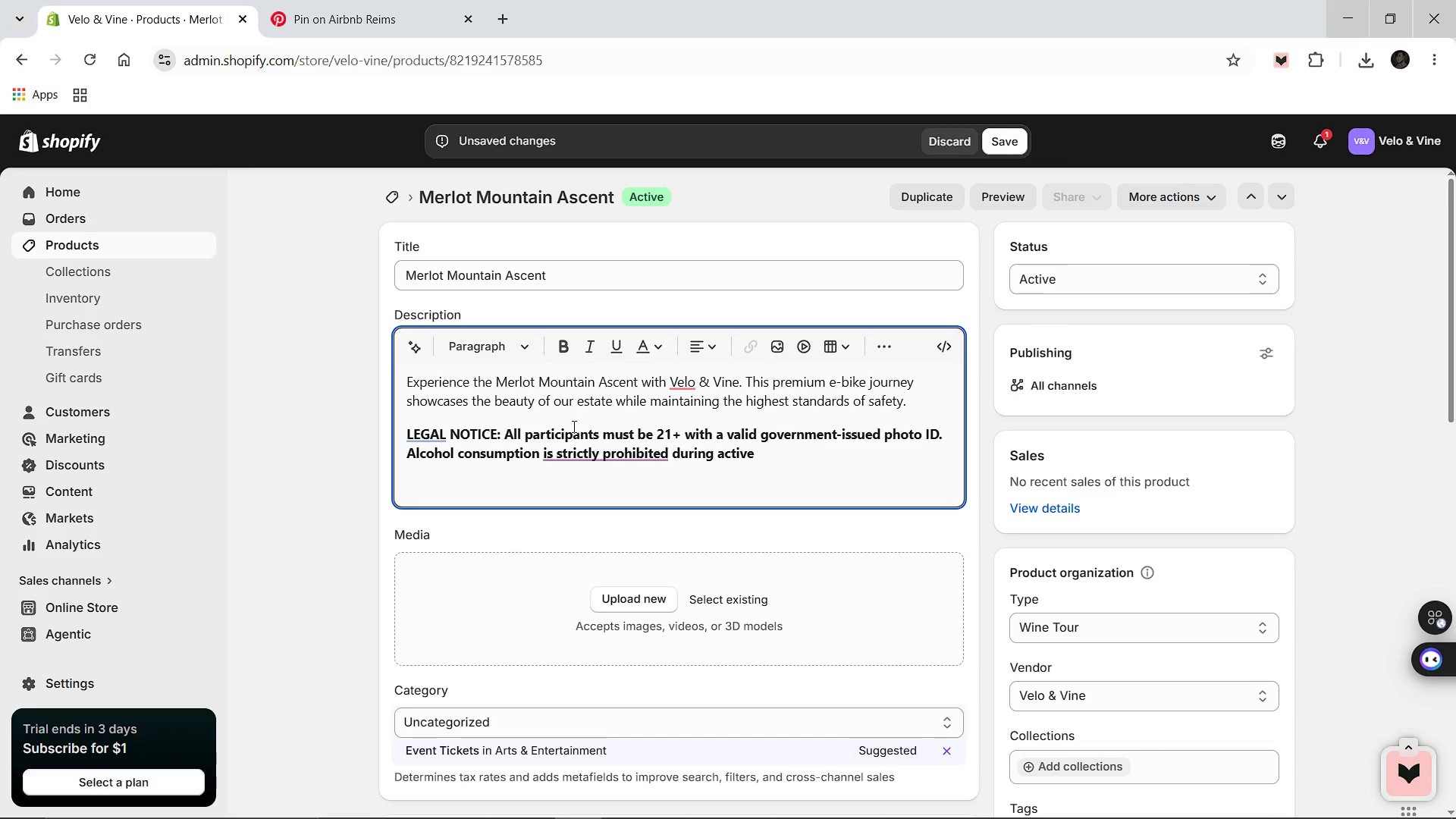 
type(vehicle operation. Helmets are mandatory.)
 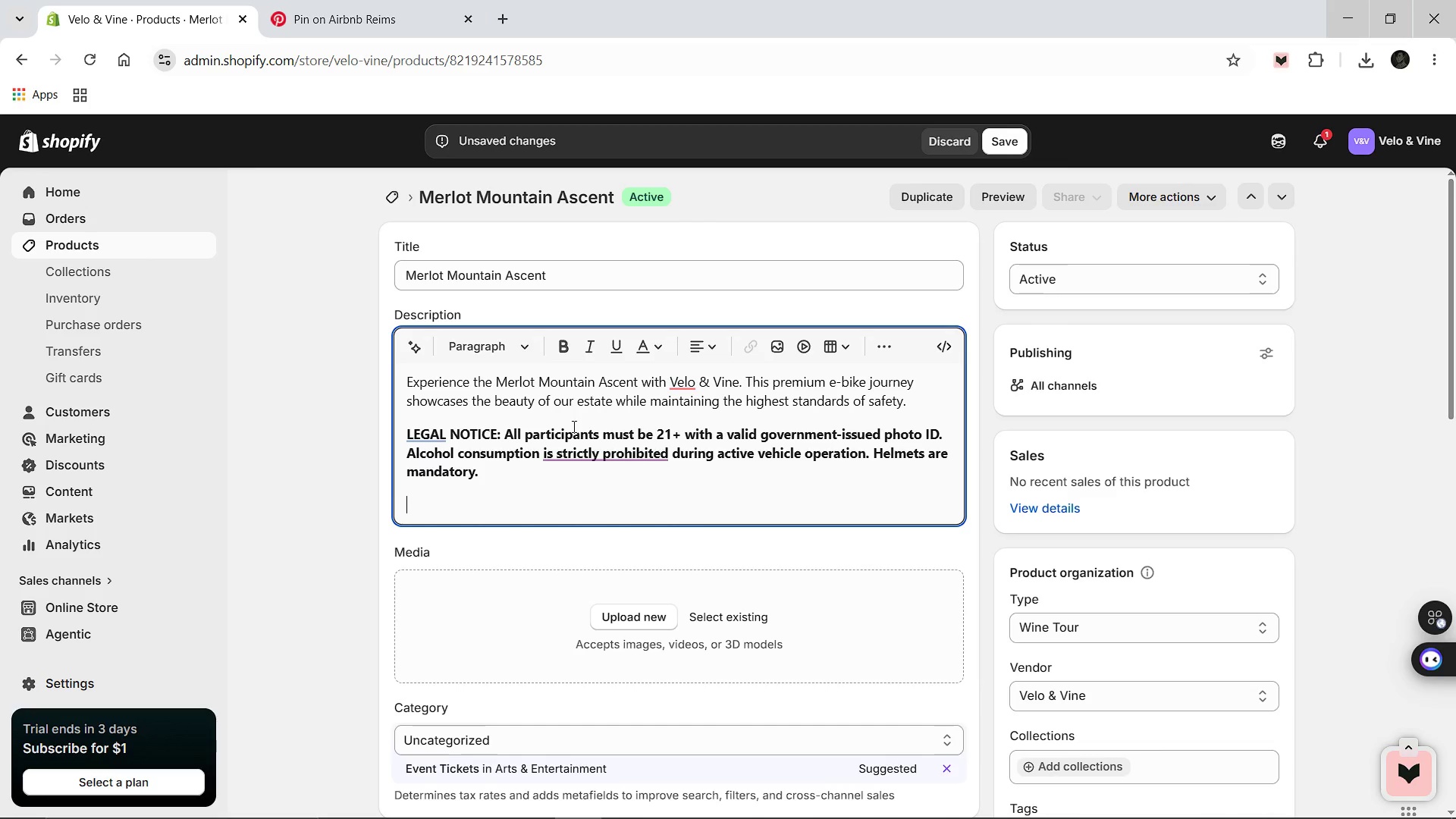 
 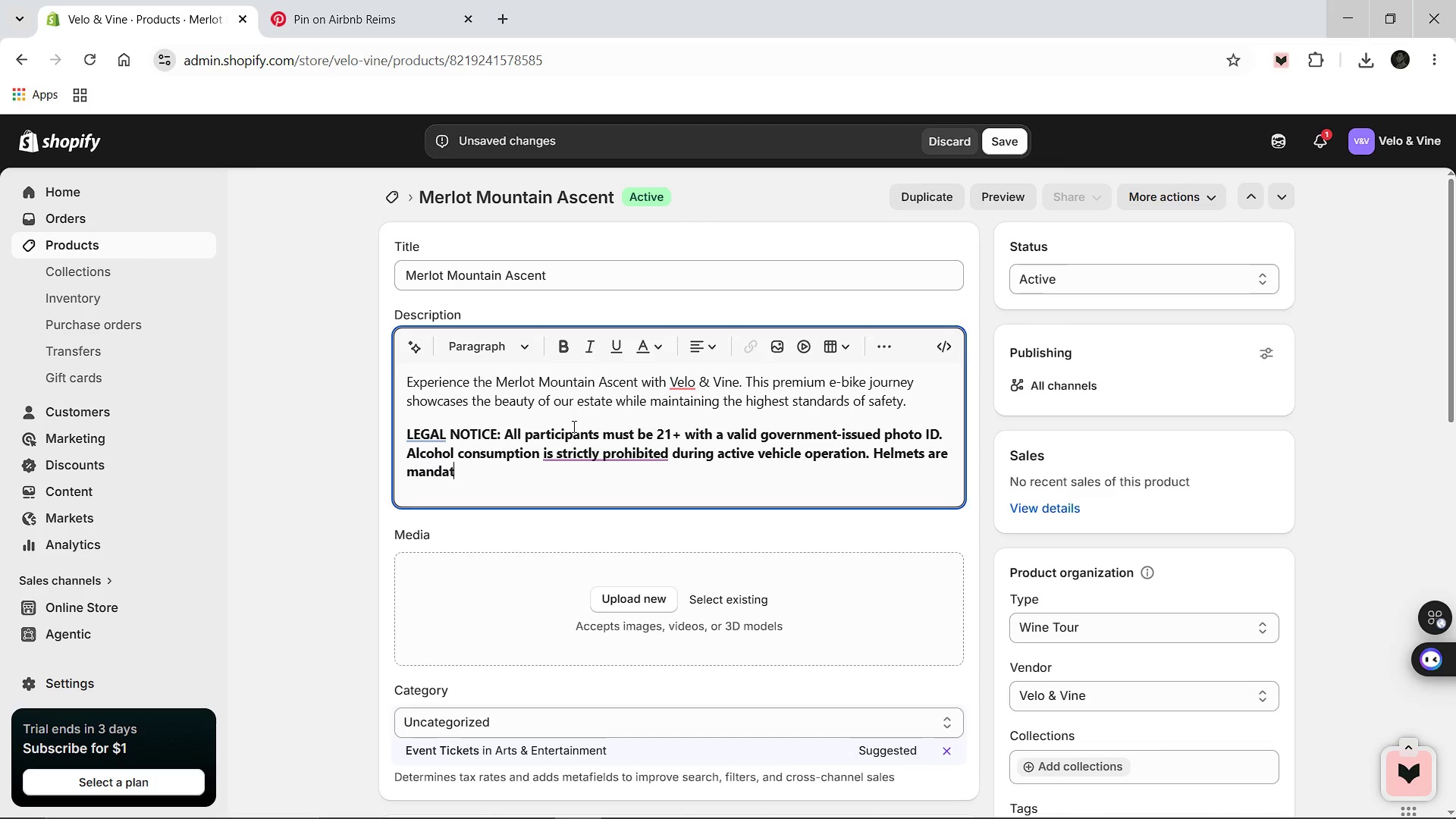 
key(Enter)
 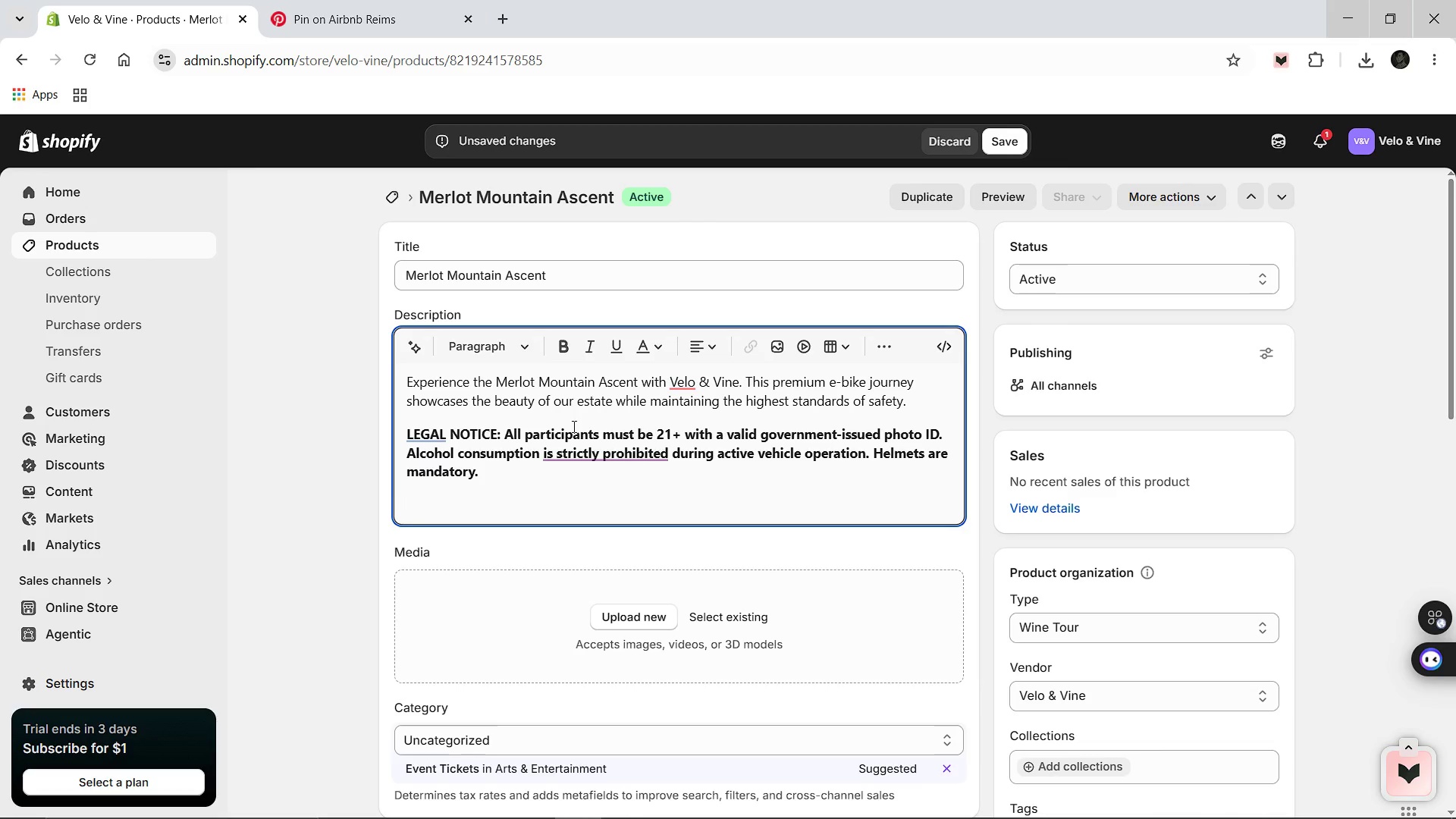 
key(Control+B)
 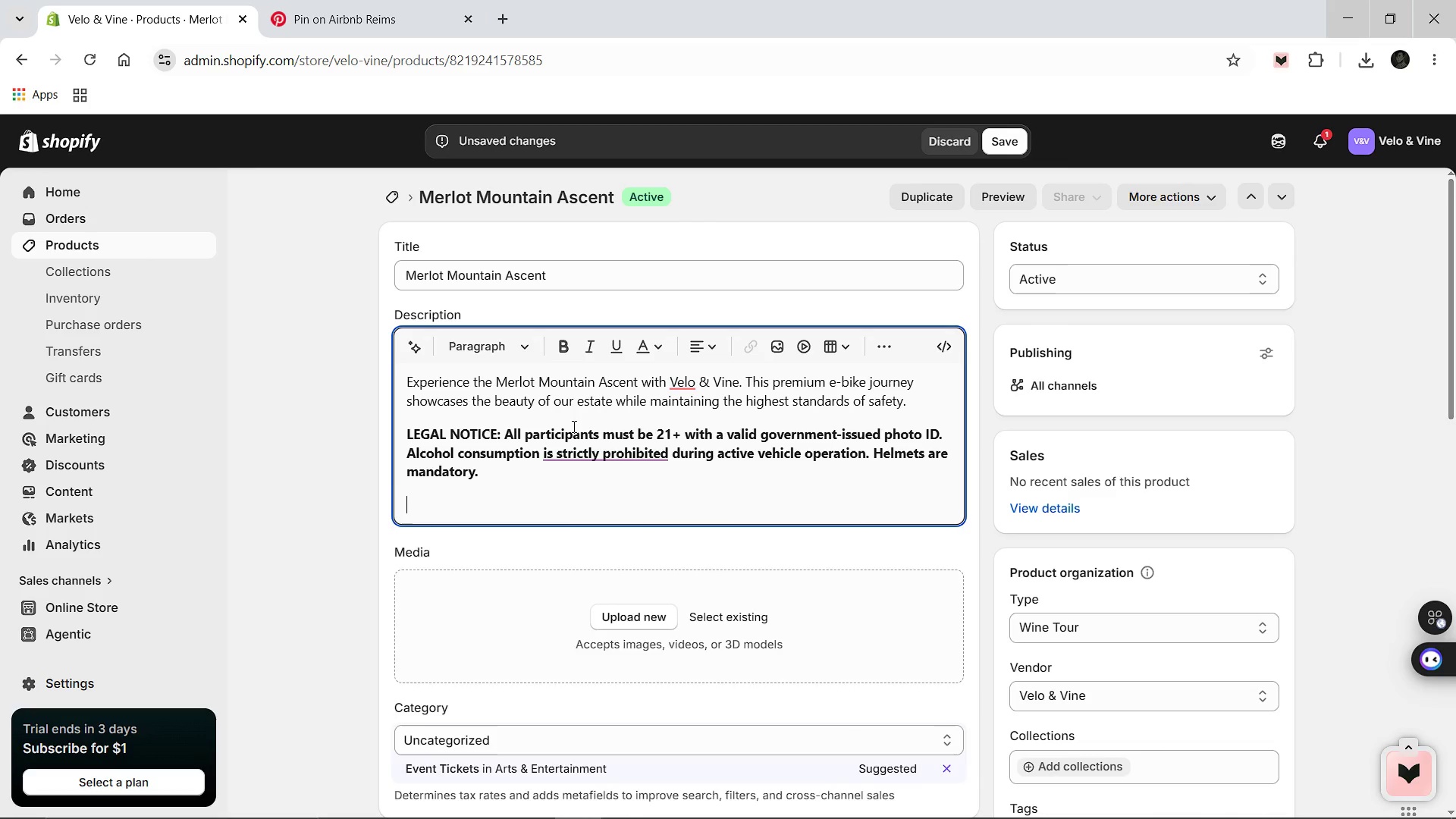 
key(Control+V)
 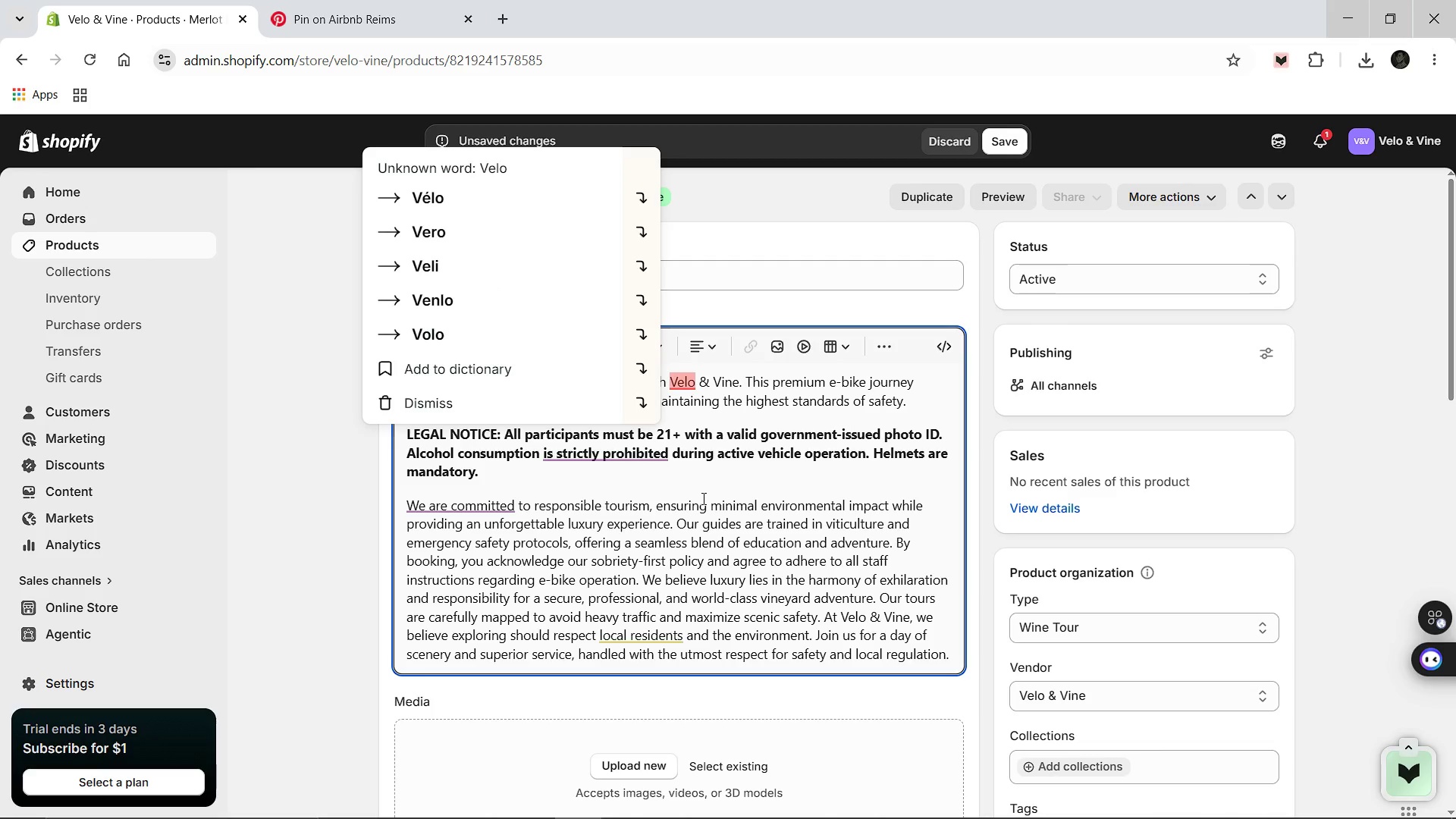 
left_click([695, 481])
 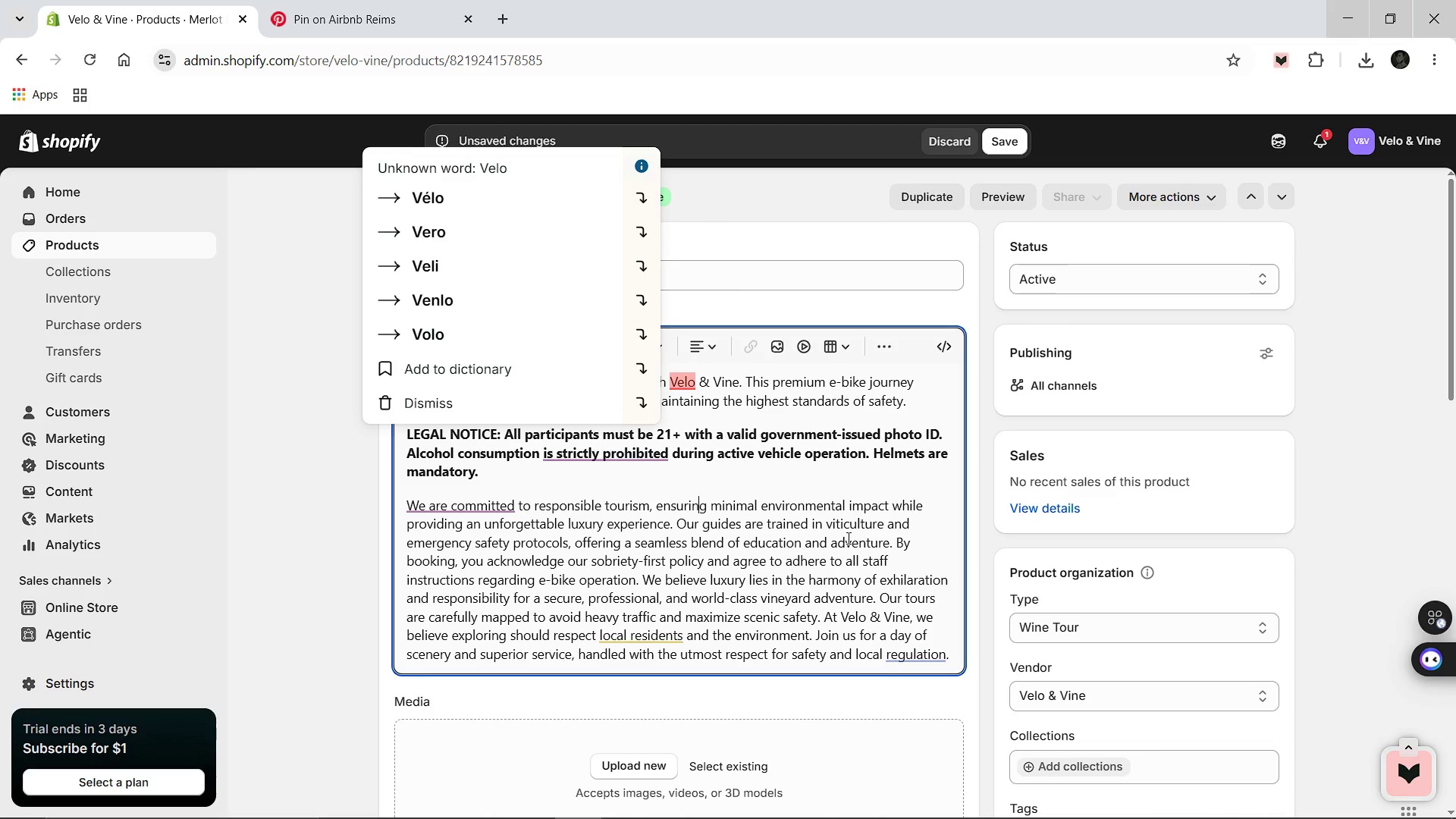 
scroll: coordinate [505, 621], scroll_direction: down, amount: 6.0
 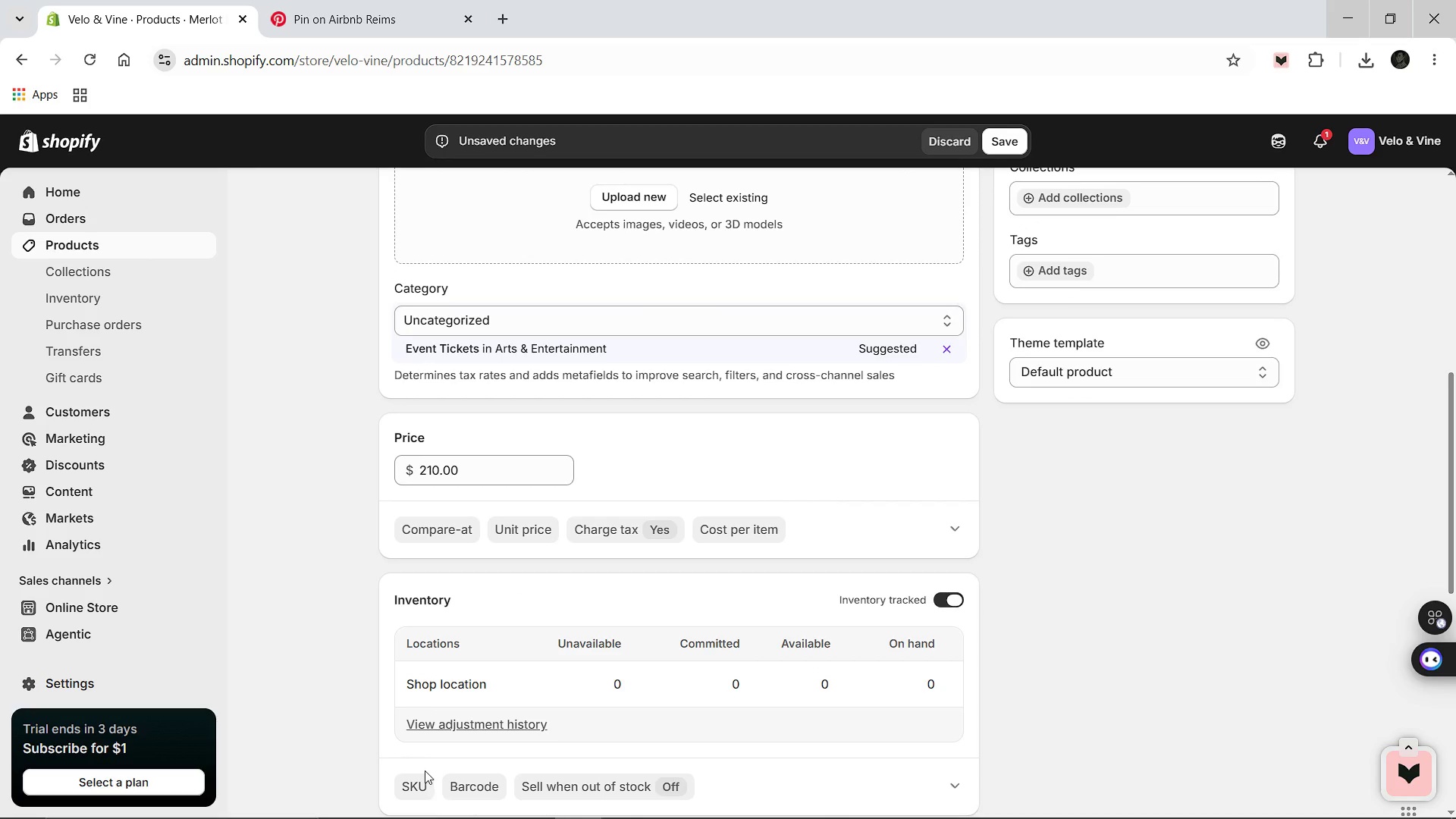 
left_click([423, 779])
 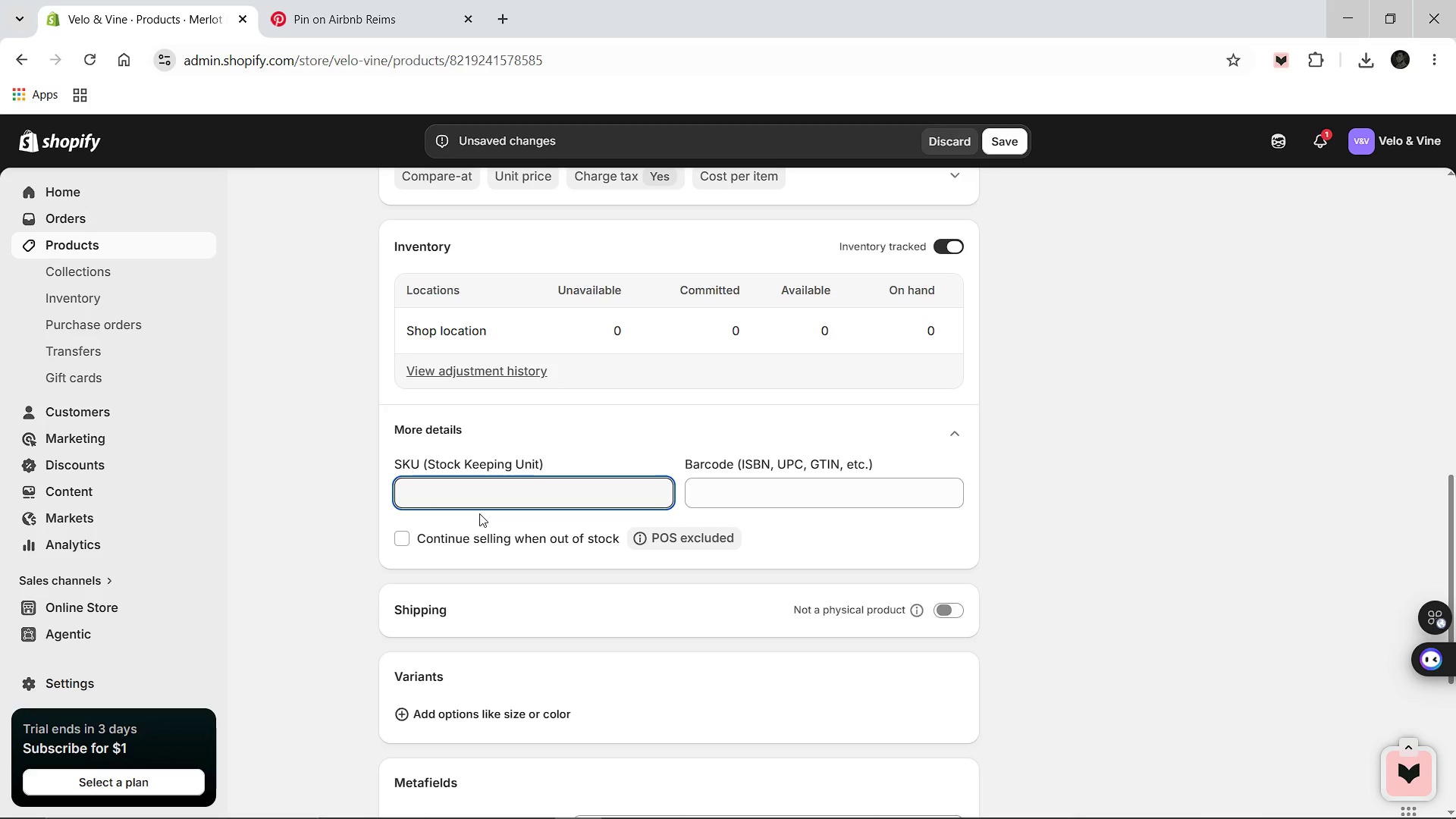 
type(VV-TOUR-0012)
 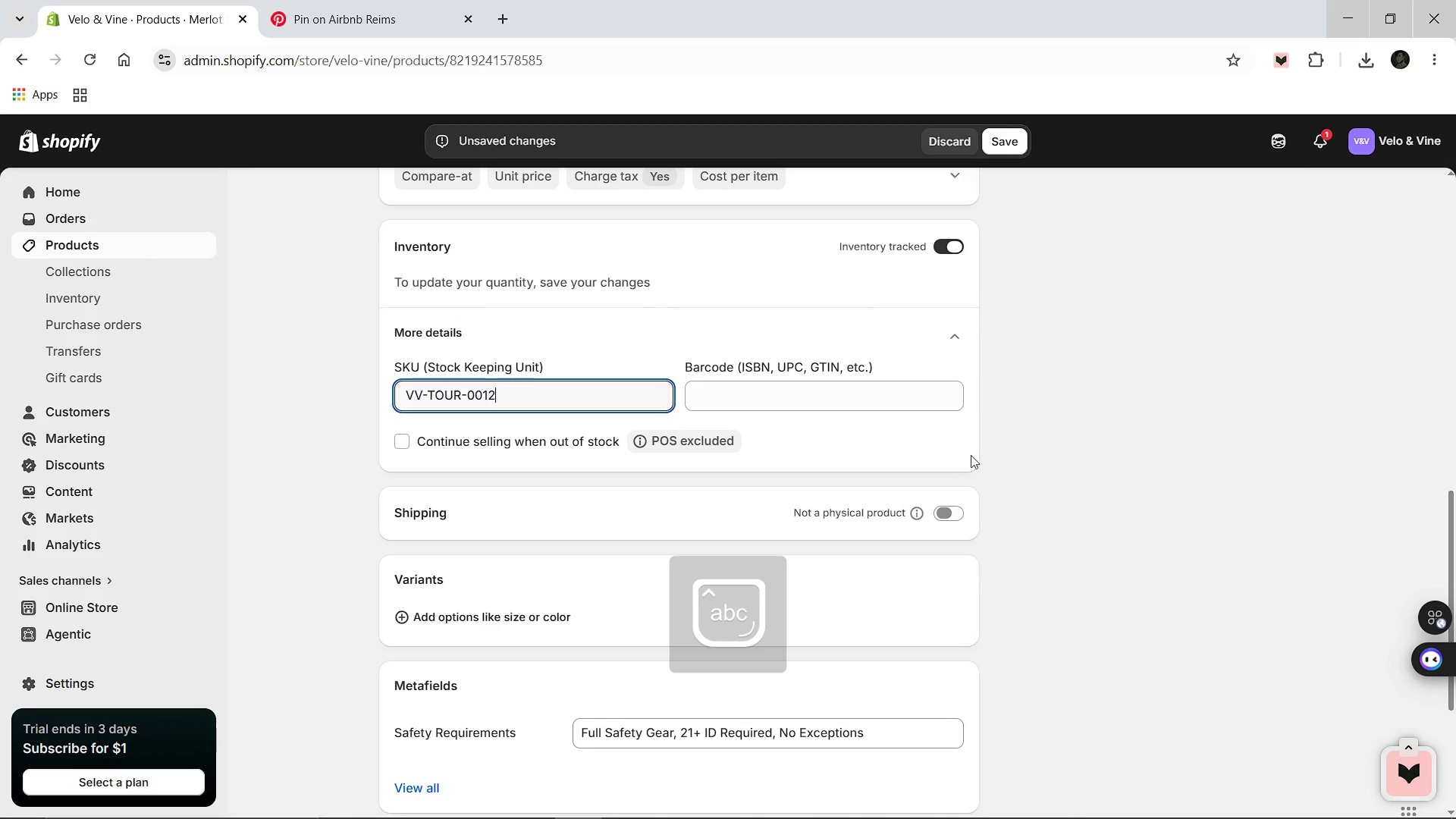 
scroll: coordinate [1000, 433], scroll_direction: up, amount: 4.0
 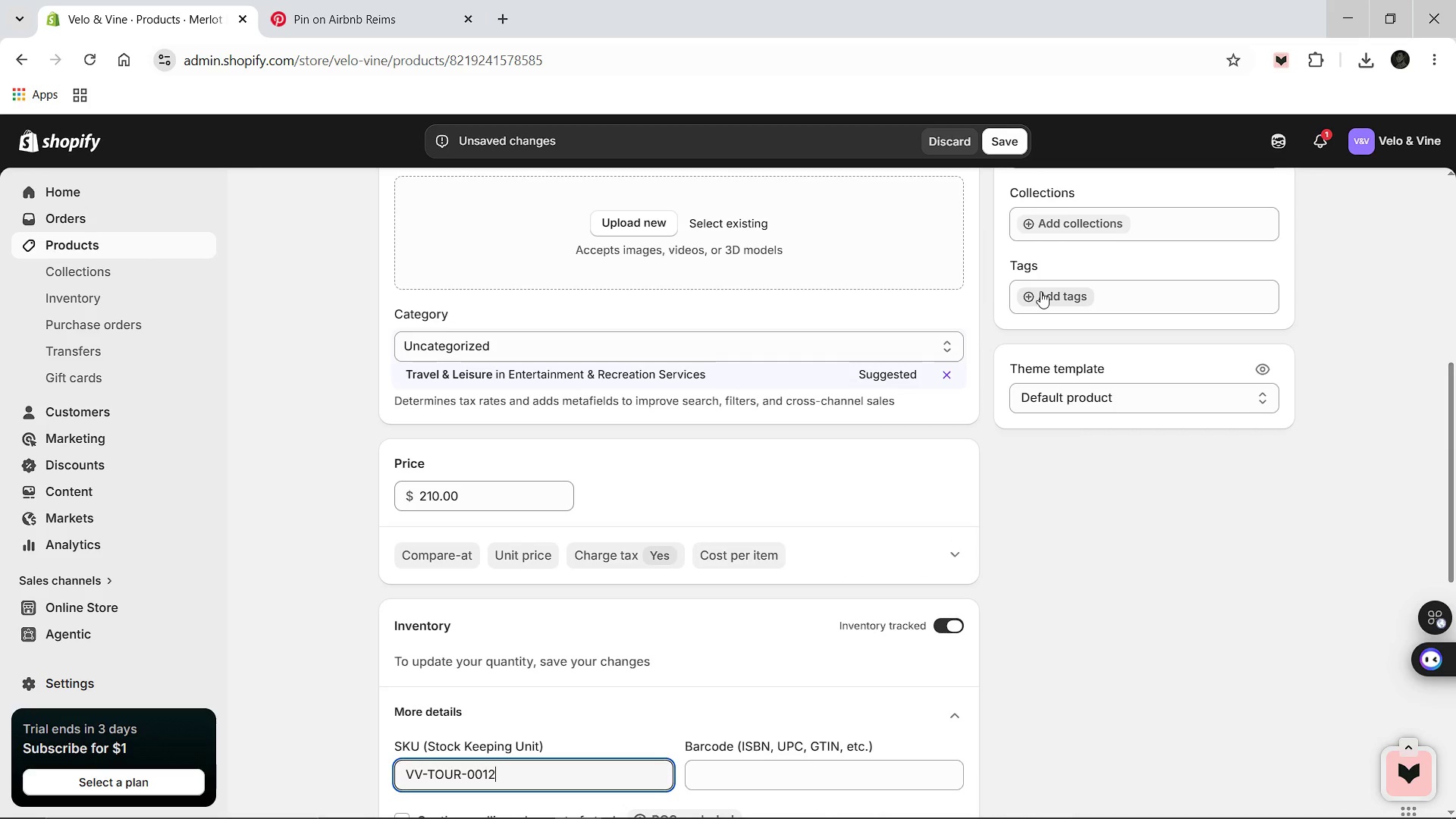 
left_click([1040, 293])
 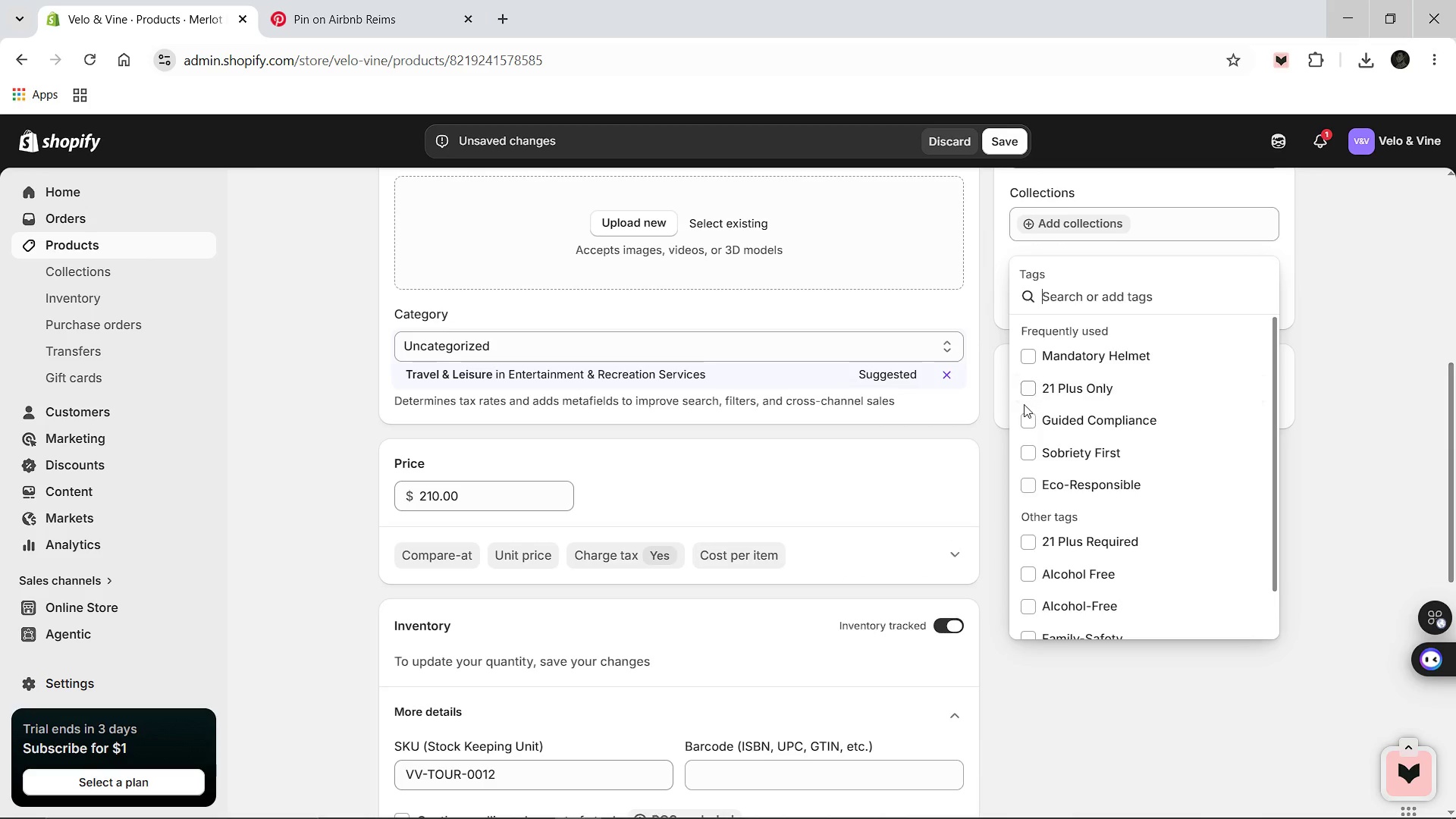 
wait(5.02)
 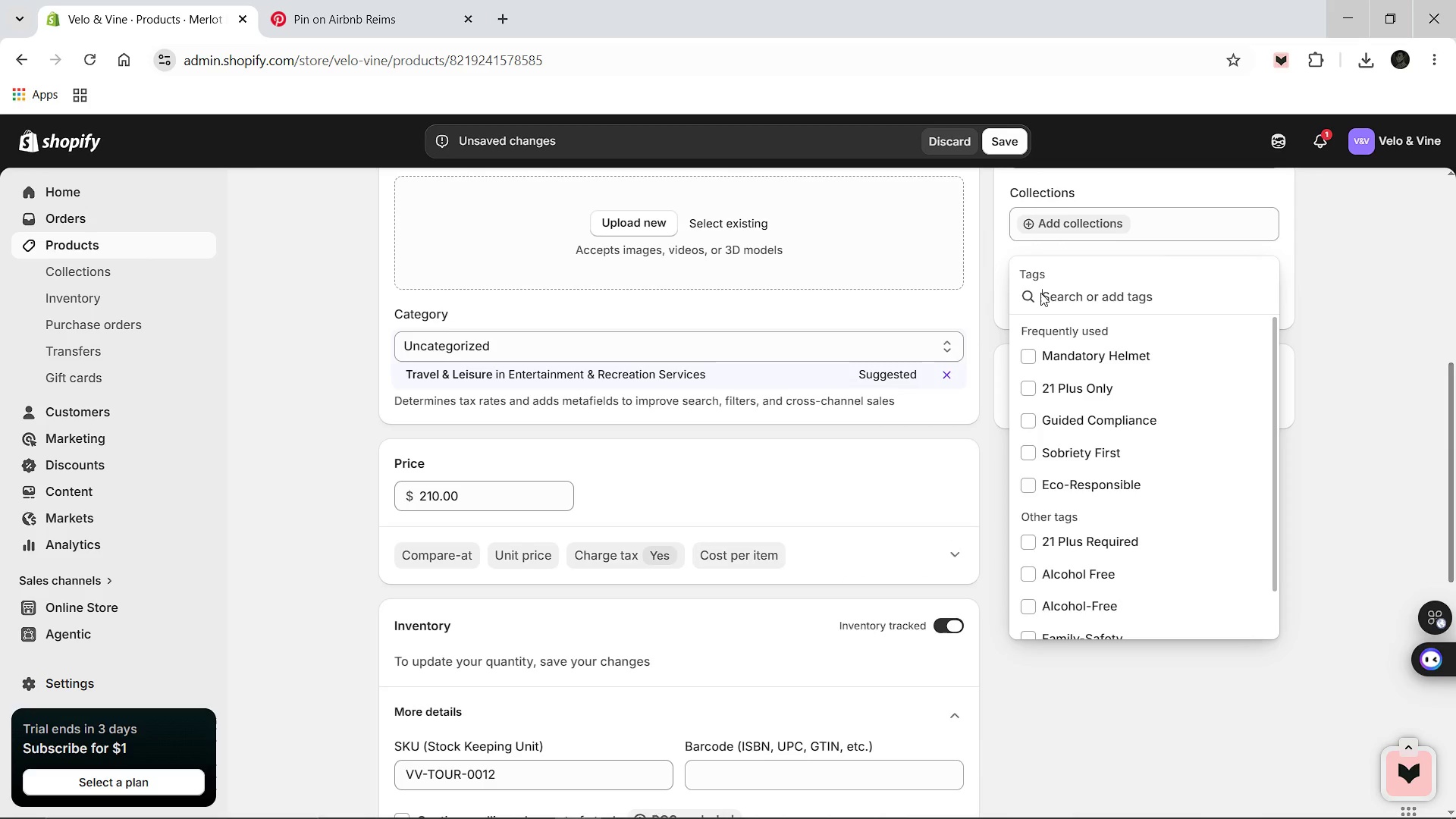 
left_click([1028, 388])
 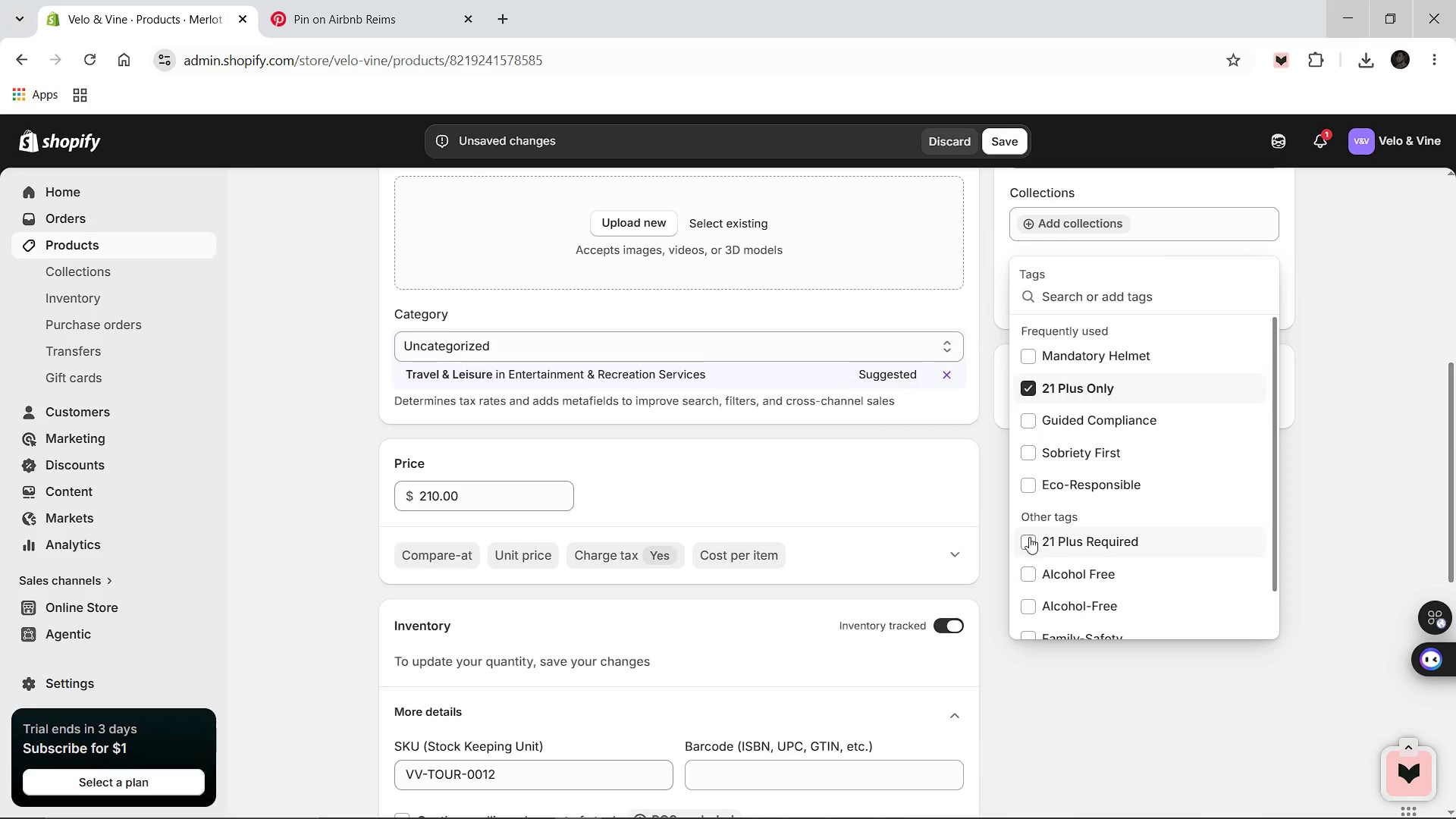 
left_click([1029, 537])
 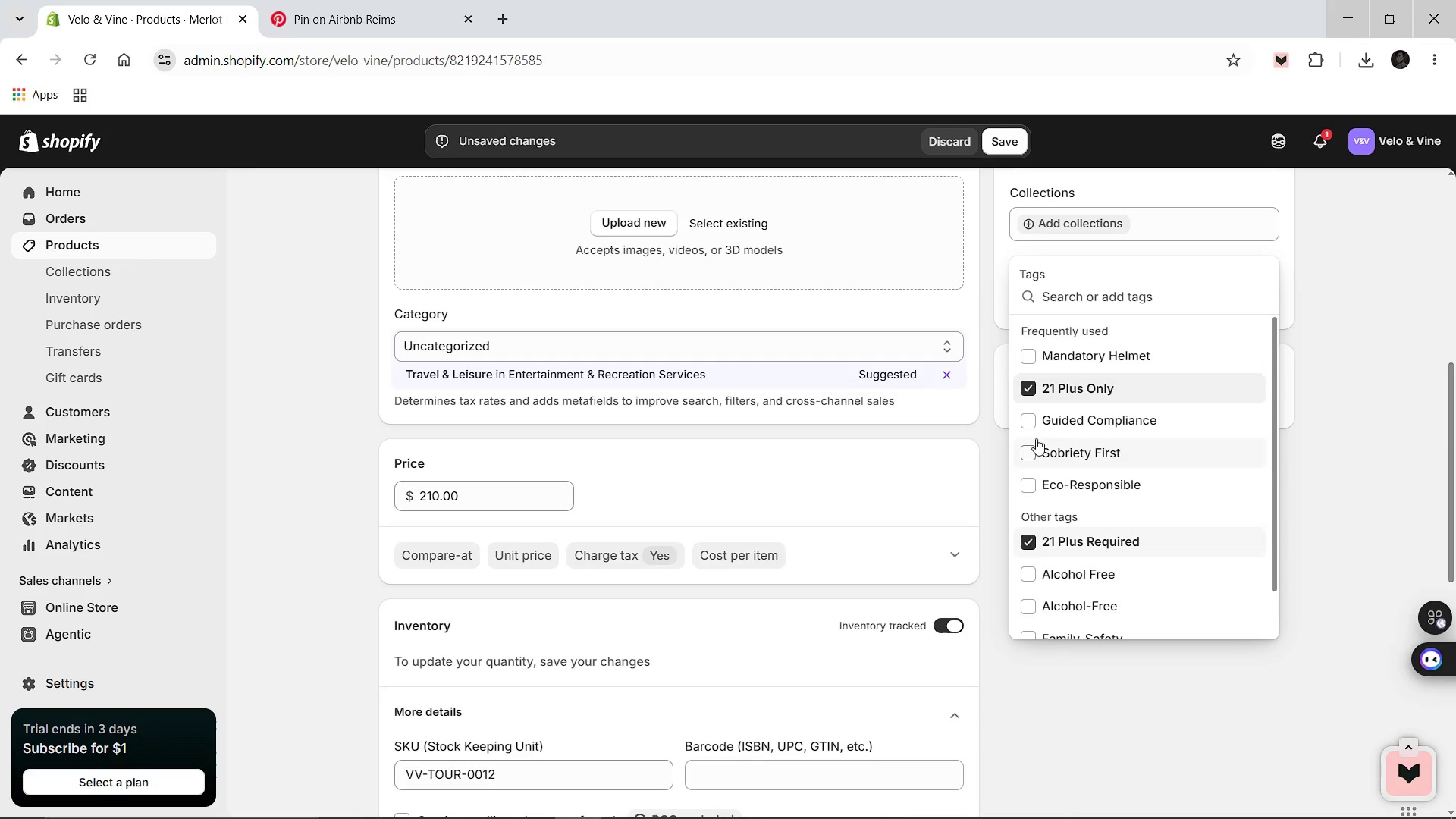 
left_click([1025, 452])
 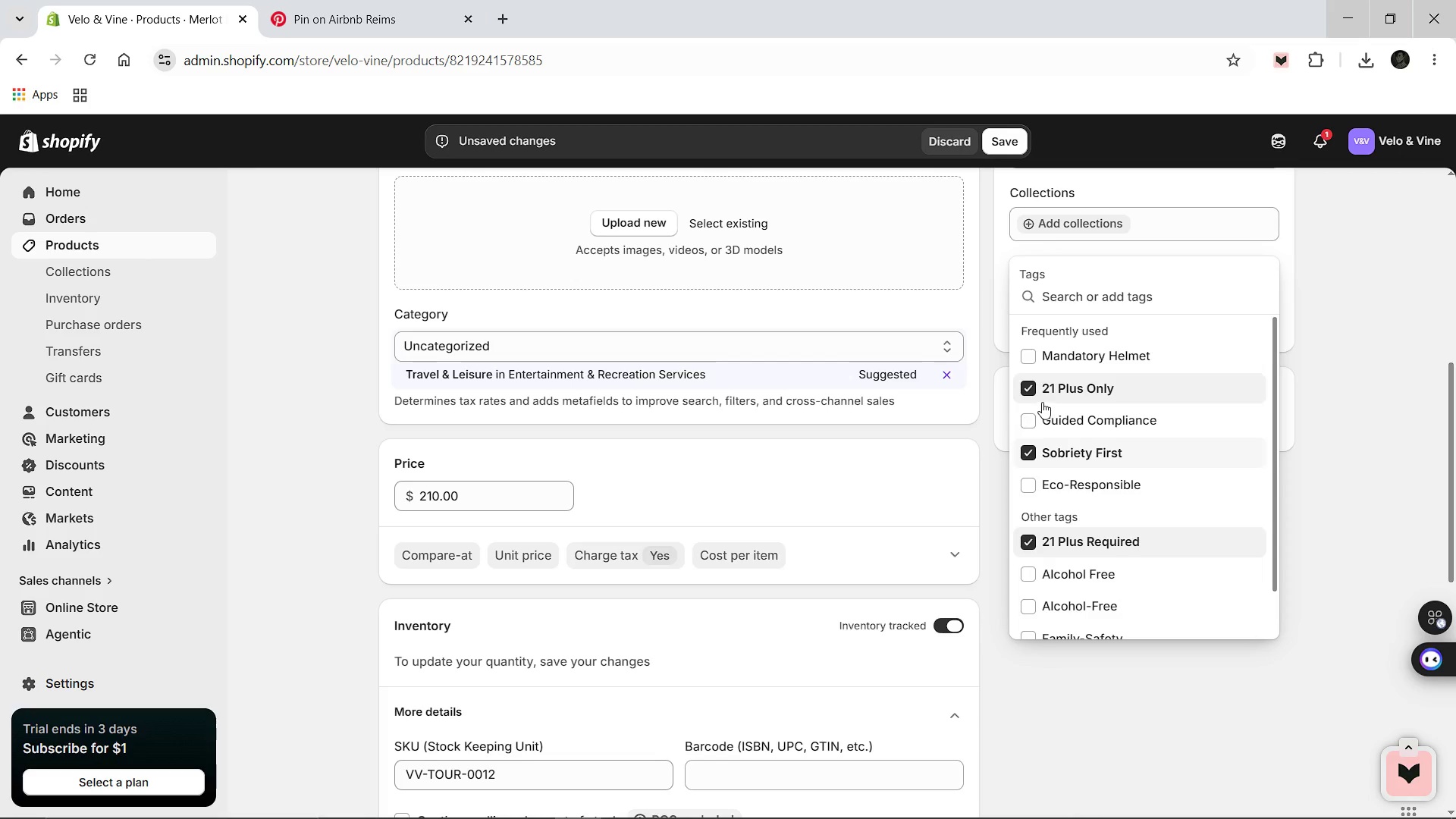 
left_click([1030, 416])
 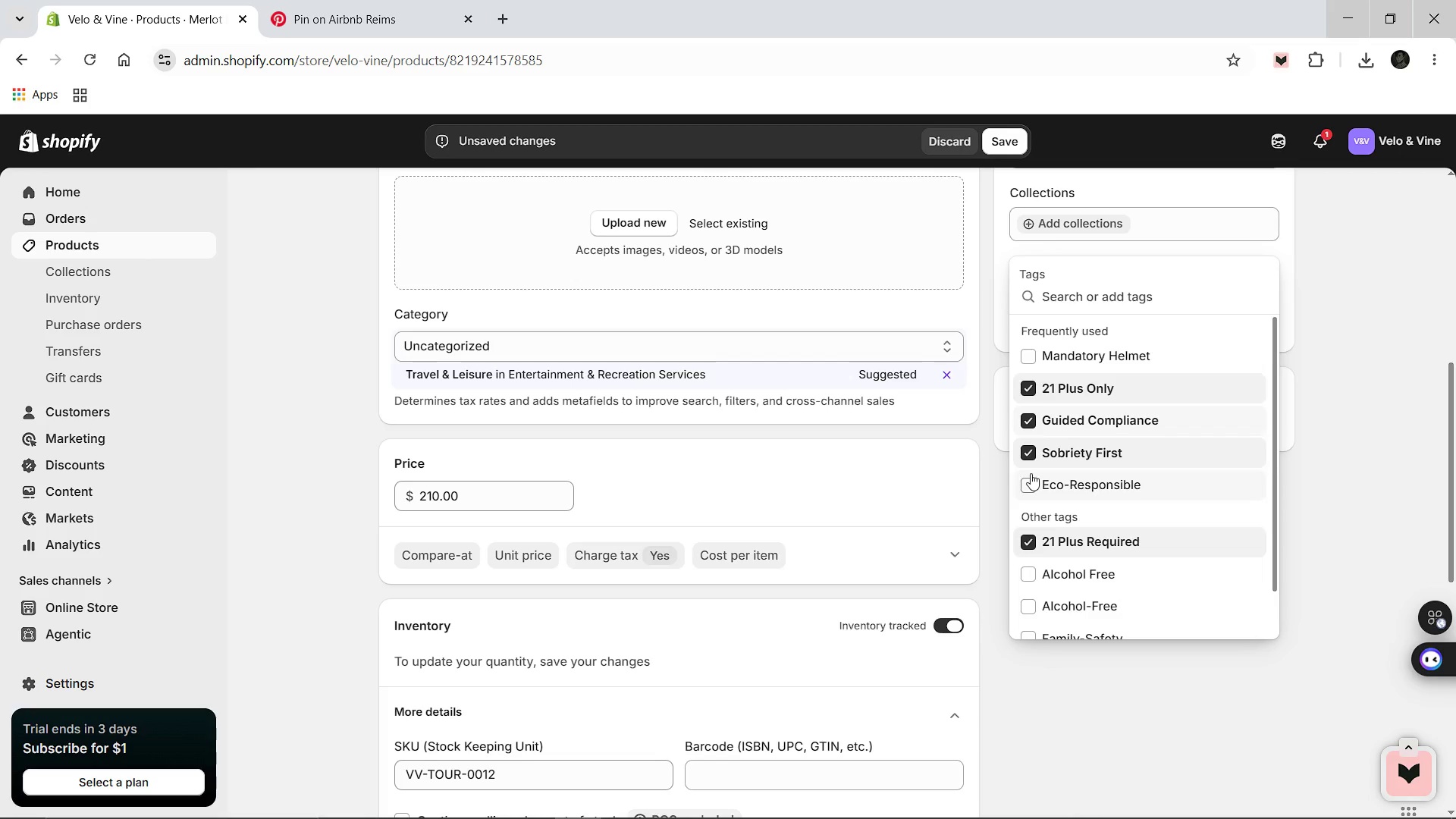 
left_click([1027, 356])
 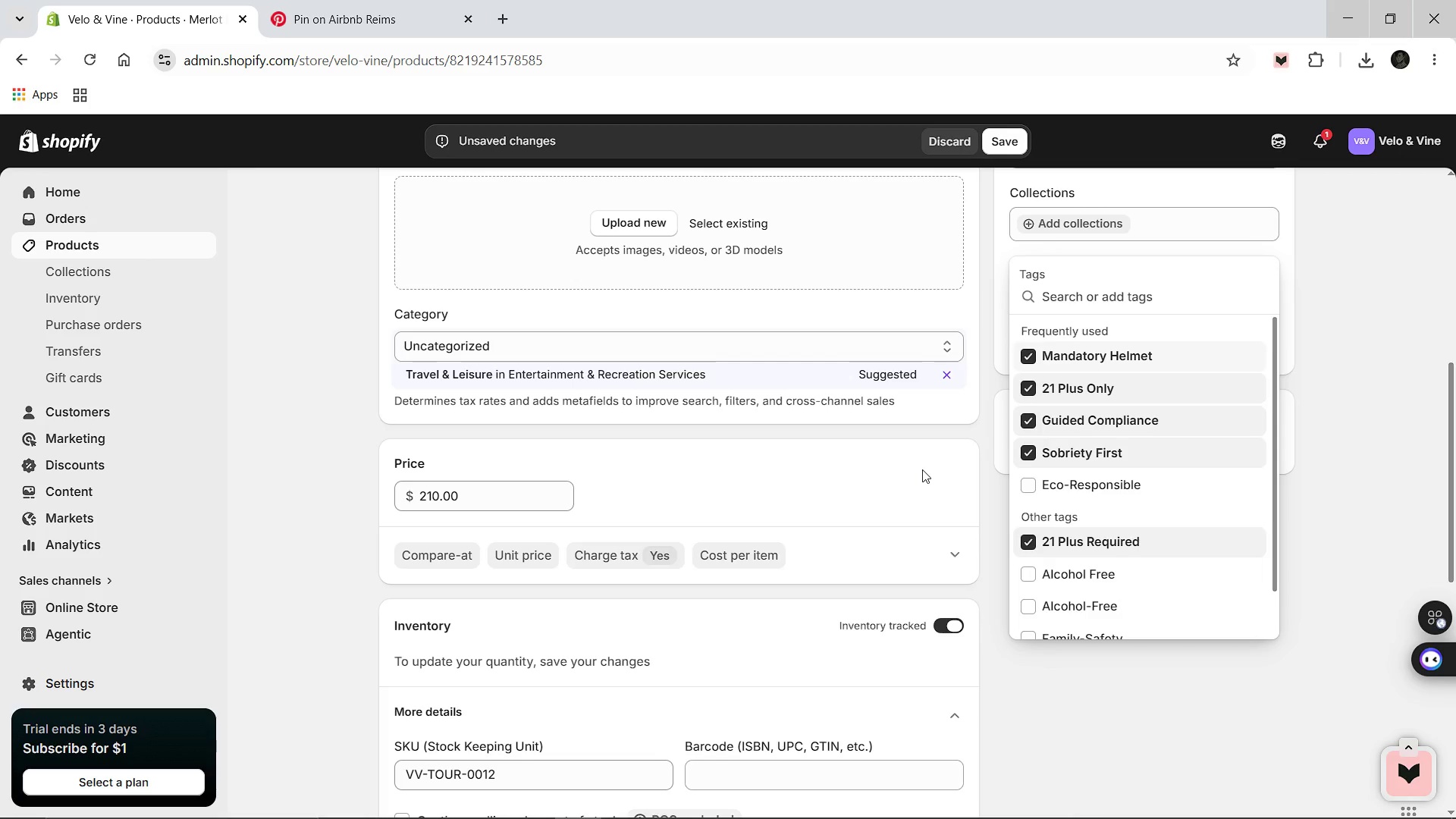 
left_click([920, 474])
 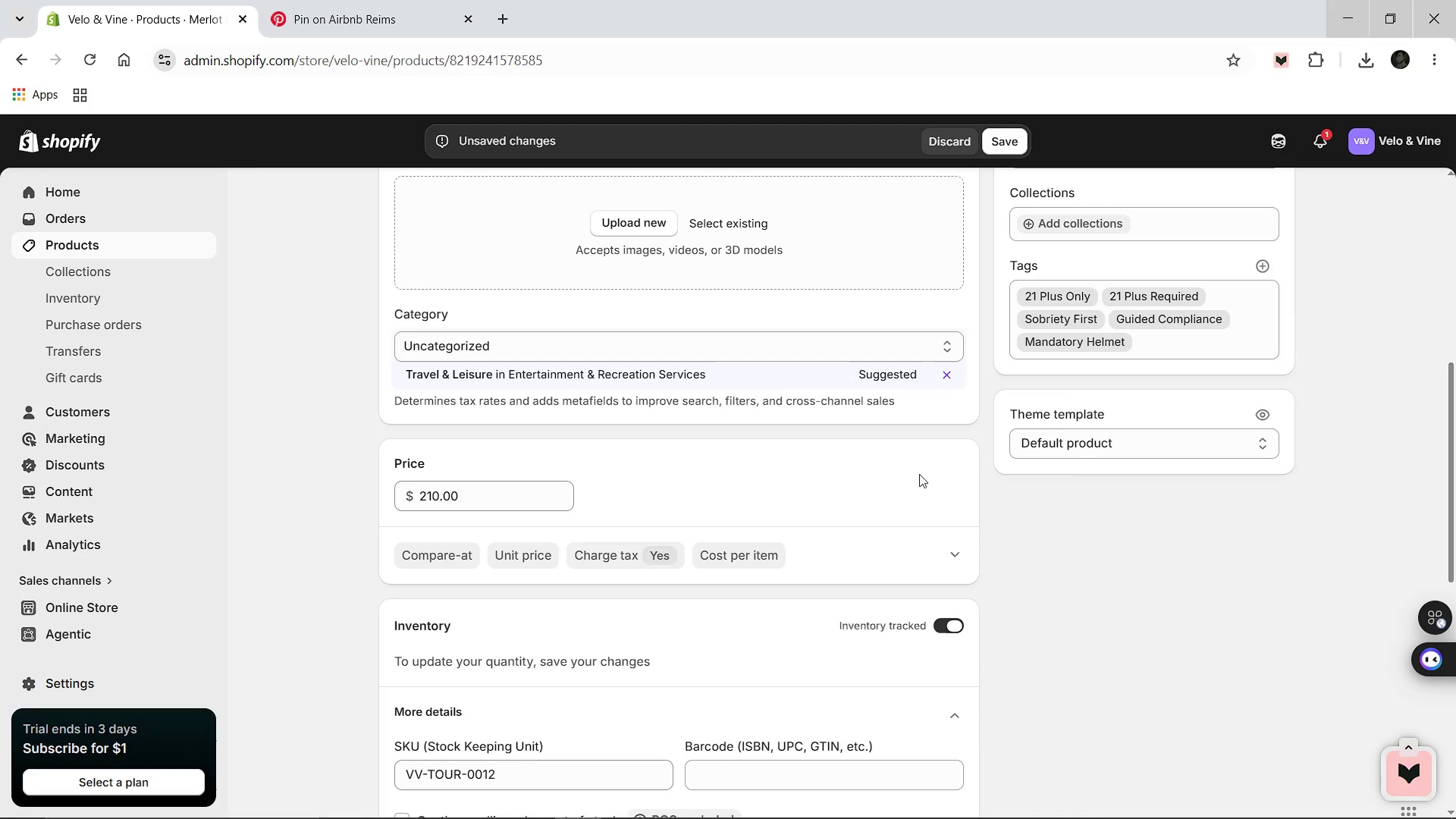 
scroll: coordinate [919, 474], scroll_direction: down, amount: 1.0
 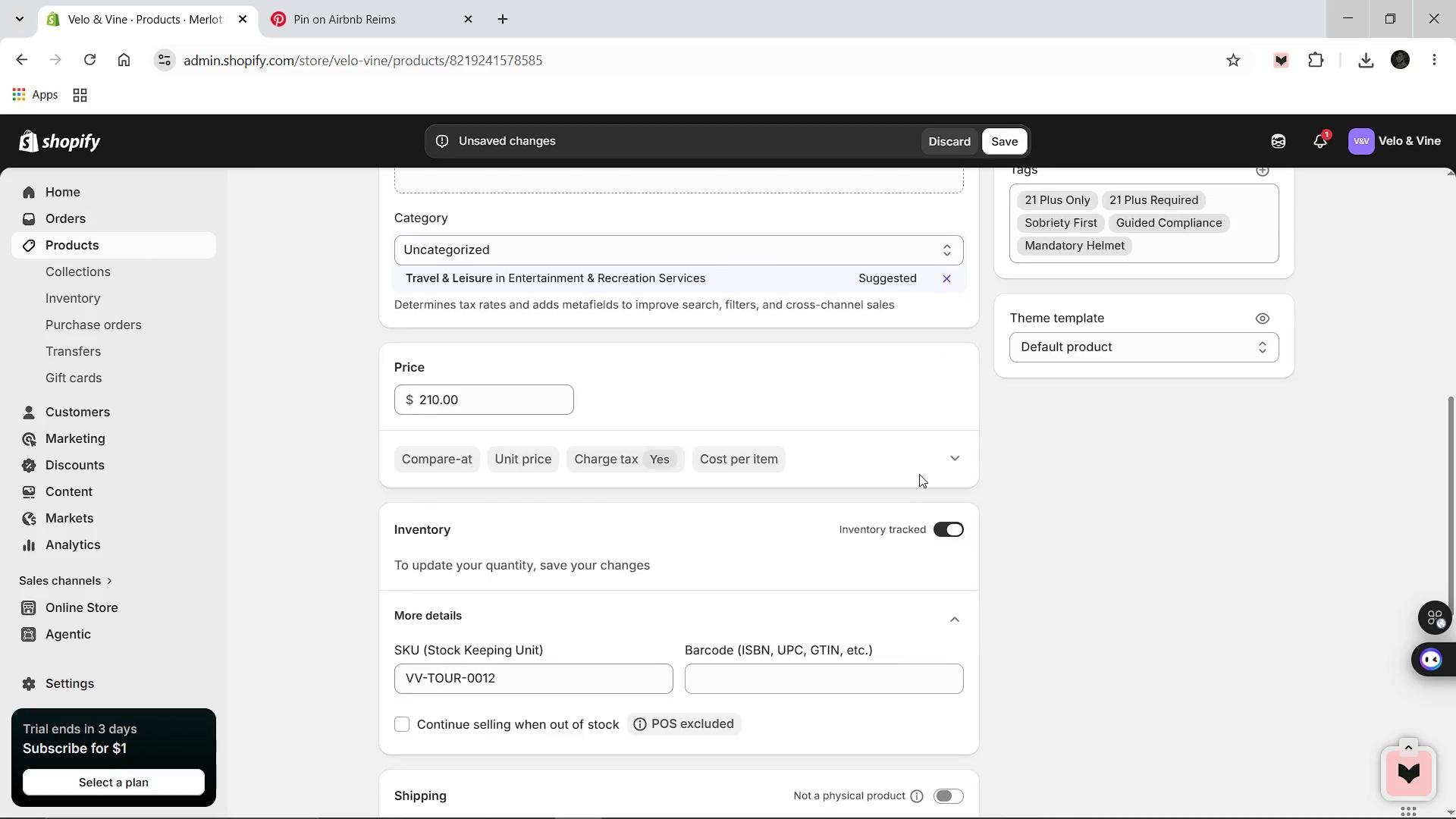 
scroll: coordinate [1049, 295], scroll_direction: up, amount: 3.0
 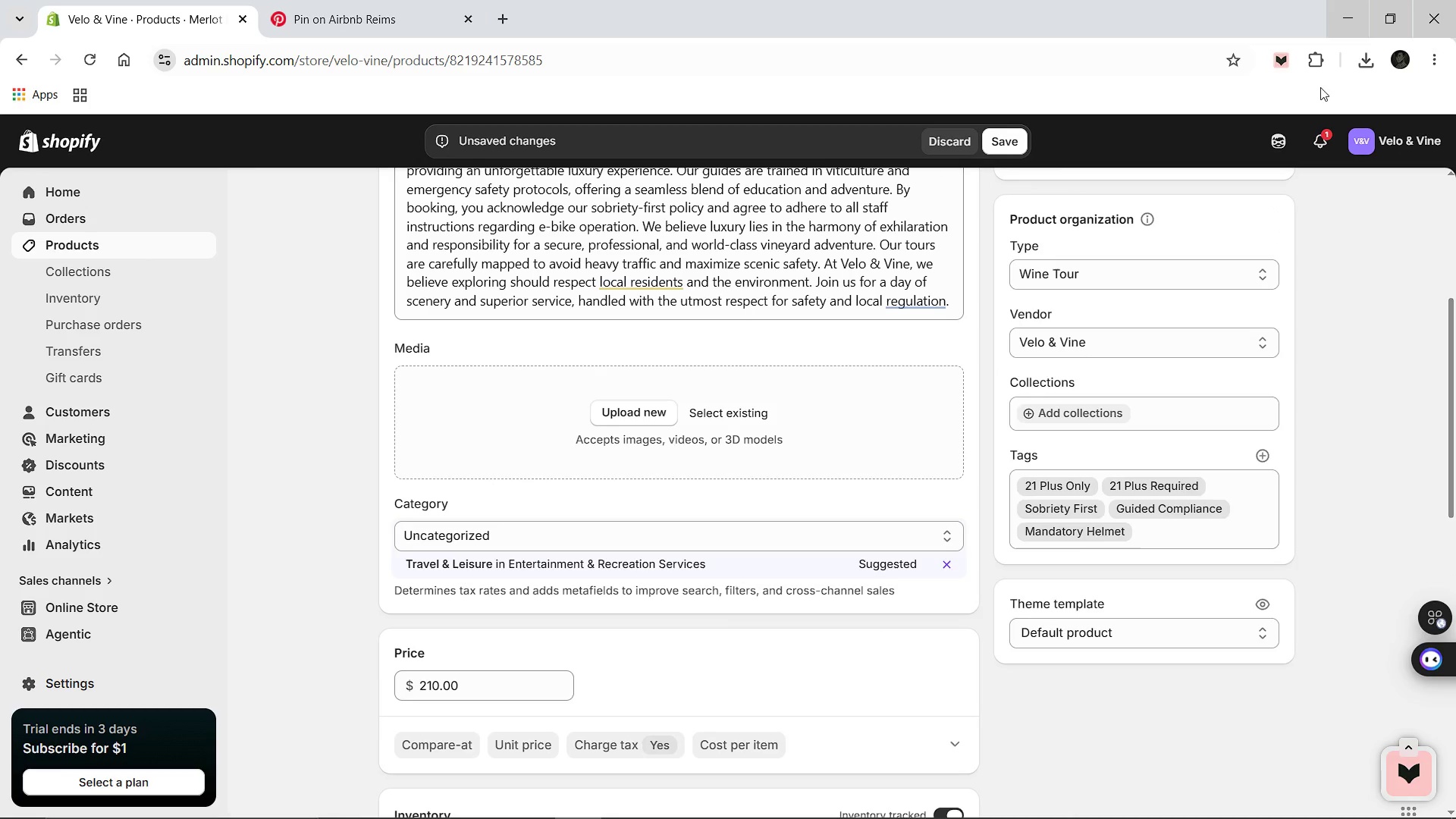 
left_click([1356, 70])
 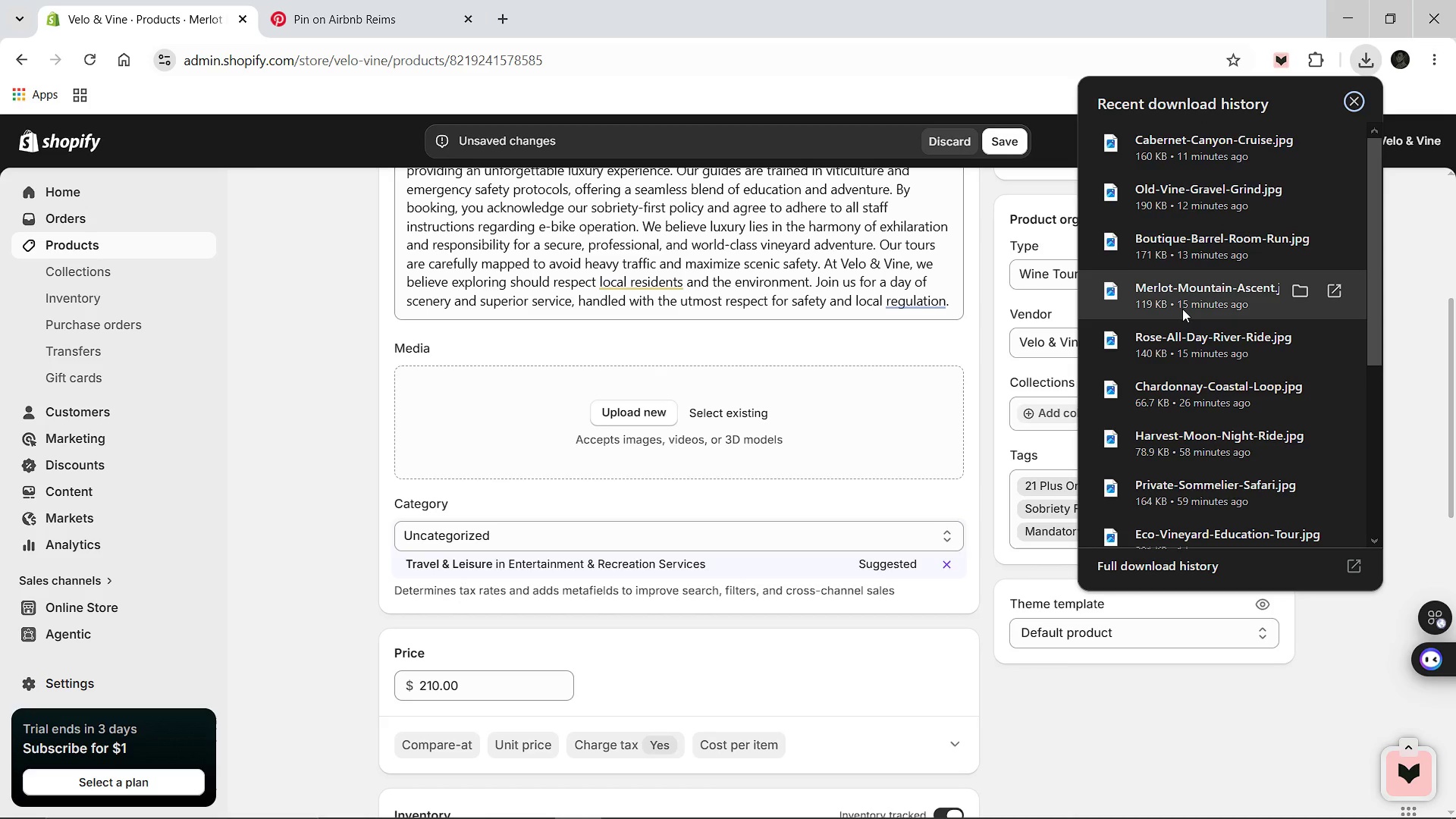 
left_click_drag(start_coordinate=[1182, 300], to_coordinate=[883, 388])
 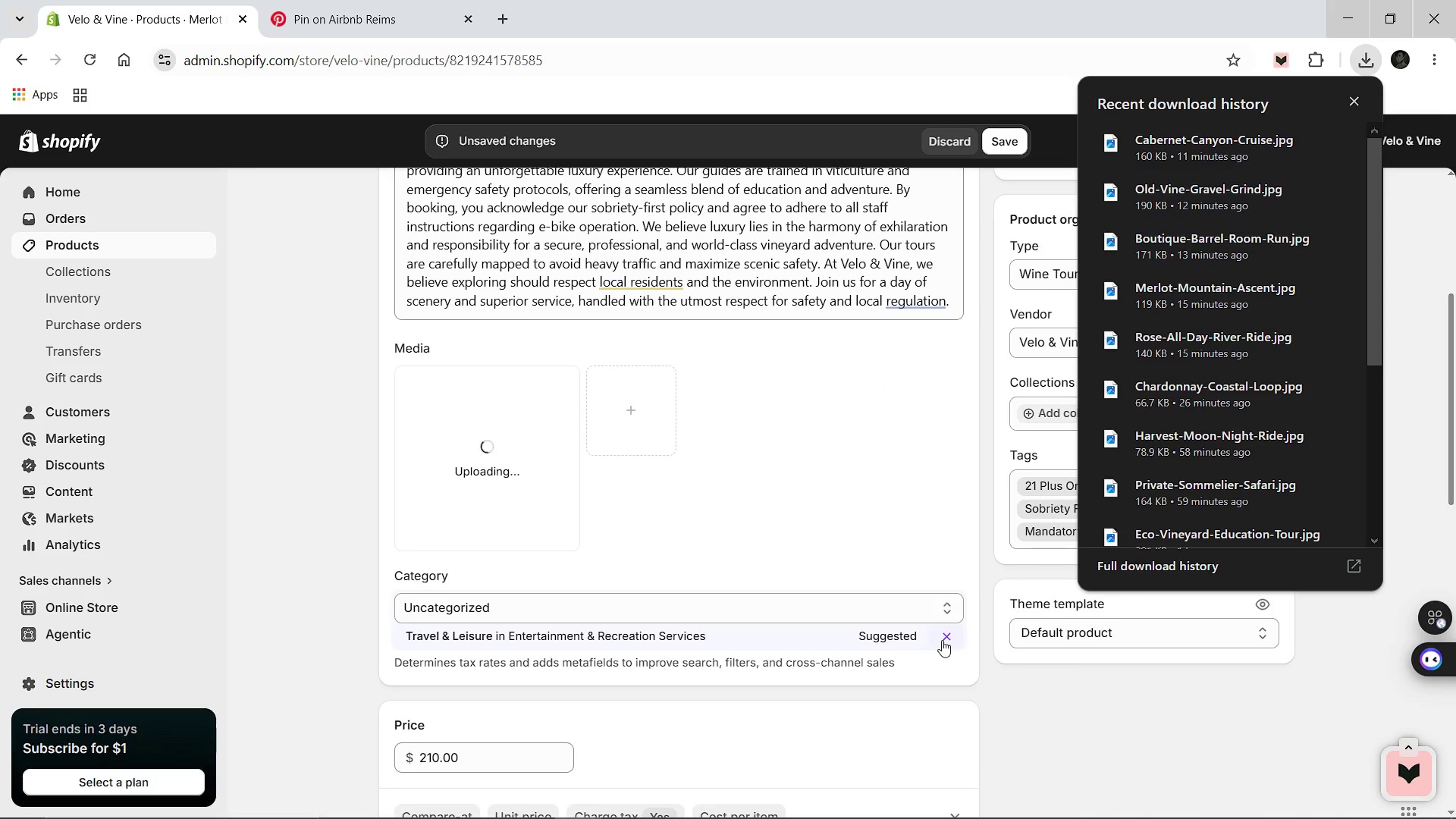 
left_click([943, 639])
 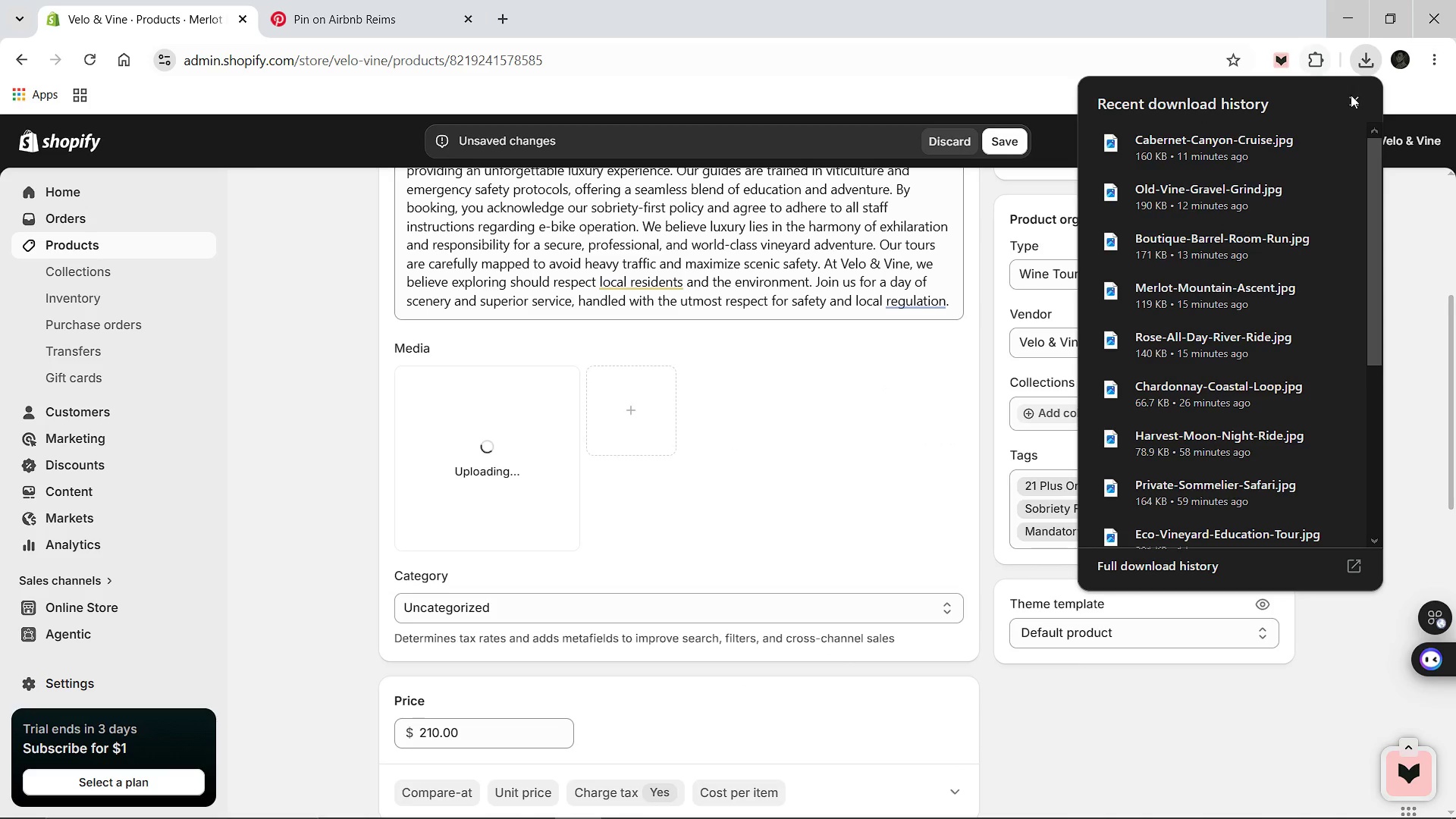 
left_click([1361, 99])
 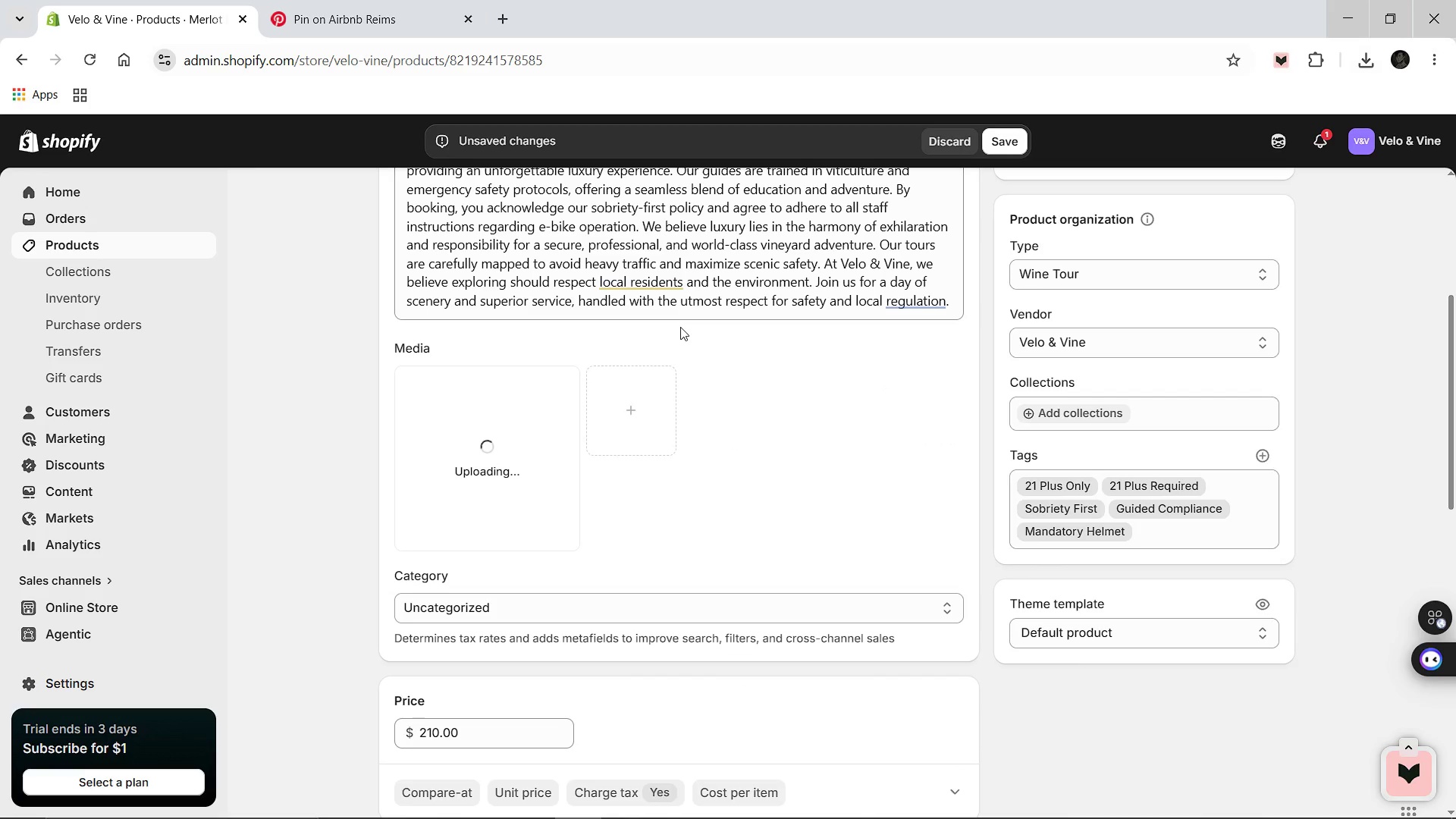 
scroll: coordinate [680, 327], scroll_direction: up, amount: 4.0
 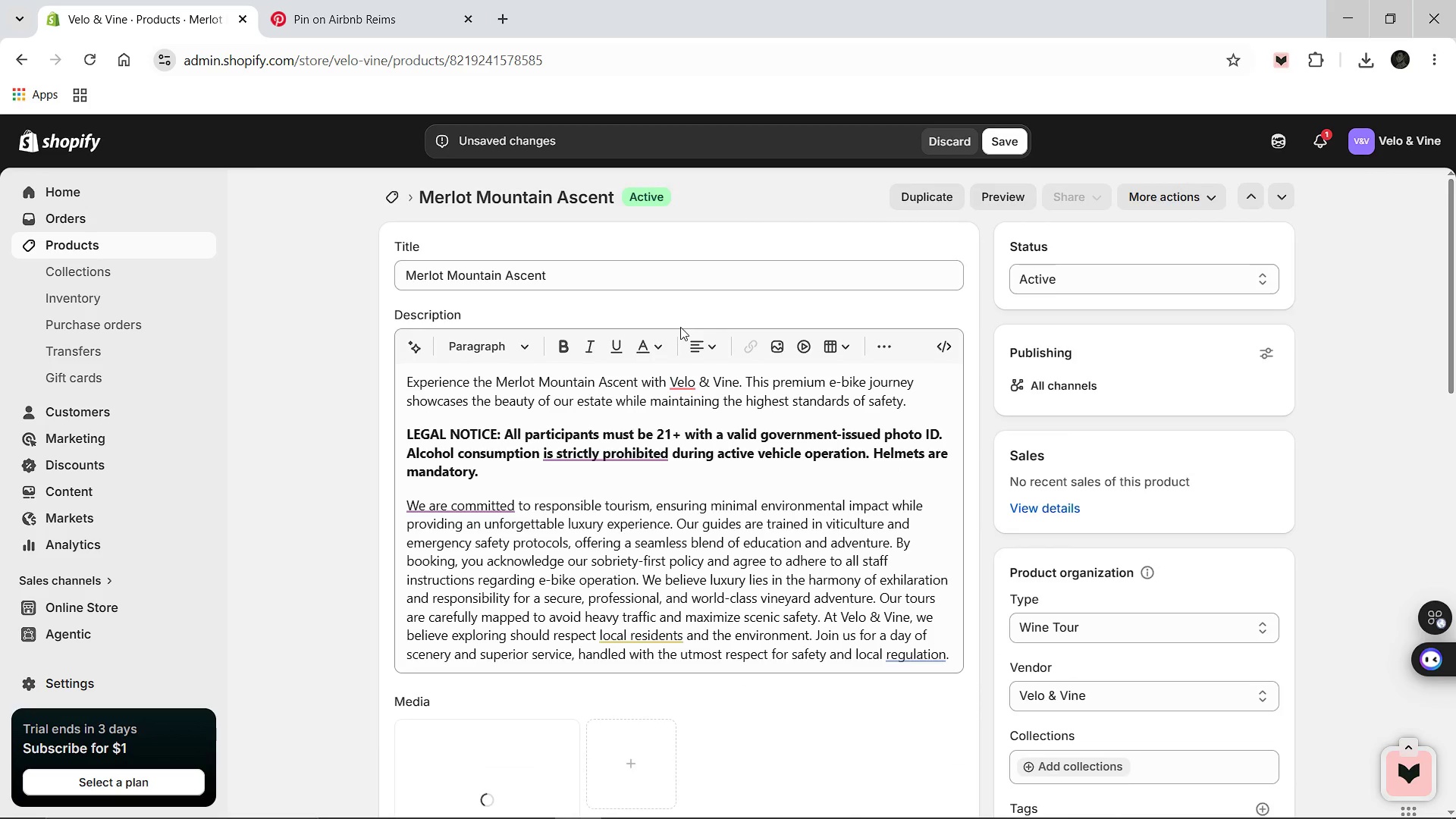 
scroll: coordinate [679, 326], scroll_direction: down, amount: 15.0
 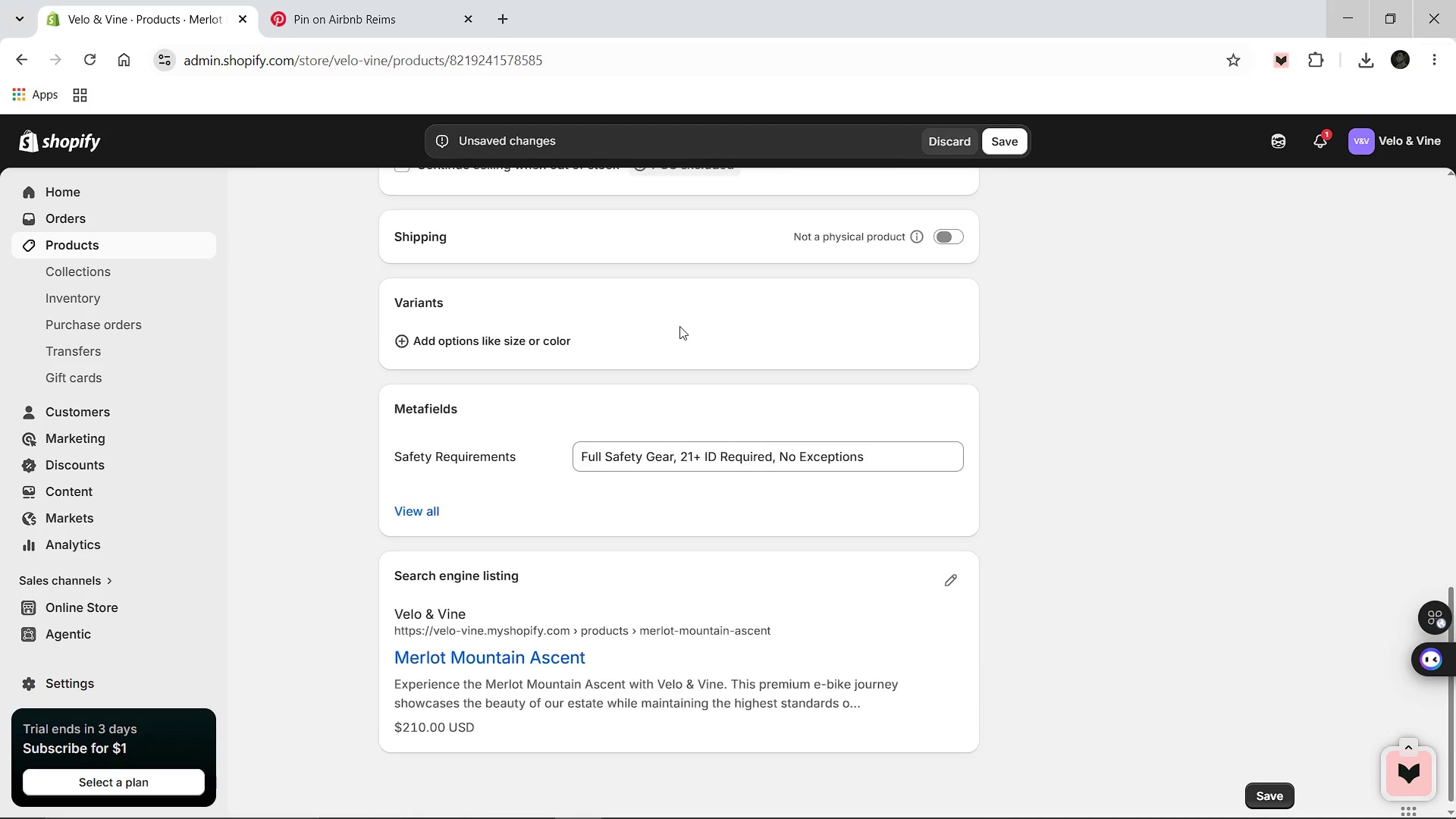 
scroll: coordinate [688, 336], scroll_direction: up, amount: 5.0
 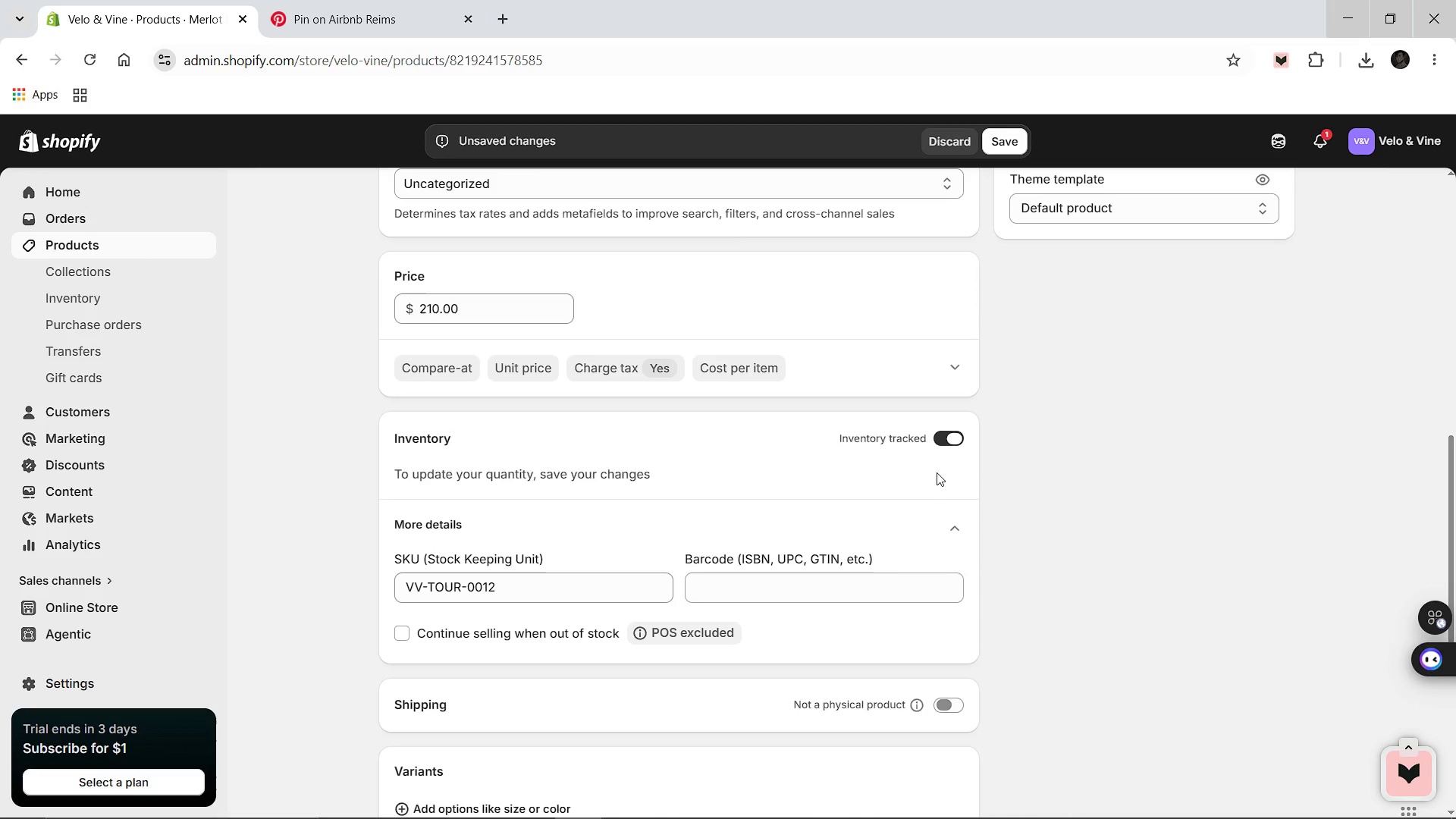 
scroll: coordinate [876, 578], scroll_direction: down, amount: 7.0
 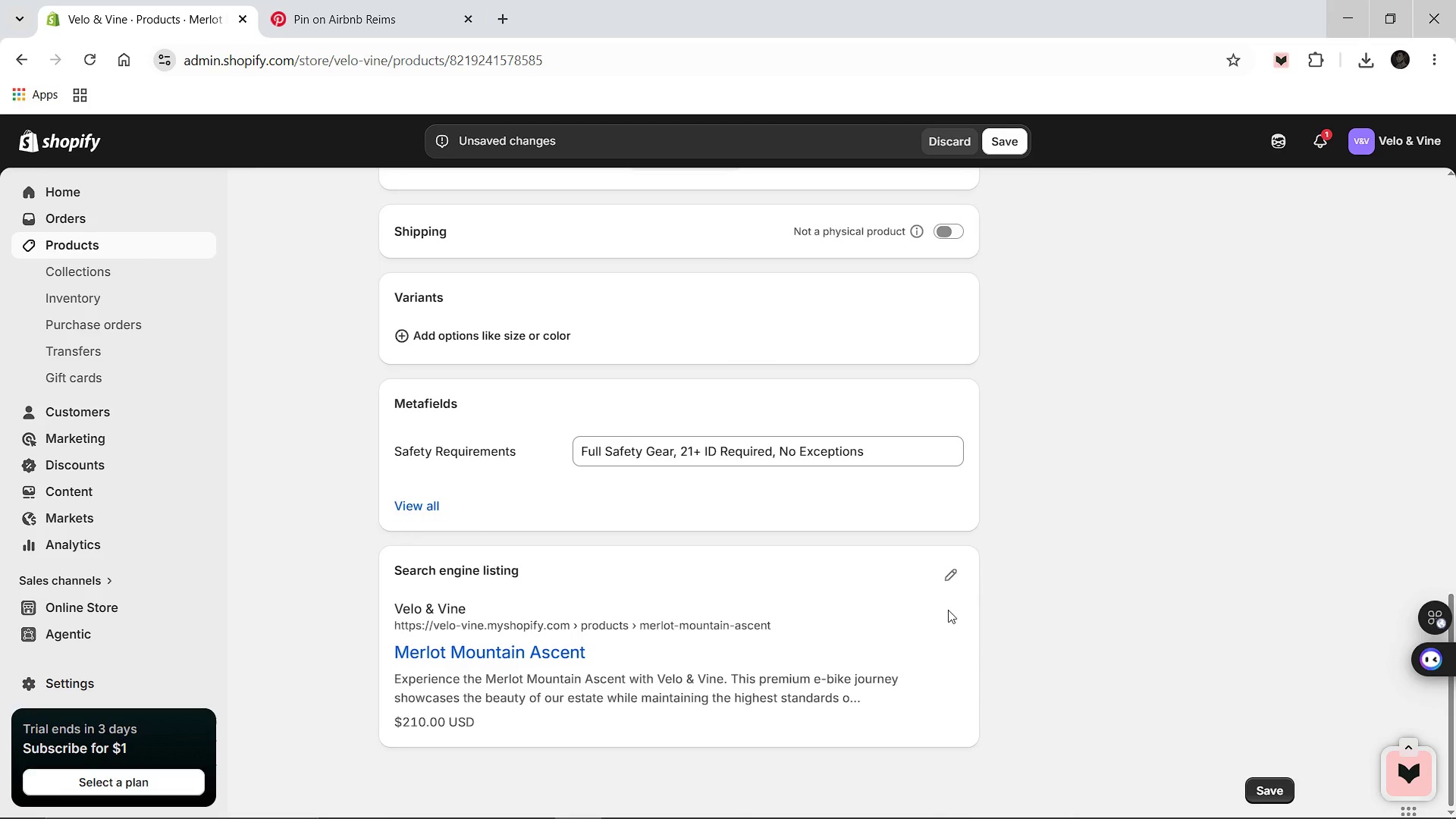 
left_click([949, 580])
 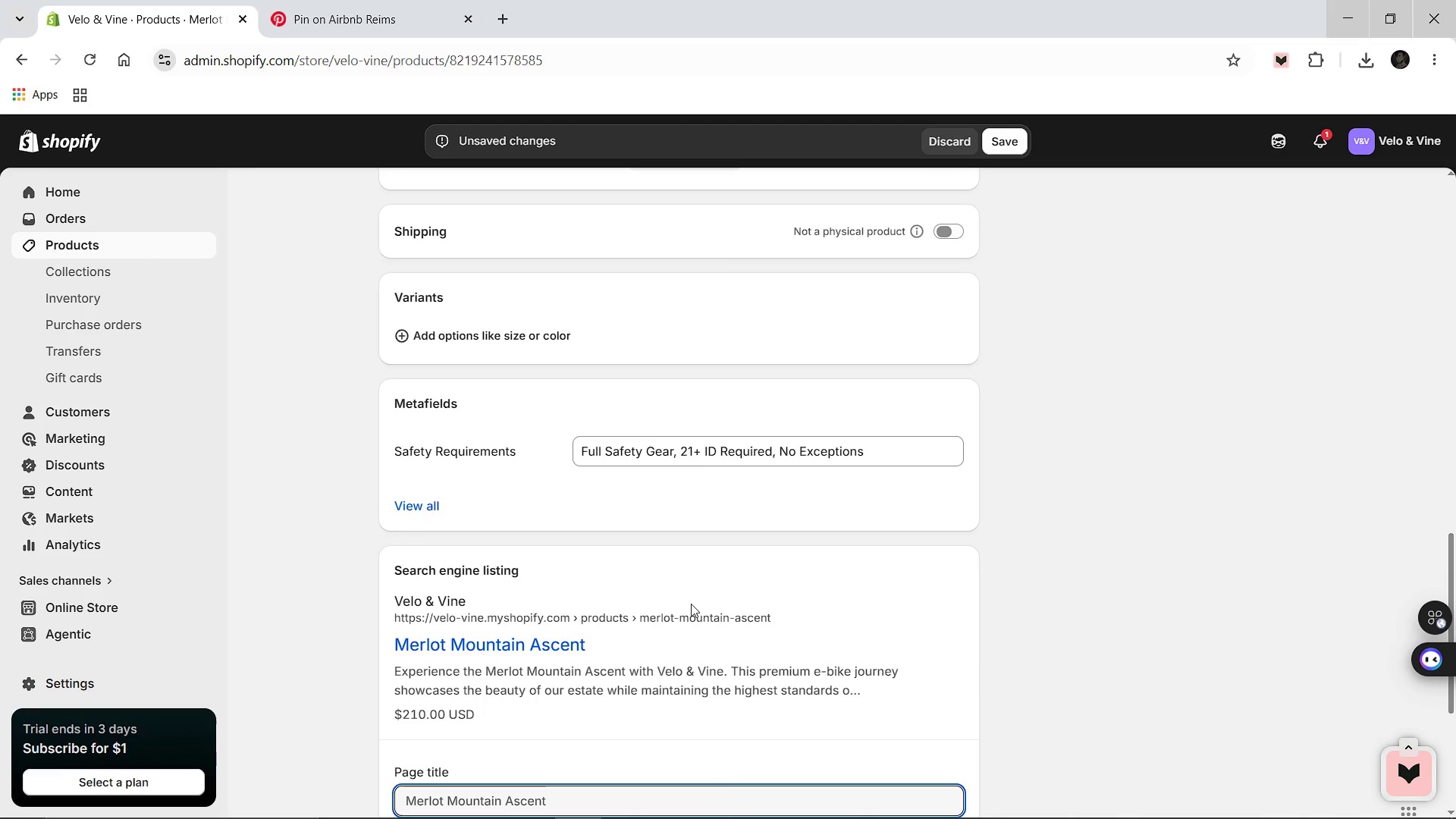 
scroll: coordinate [681, 605], scroll_direction: down, amount: 2.0
 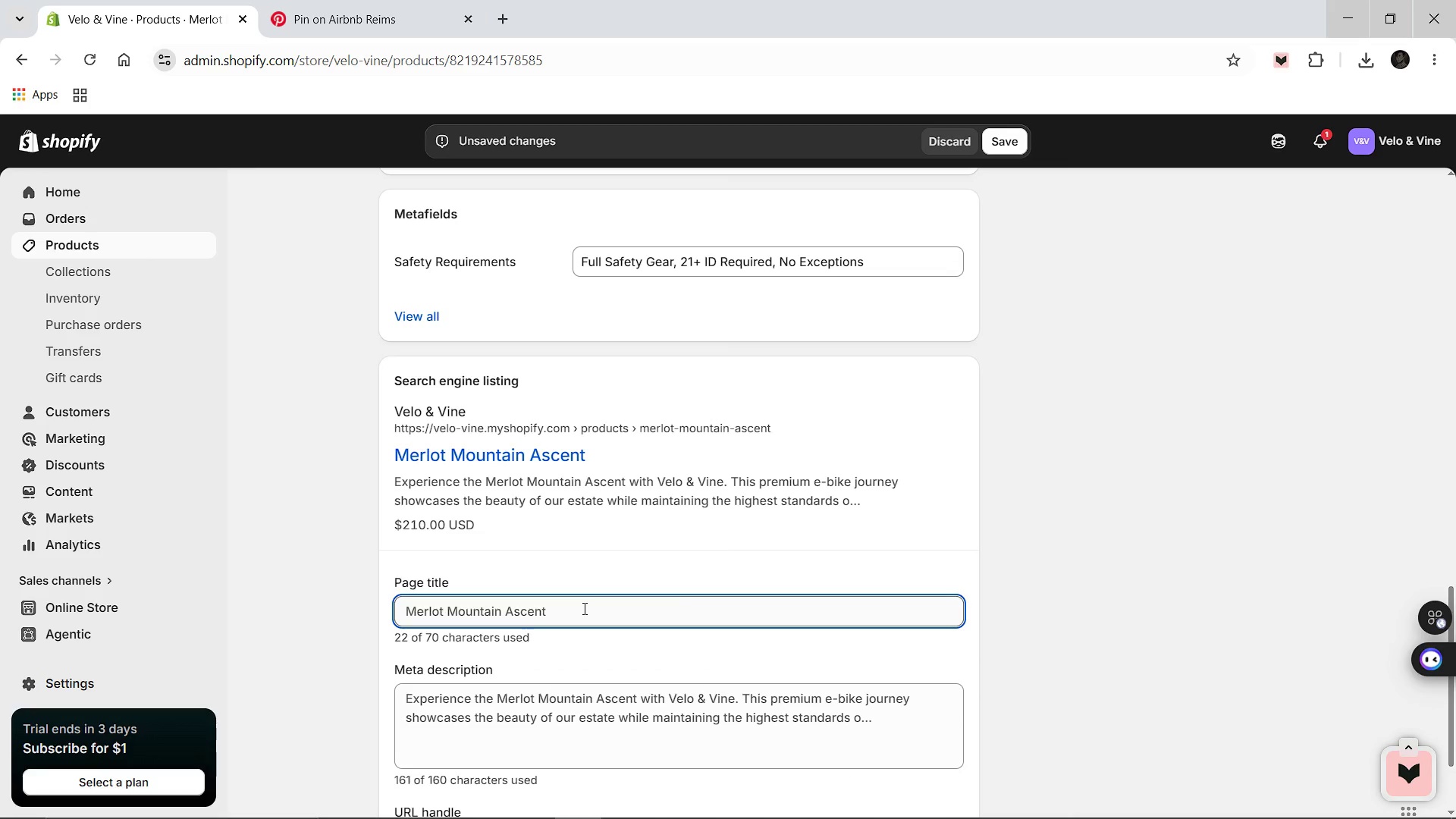 
left_click([583, 608])
 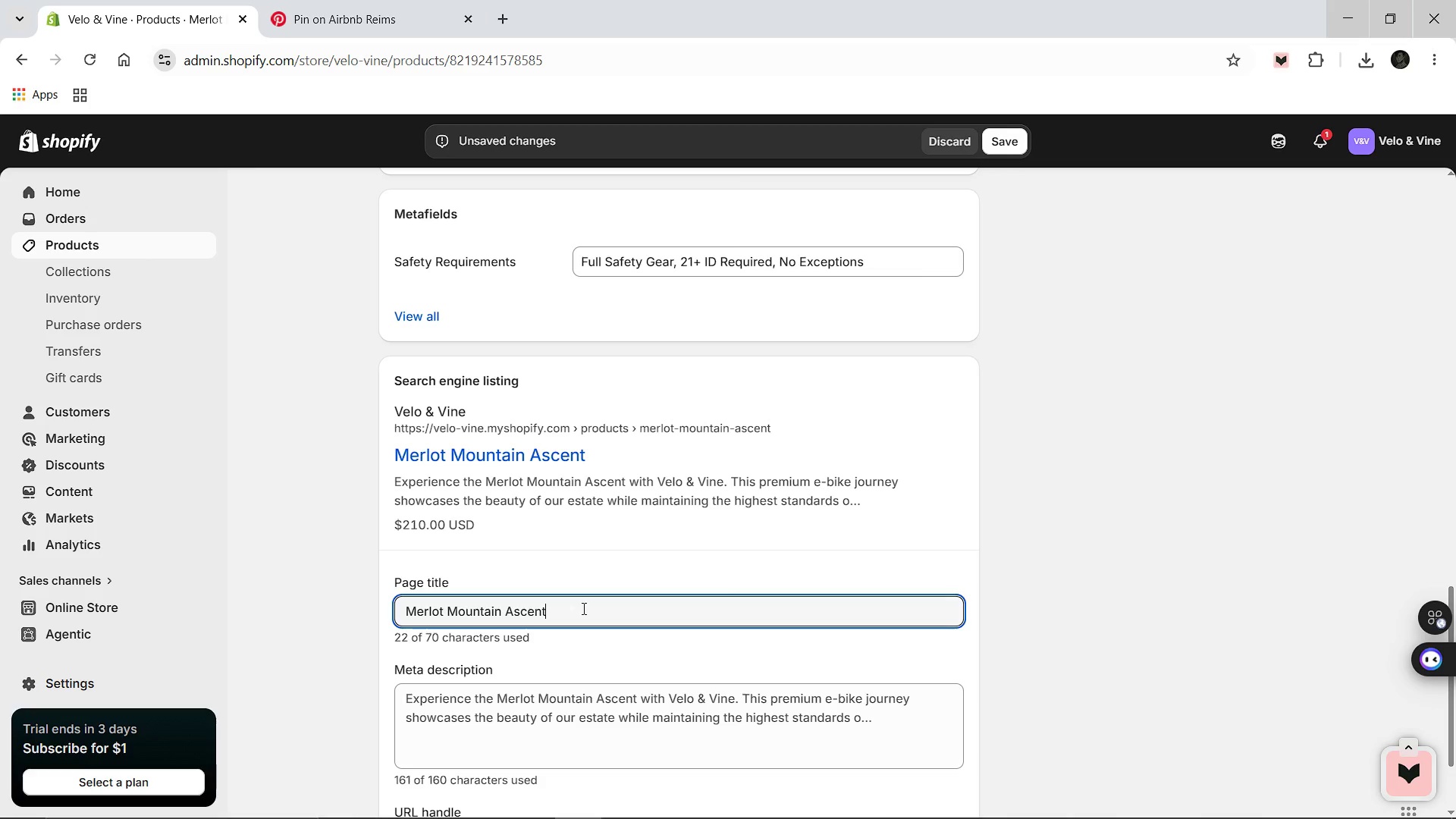 
type( [Break] Premium Vineyard E-b)
key(Backspace)
type(Bike Tour)
 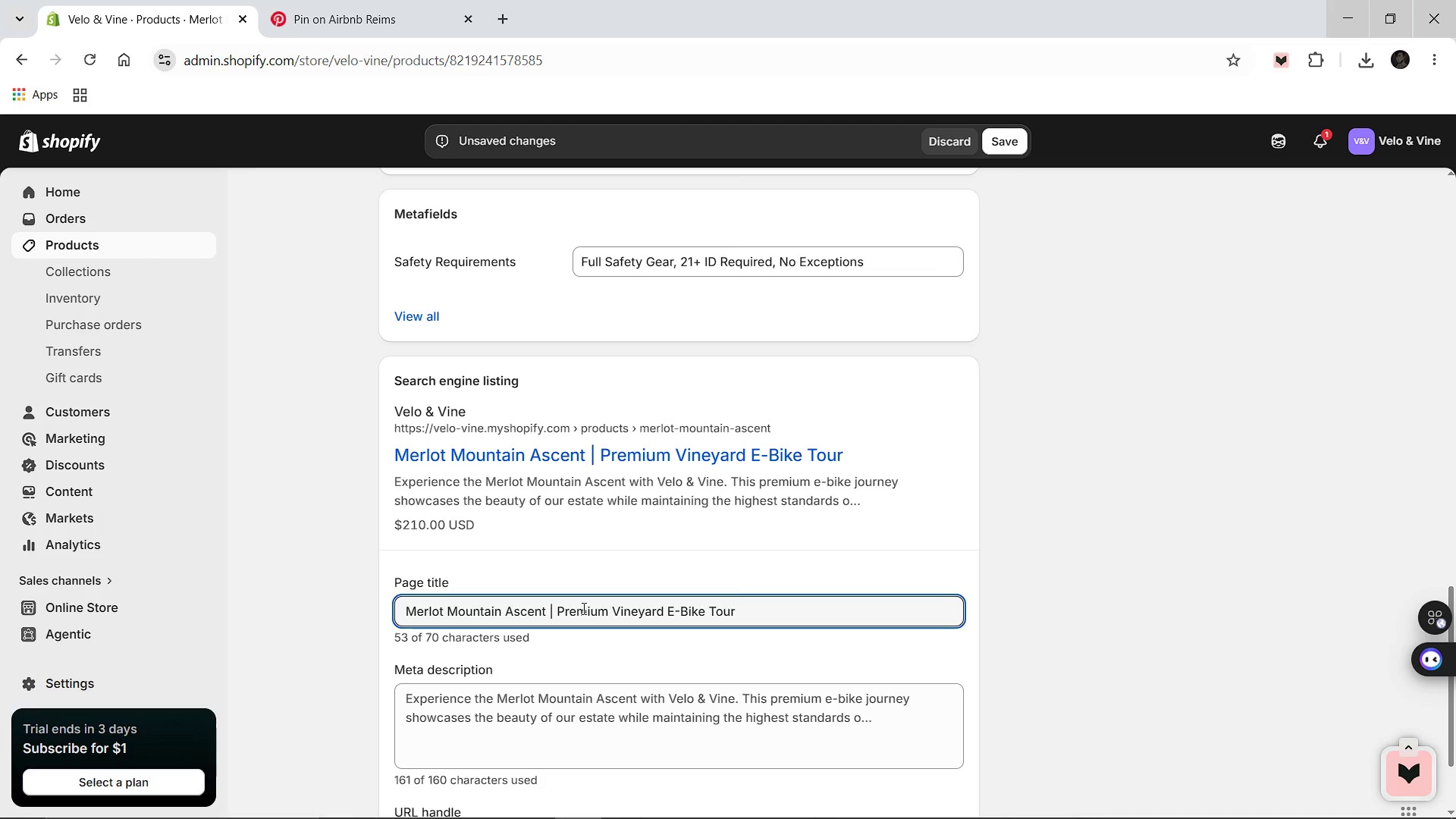 
left_click([573, 723])
 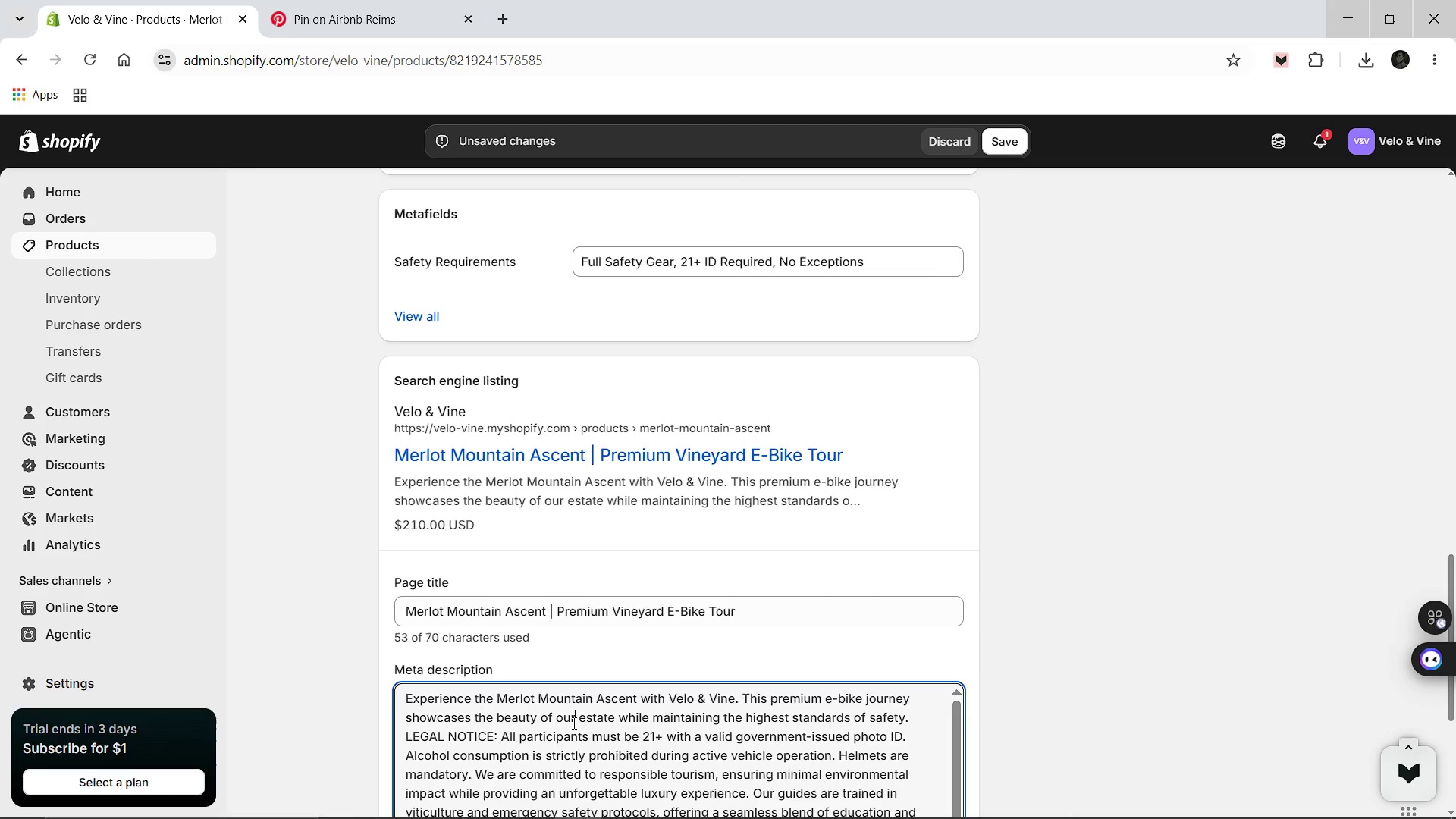 
key(Control+A)
 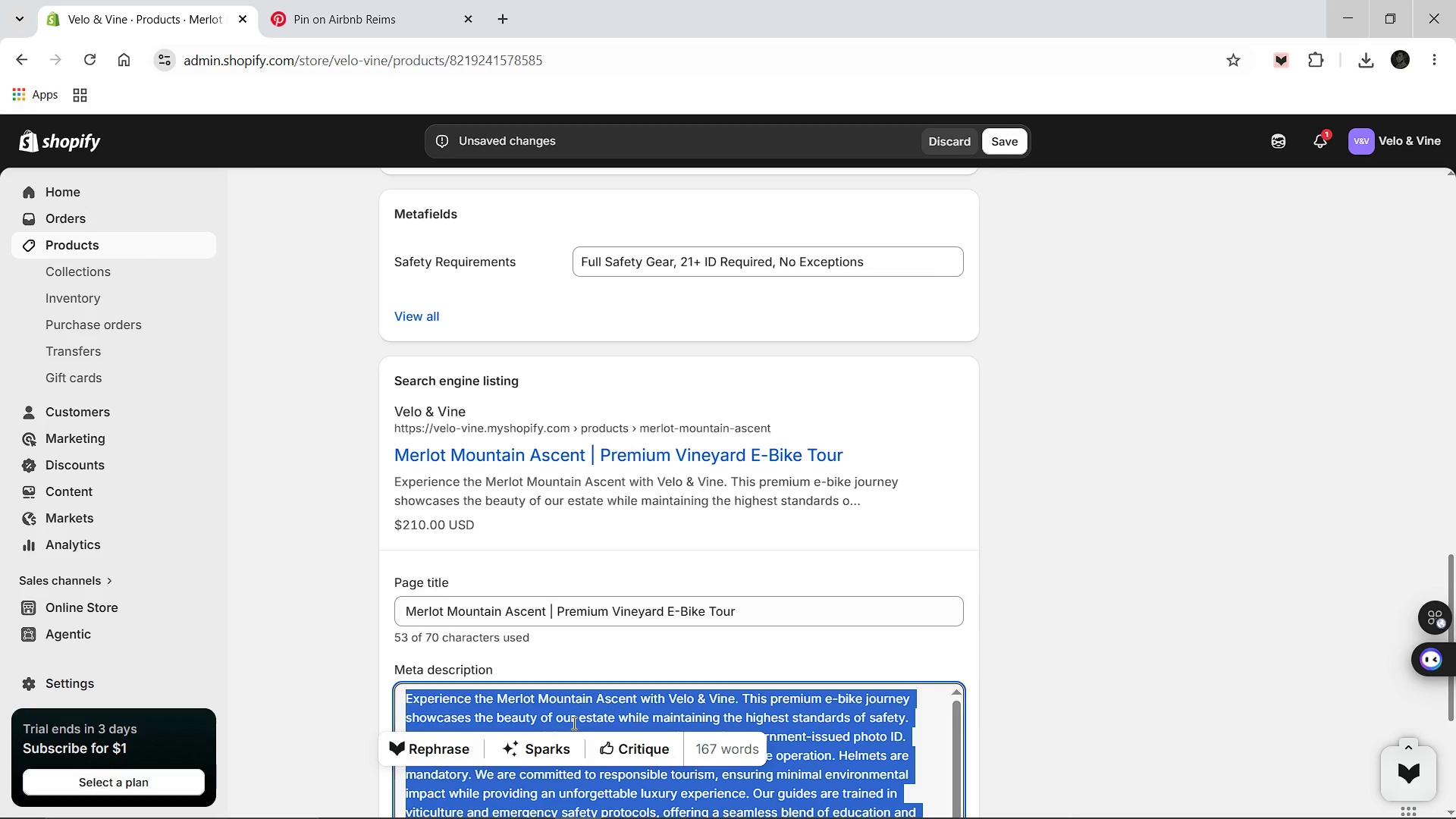 
type(Climb to new heights on a sa)
 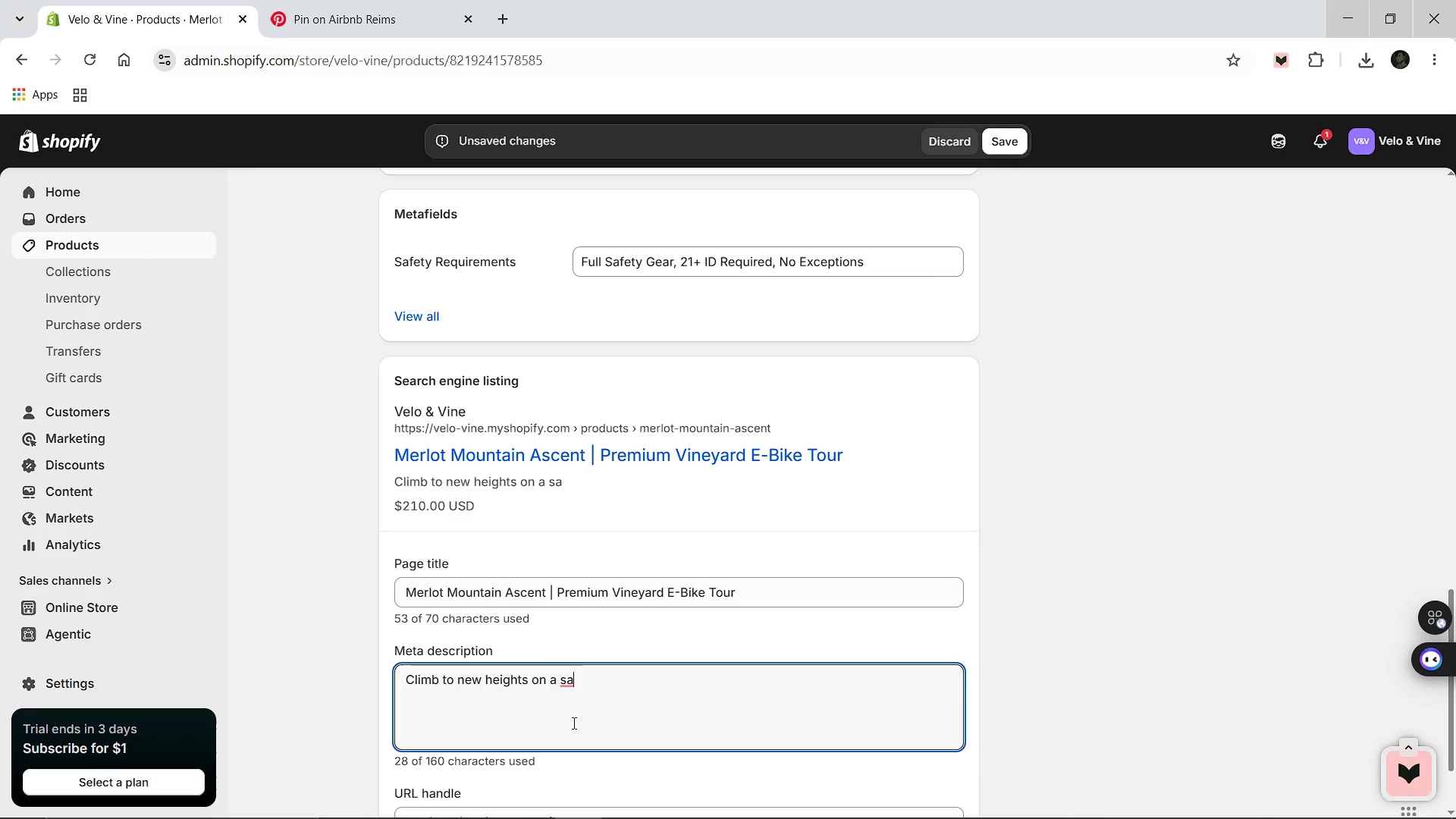 
type(fe)
 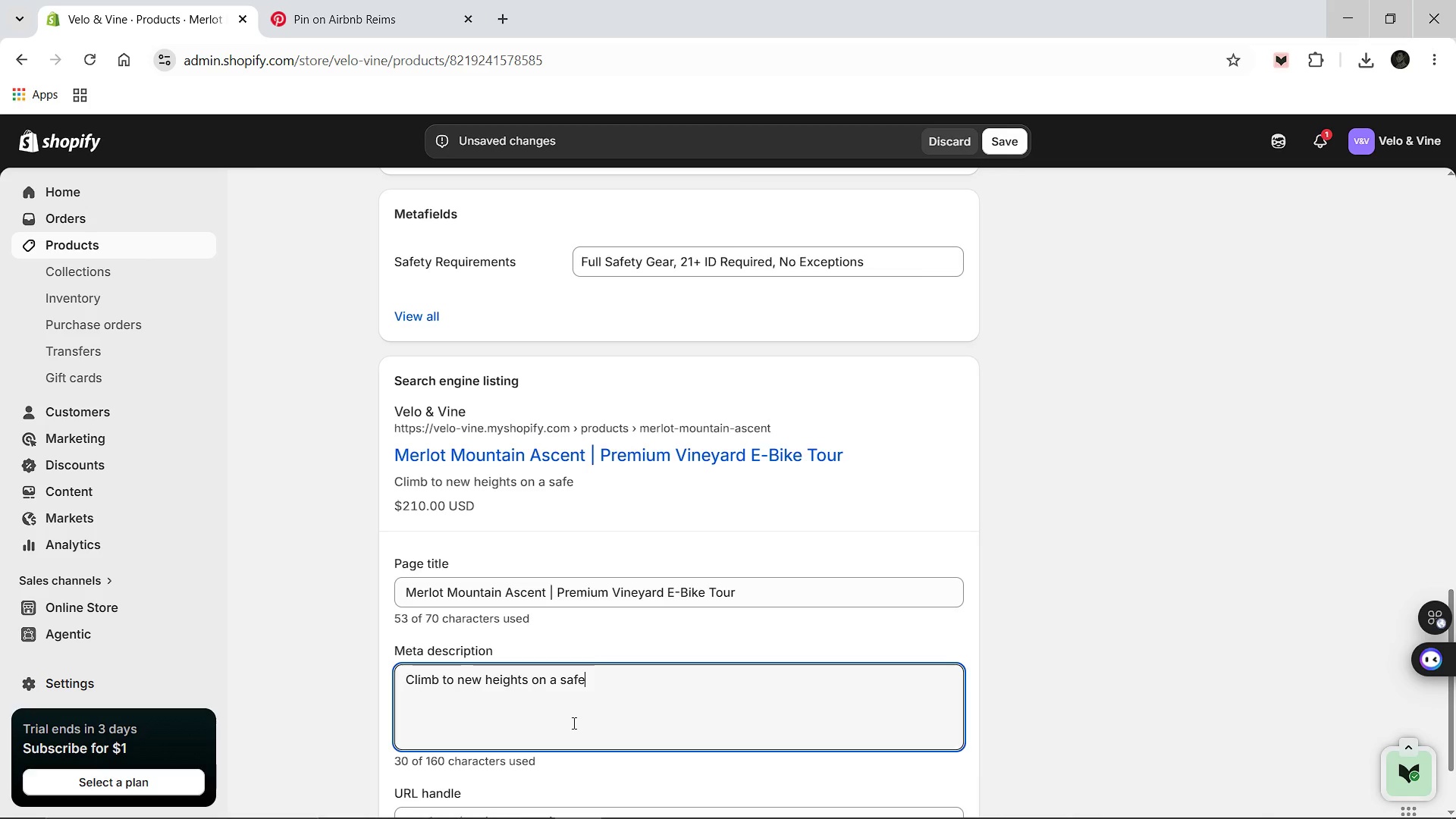 
type( mountain e-bike tour. Velo & Vine ensures 21_)
key(Backspace)
type(+ compliance and professional safety gear fotr)
key(Backspace)
key(Backspace)
type(r responsible gear )
 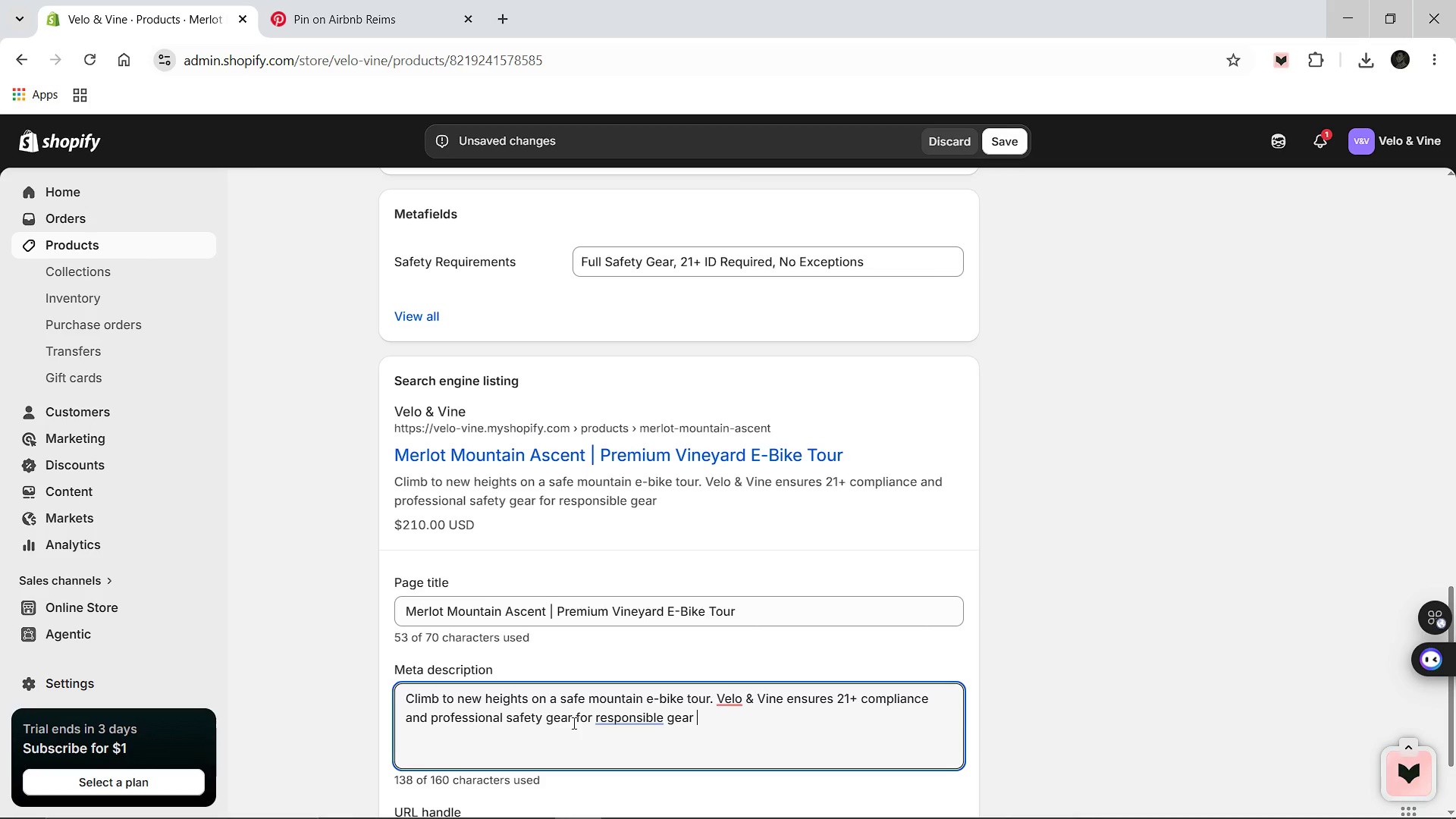 
hold_key(key=Backspace, duration=0.59)
 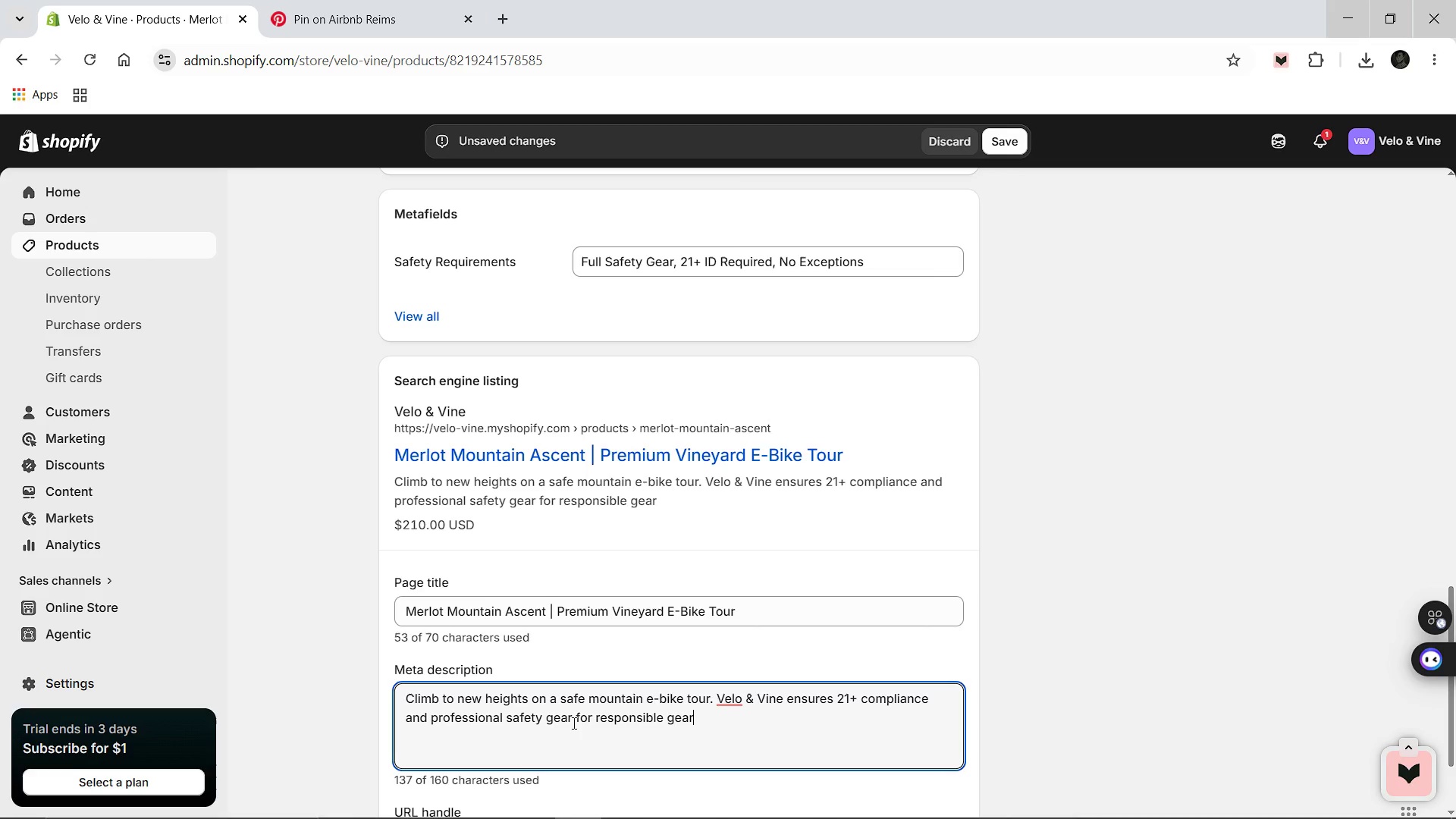 
key(Backspace)
key(Backspace)
type( vineyard adventure.)
 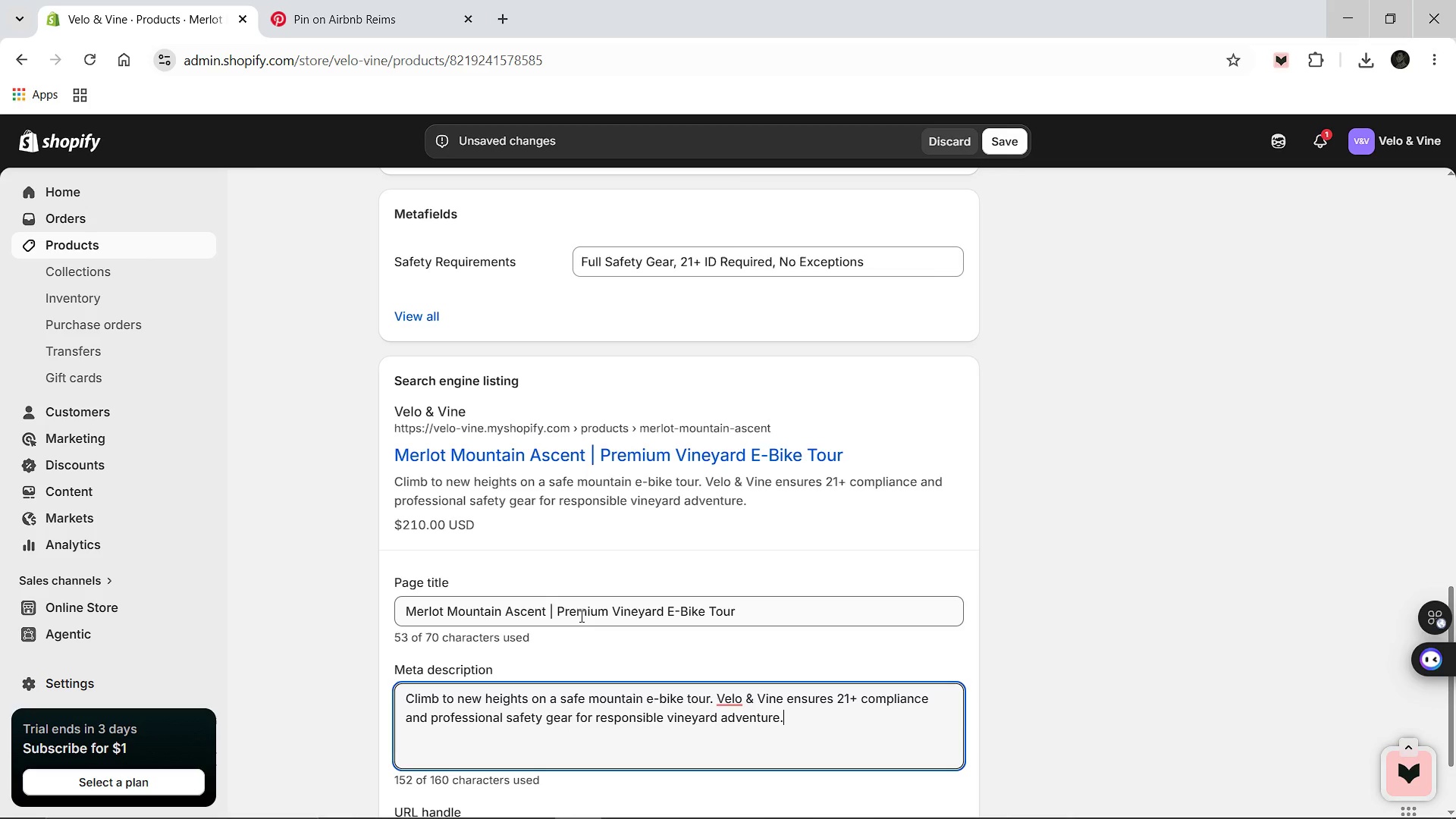 
scroll: coordinate [579, 612], scroll_direction: up, amount: 7.0
 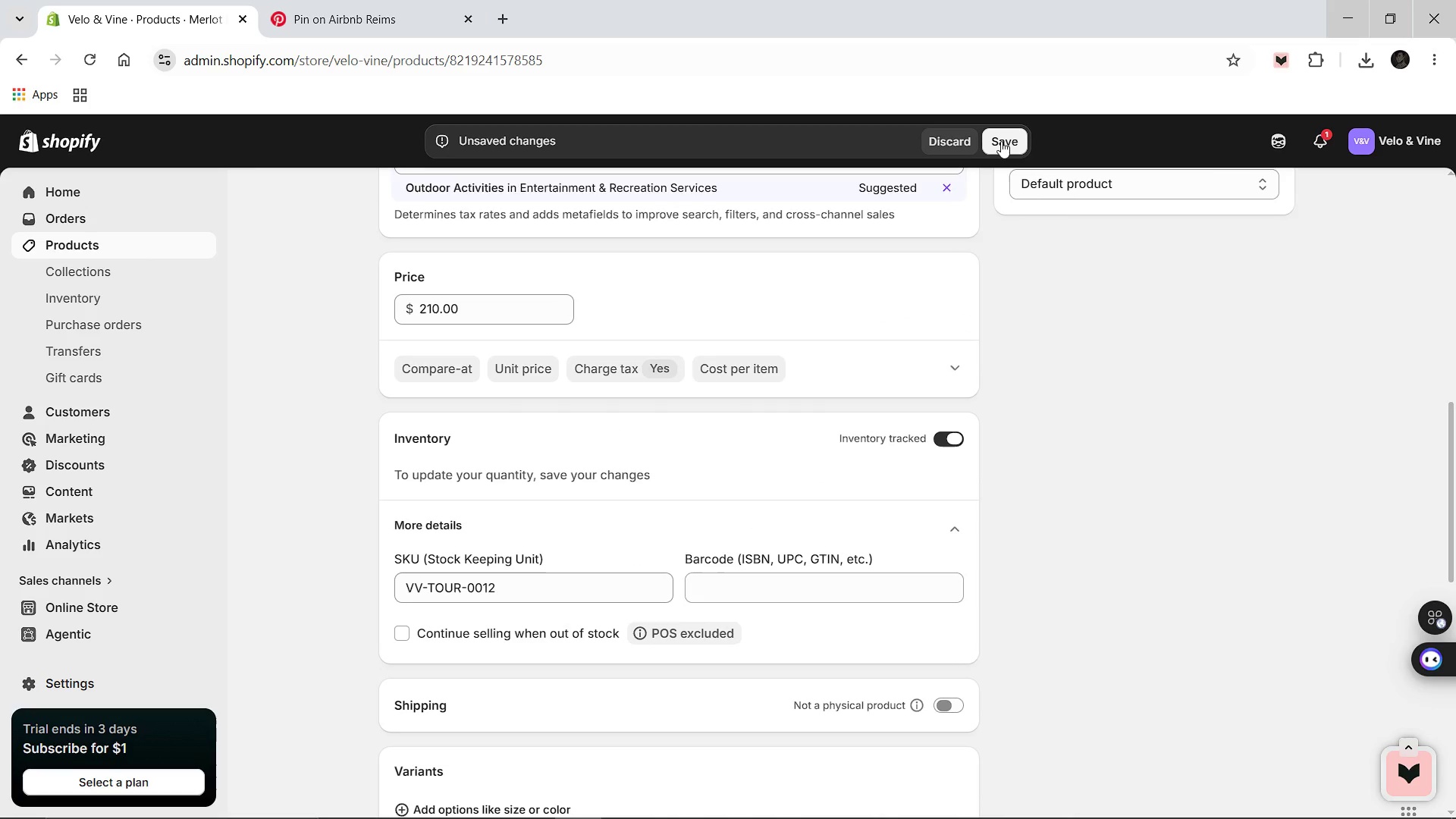 
left_click([1002, 140])
 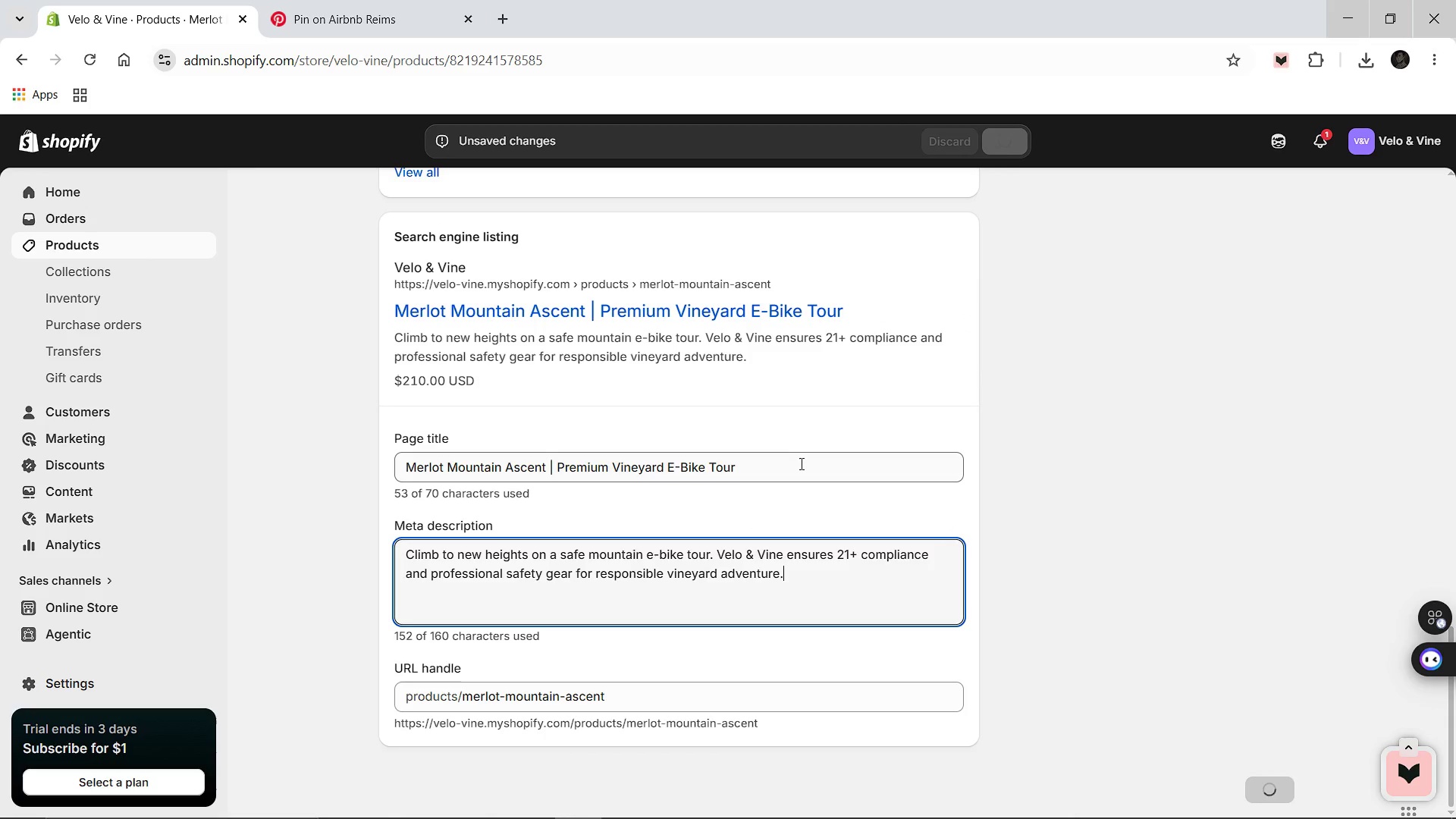 
scroll: coordinate [800, 458], scroll_direction: up, amount: 7.0
 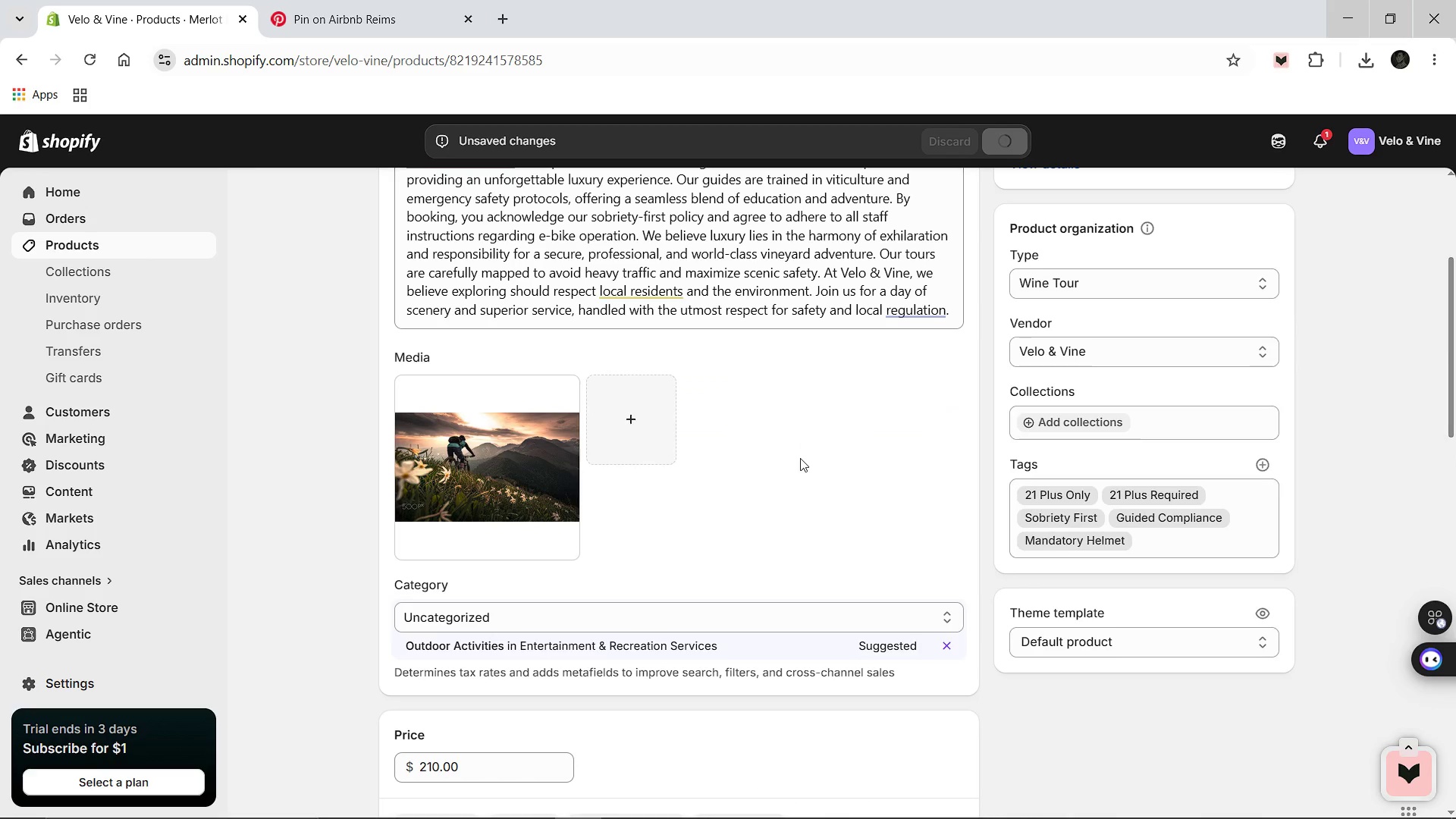 
scroll: coordinate [800, 458], scroll_direction: down, amount: 4.0
 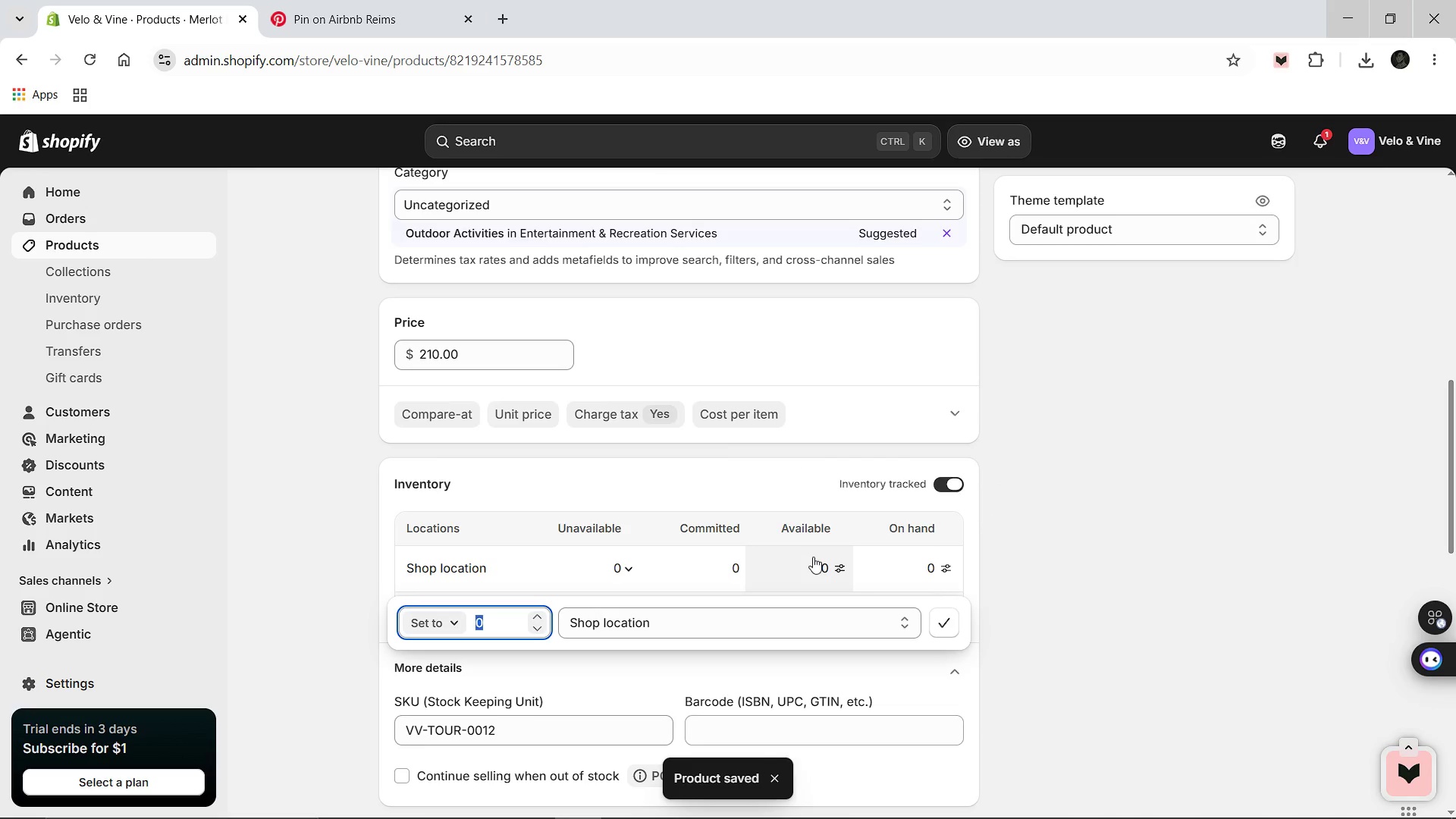 
type(1000)
key(Backspace)
 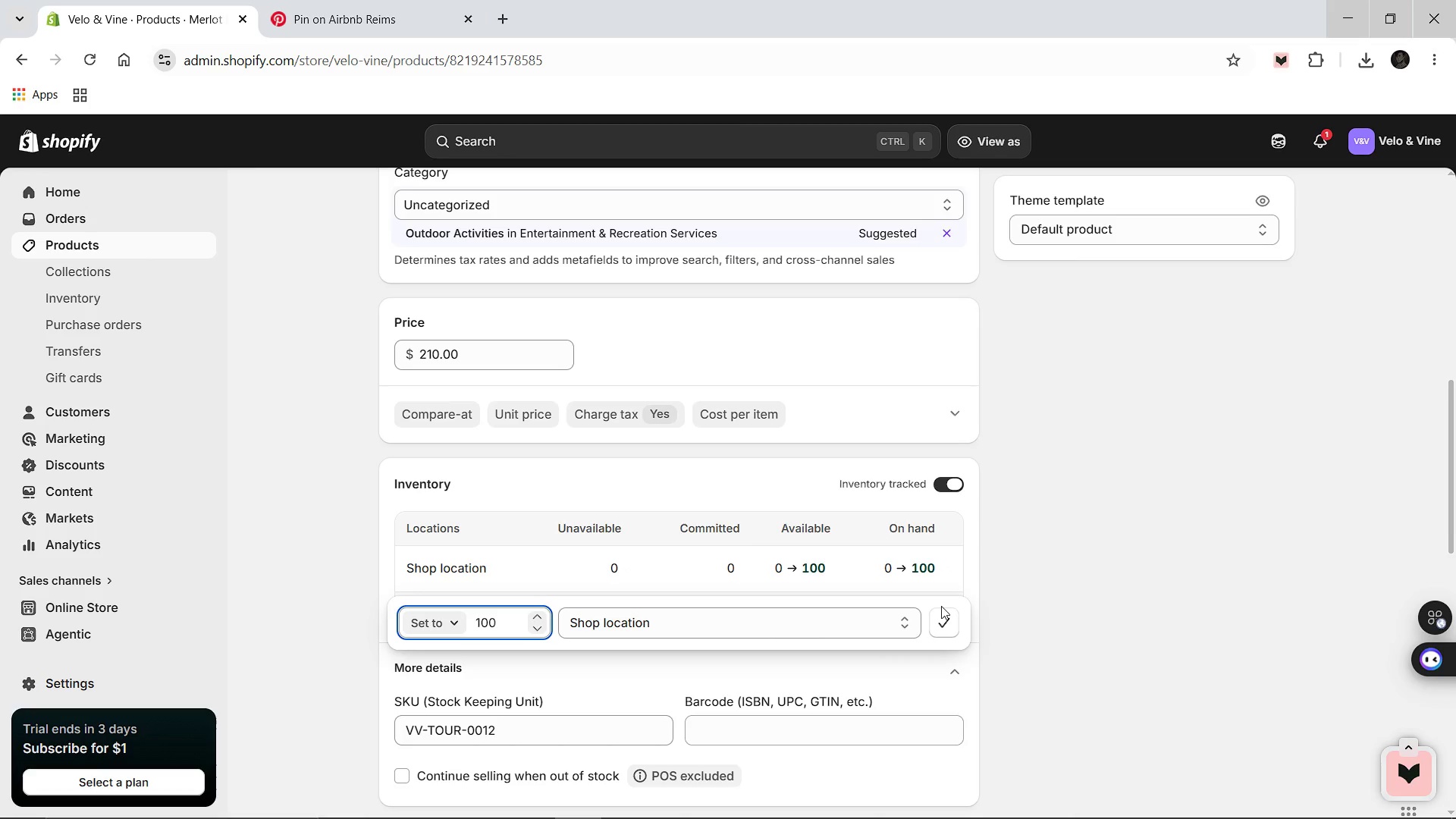 
left_click([943, 623])
 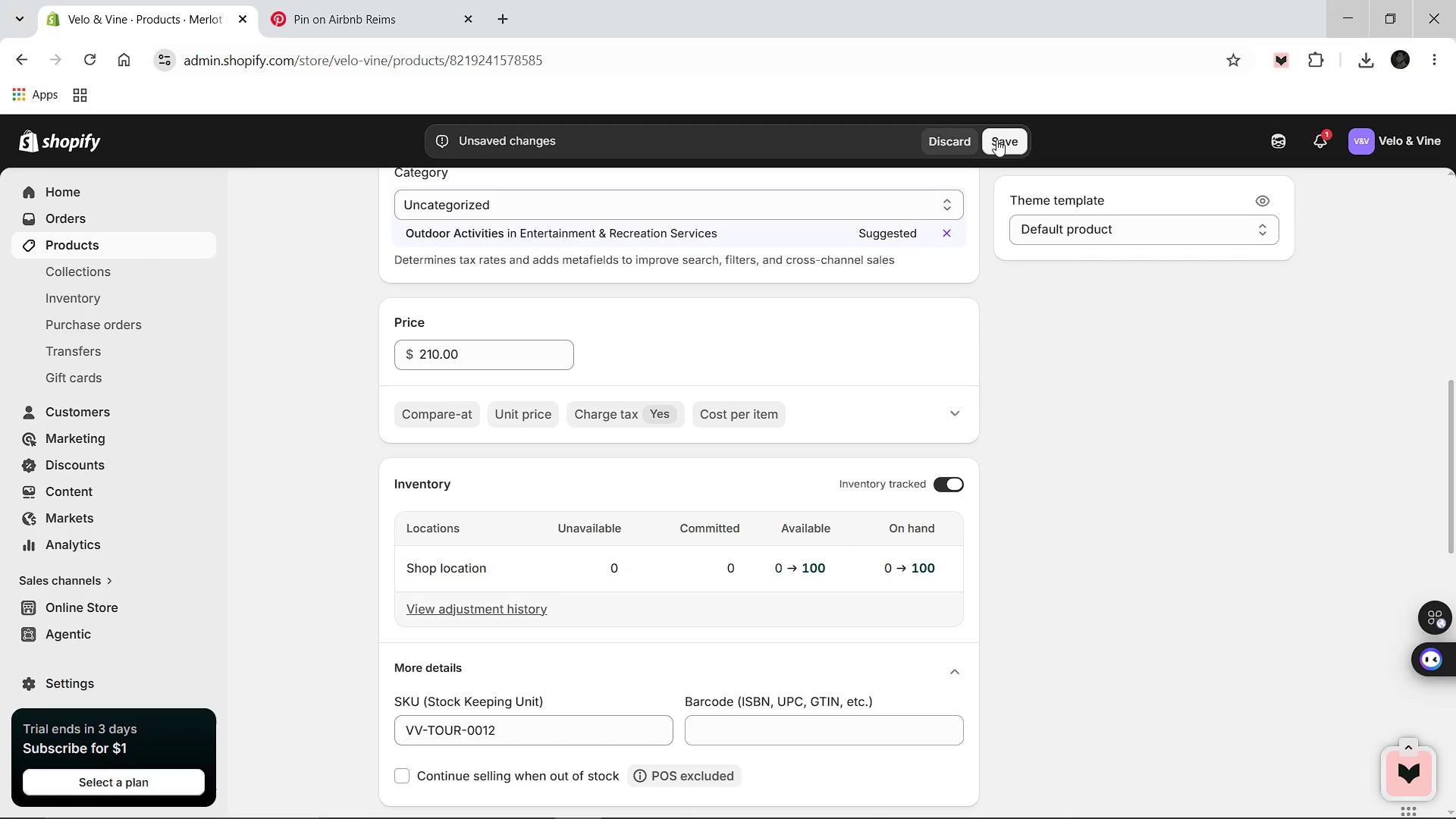 
left_click([996, 140])
 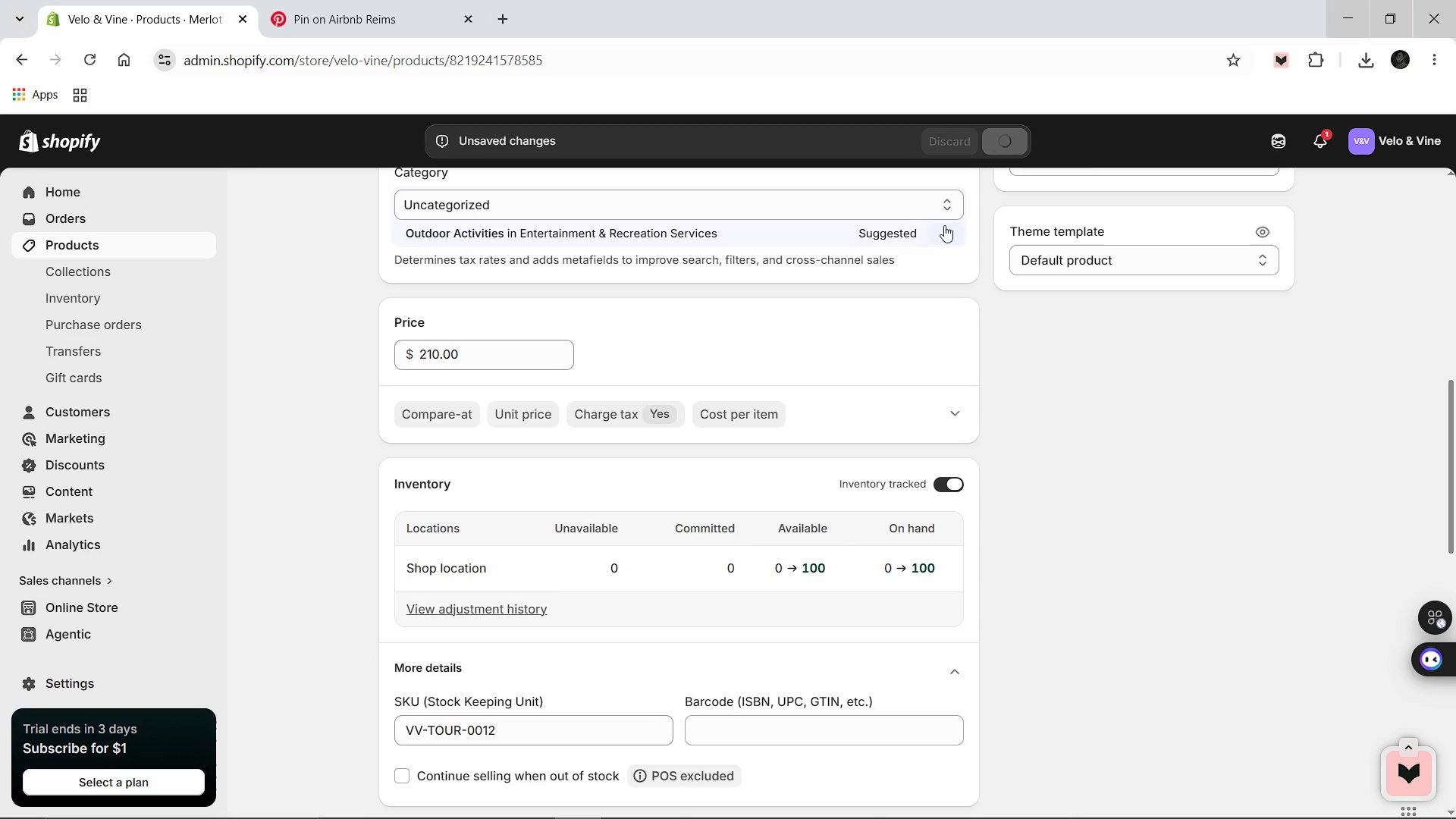 
wait(8.03)
 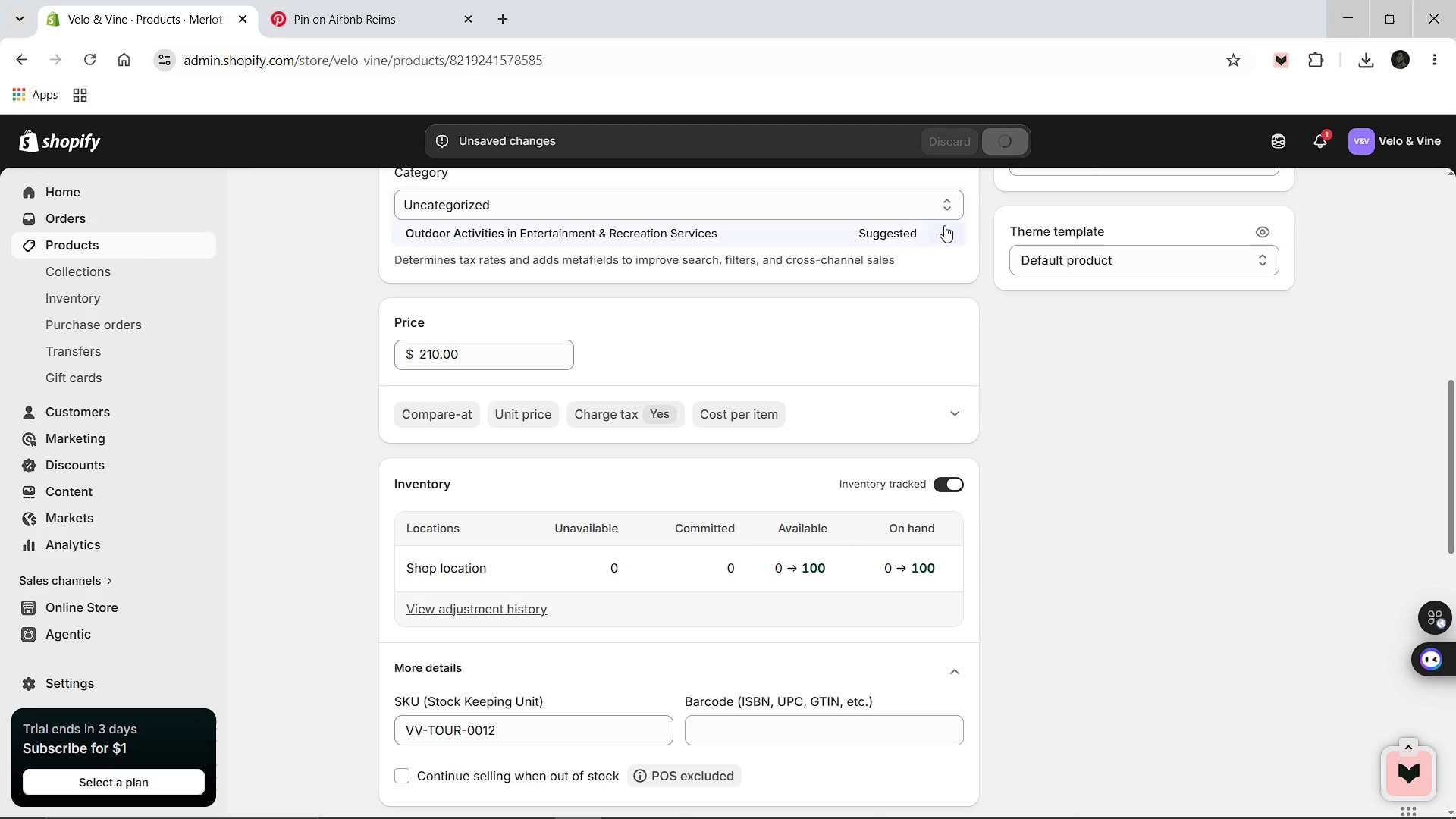 
scroll: coordinate [937, 331], scroll_direction: up, amount: 9.0
 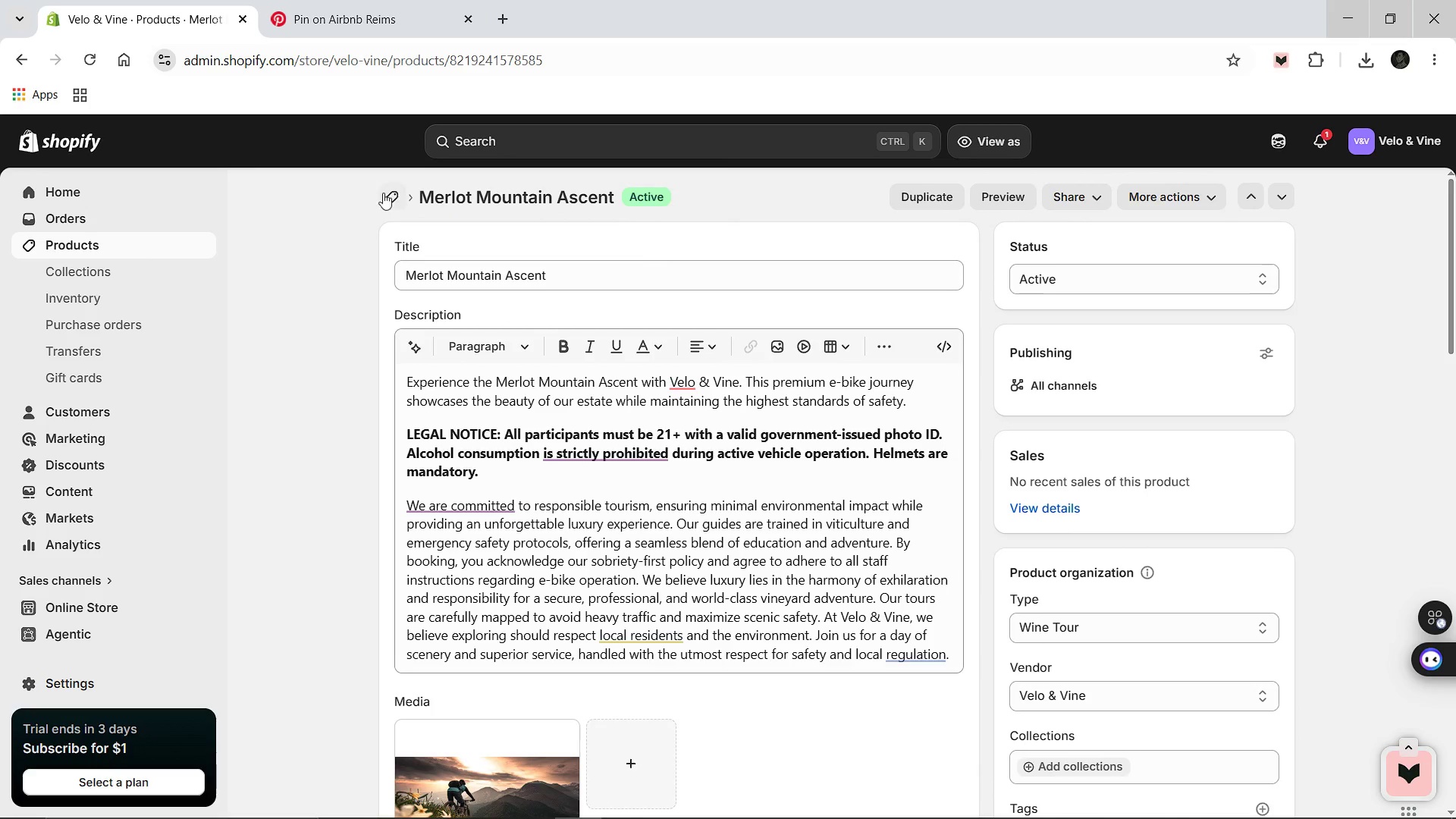 
left_click([392, 196])
 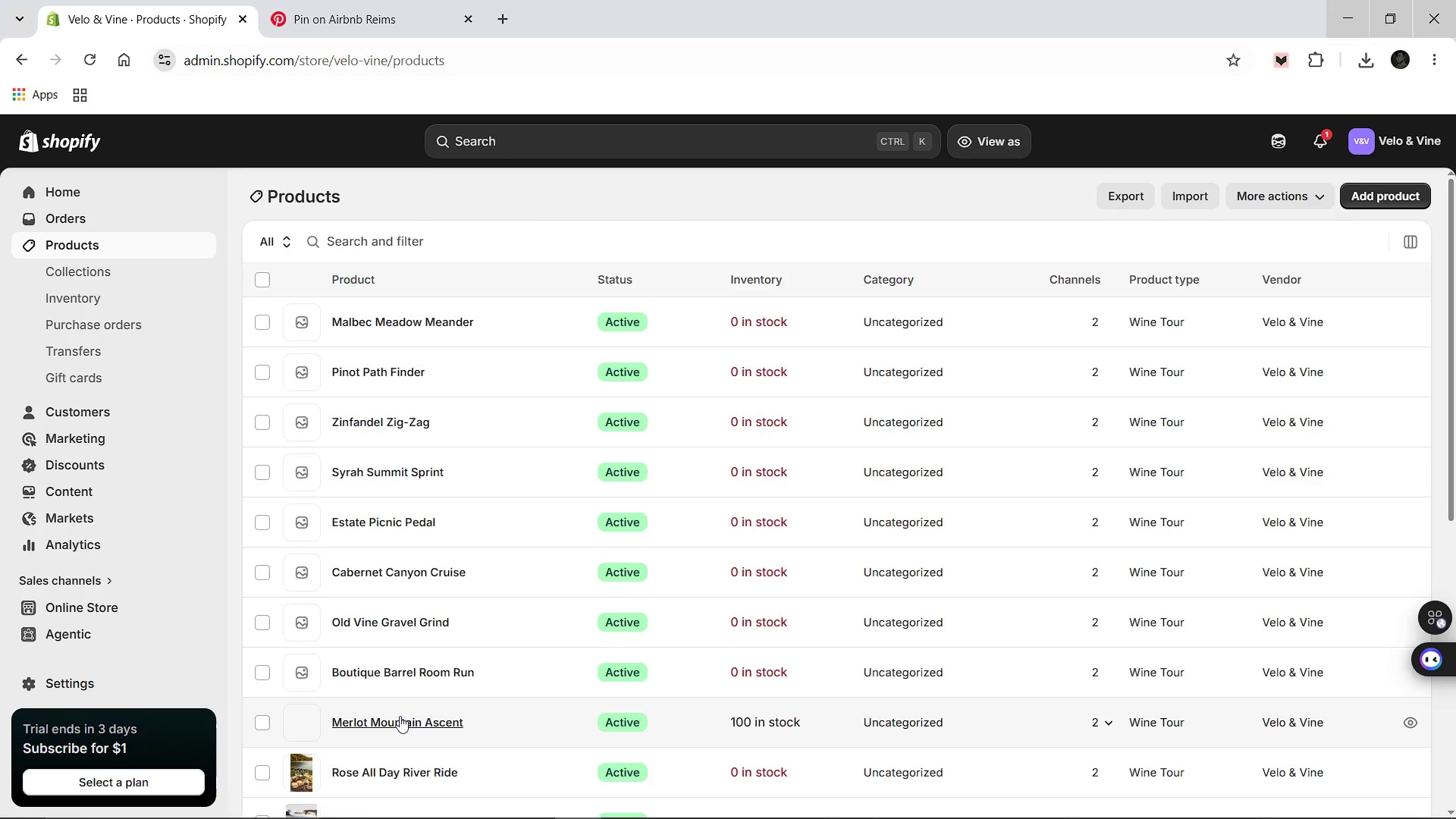 
left_click([401, 676])
 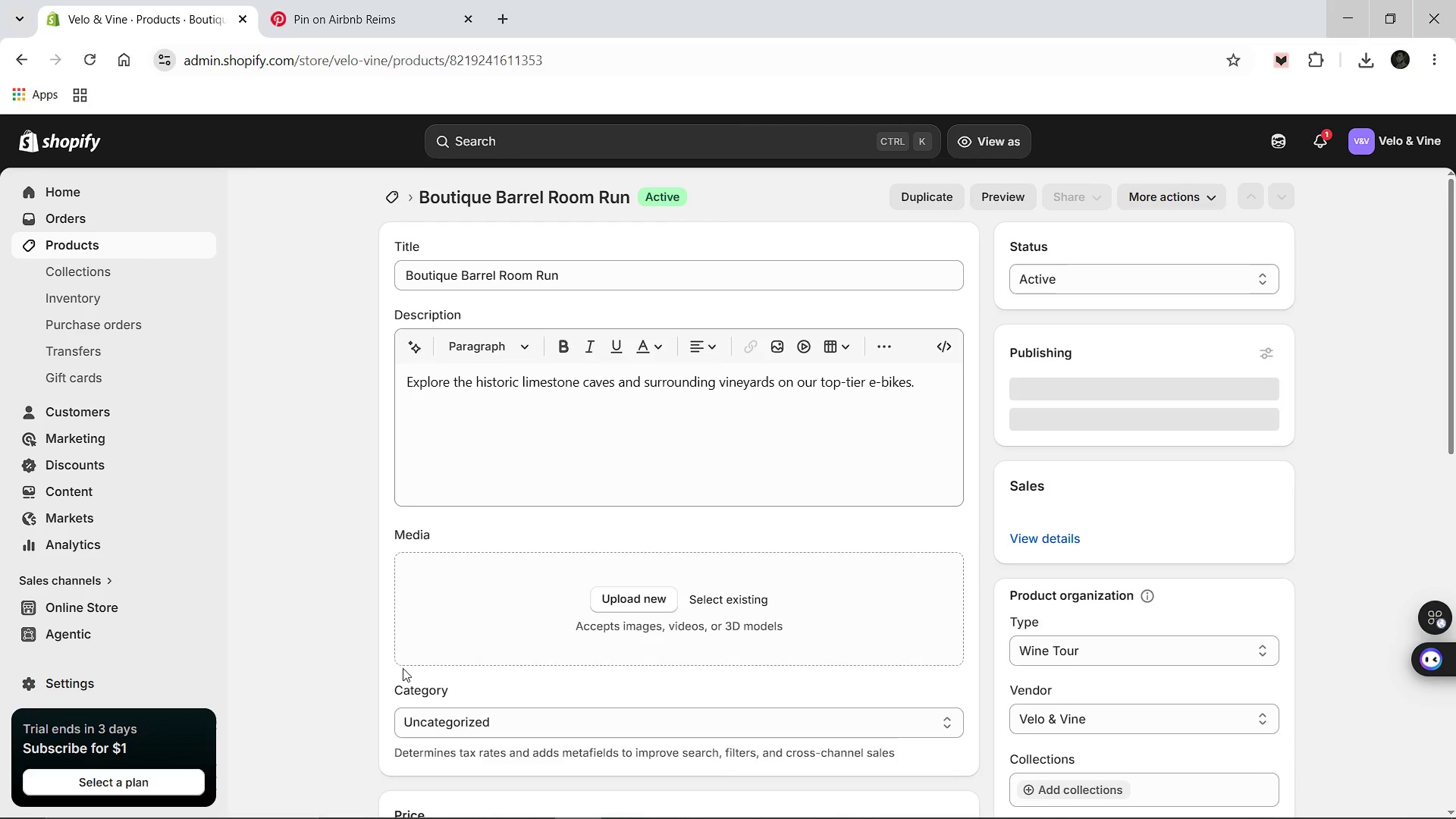 
left_click([525, 450])
 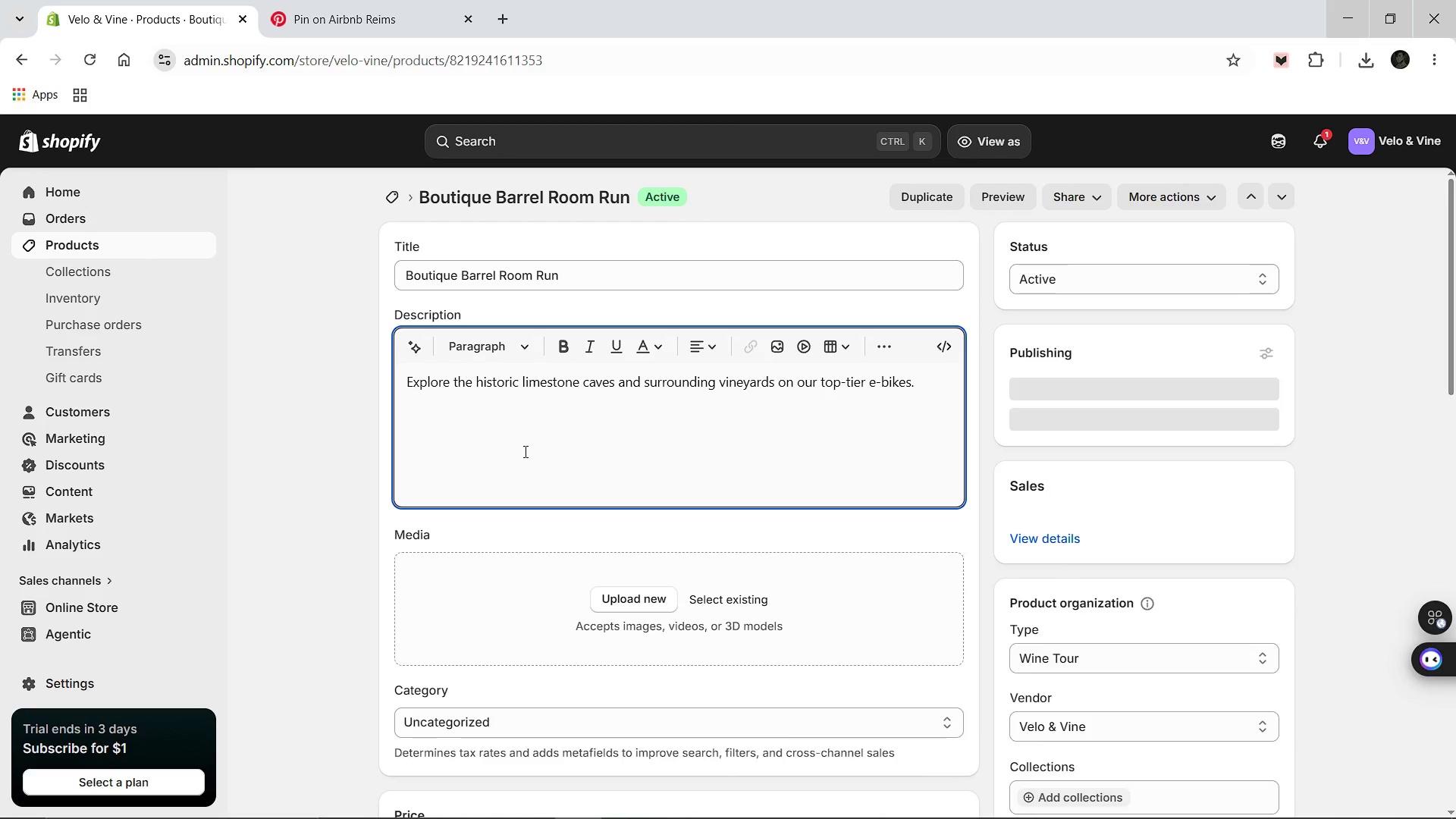 
key(Control+A)
 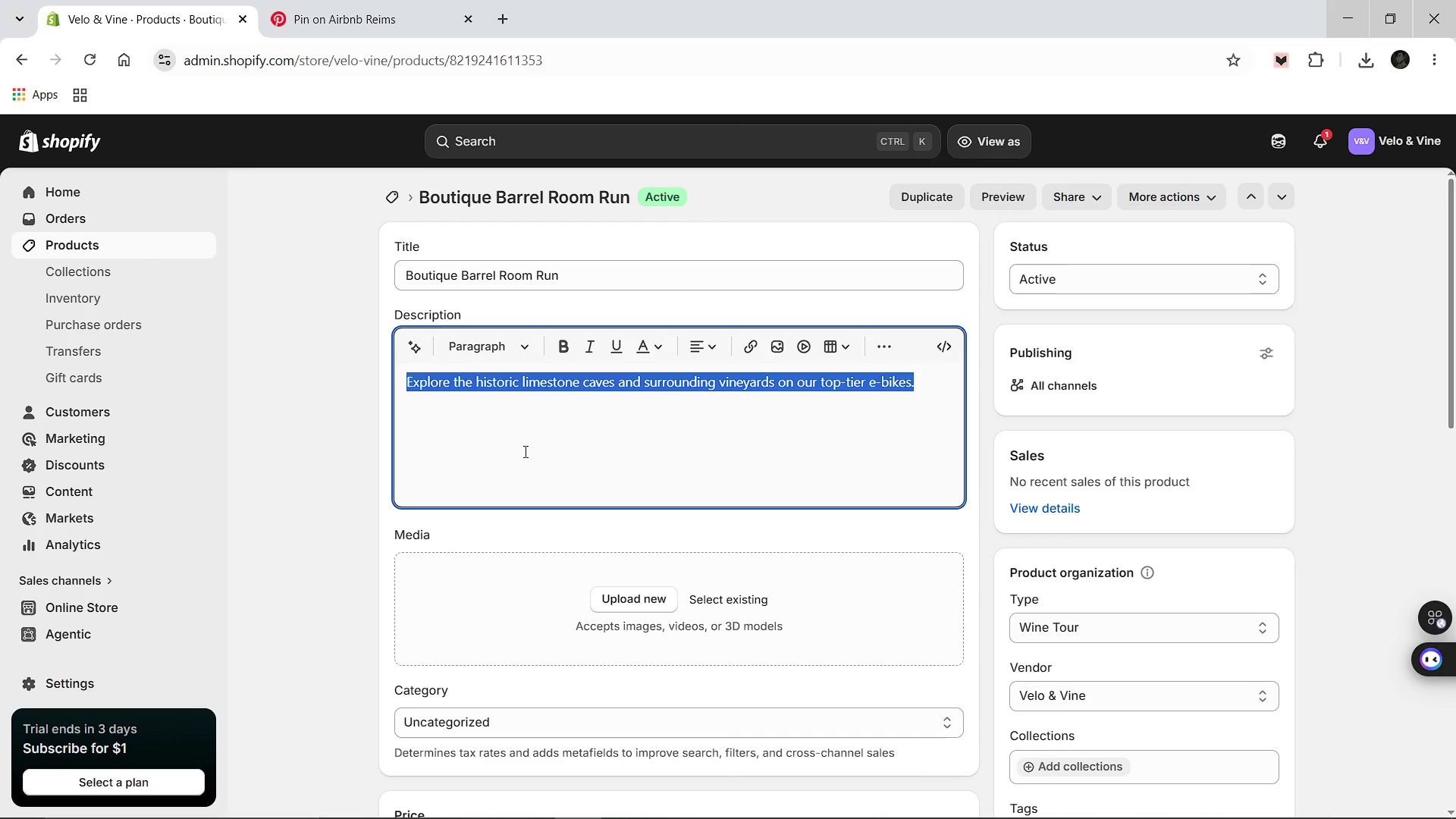 
type(Experience the Boutique Barrael )
key(Backspace)
key(Backspace)
key(Backspace)
key(Backspace)
type(el Room Run with Velo & Vine. This Premium e-bike joun)
key(Backspace)
type(rney showcases the beauty of our estate while maintaining the highest standards of a)
key(Backspace)
type(safety.)
 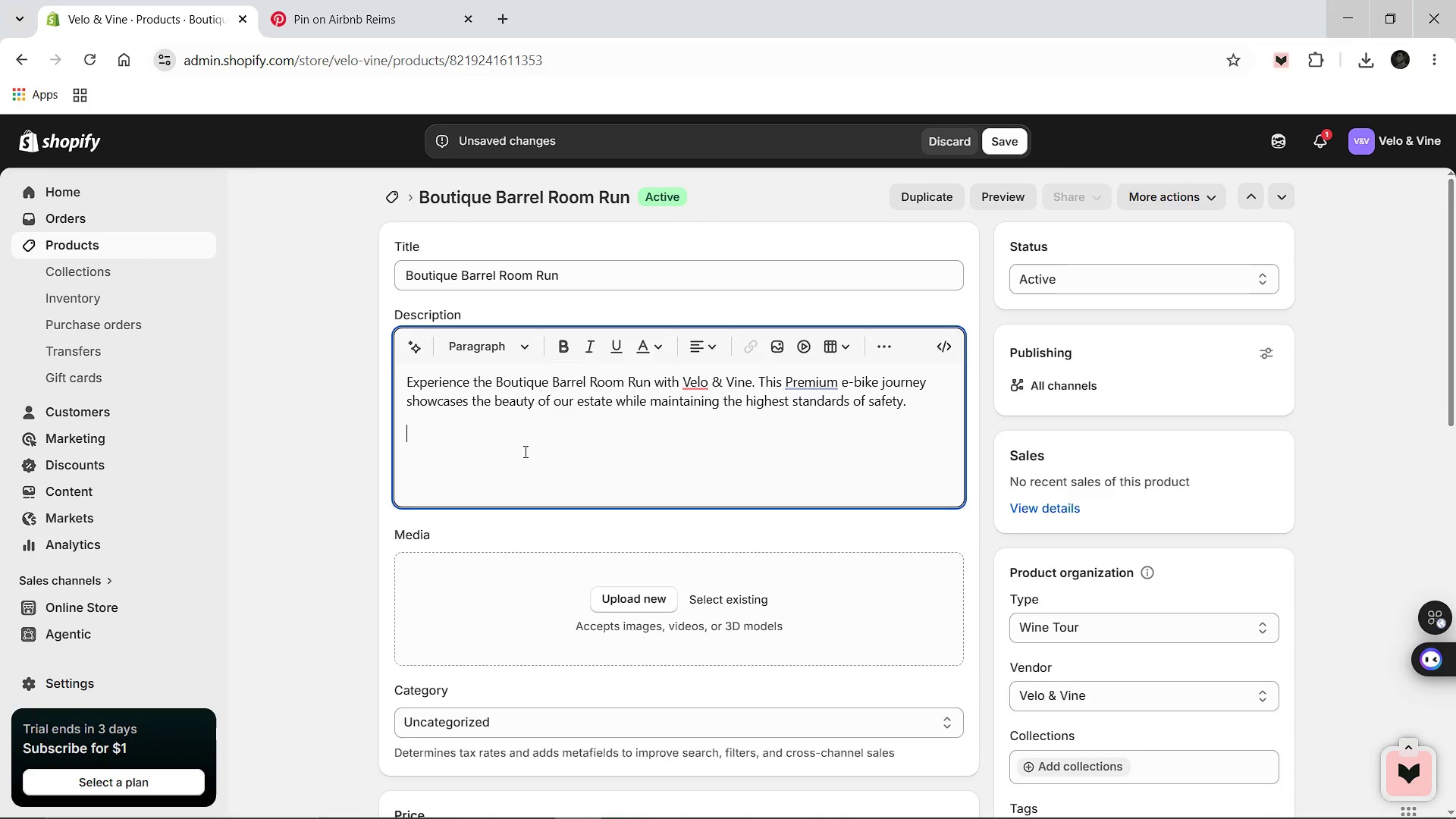 
 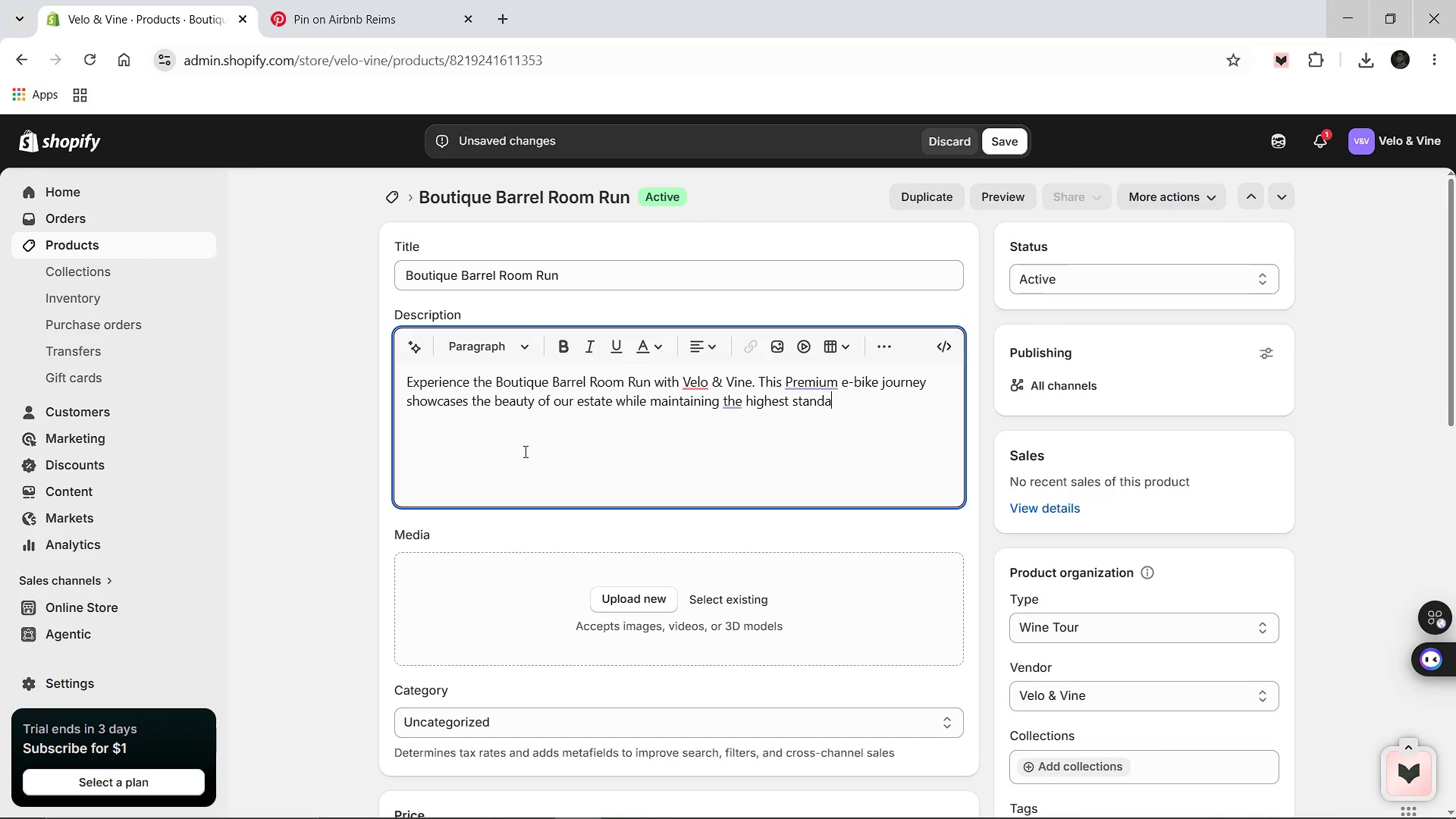 
key(Enter)
 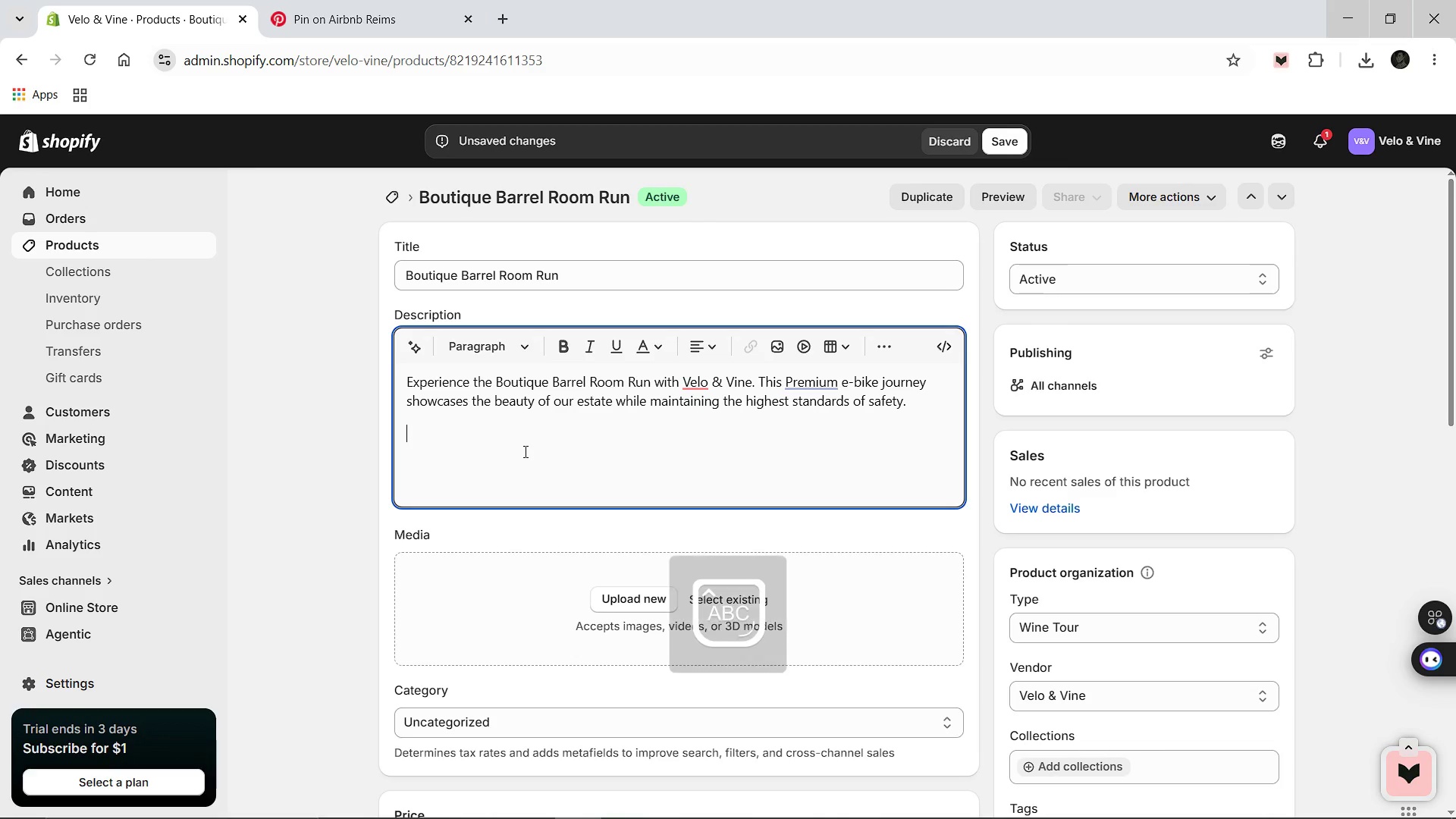 
key(CapsLock)
 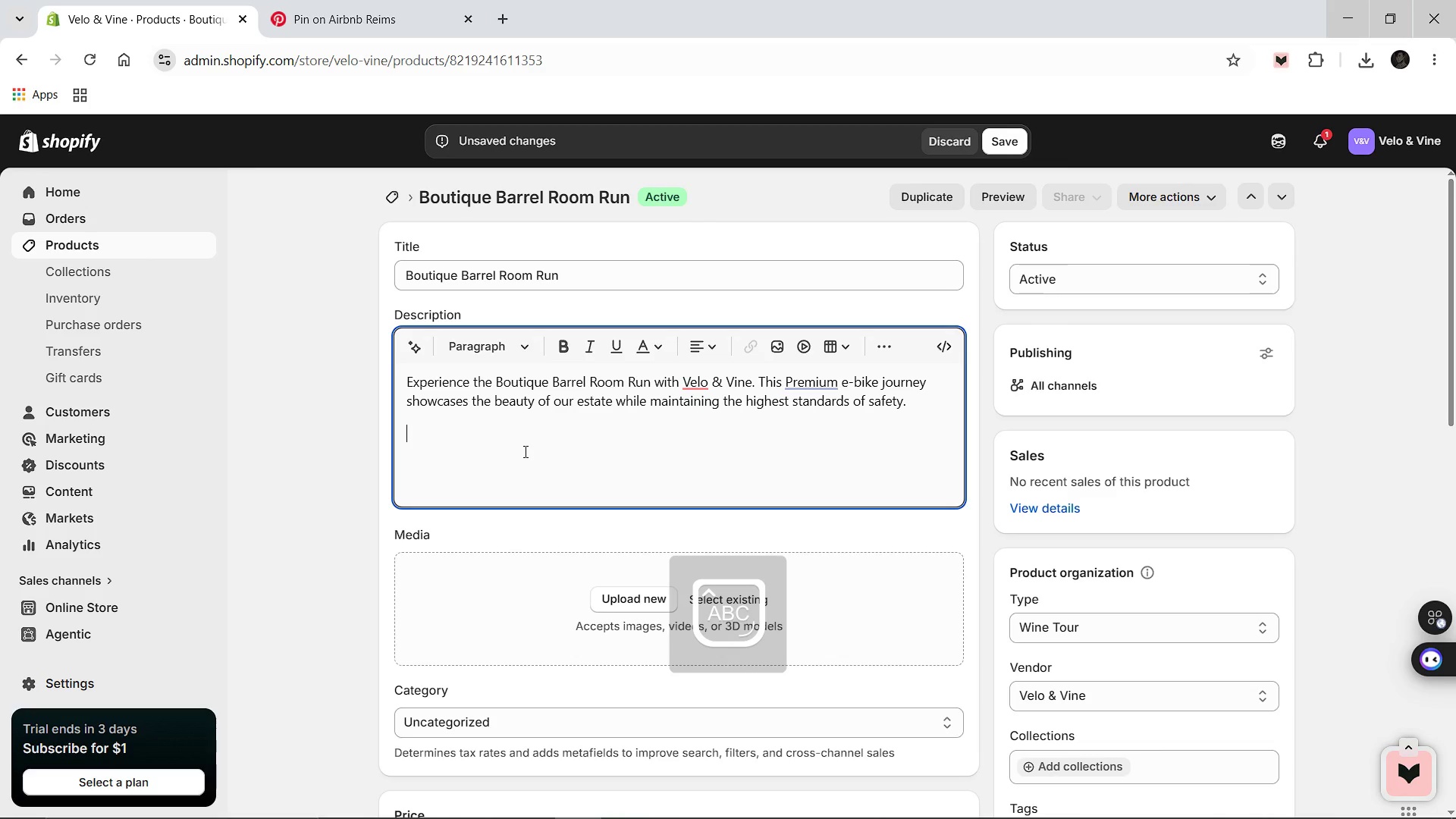 
key(Control+B)
 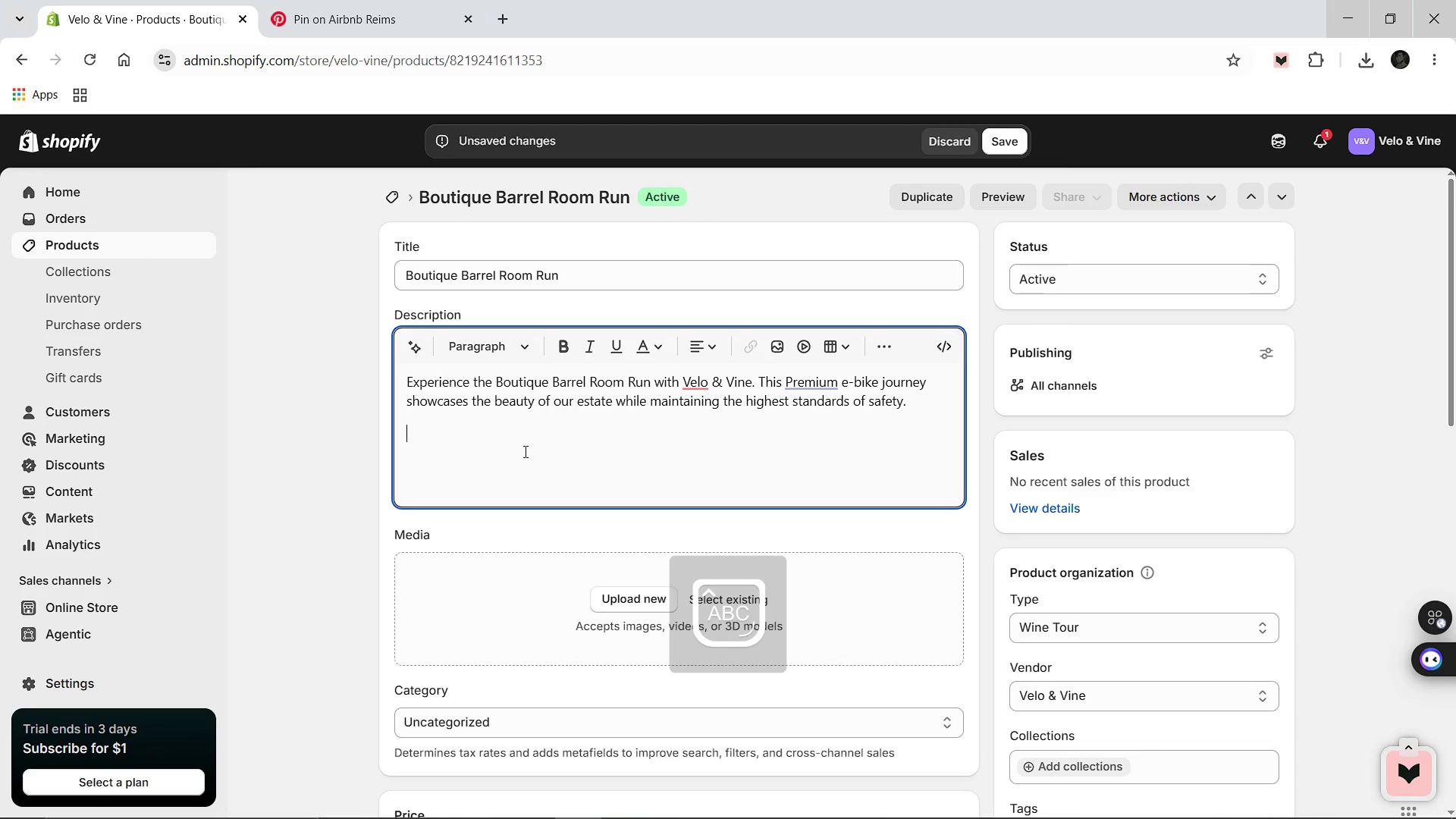 
type(LEGAL NOTICE:  All participants must be 21+ with a valid government-issued photo ID. Alcho)
key(Backspace)
key(Backspace)
type(ohol consumption is strictly prohibited during active vehicle operation. Helmets are mandatory.)
 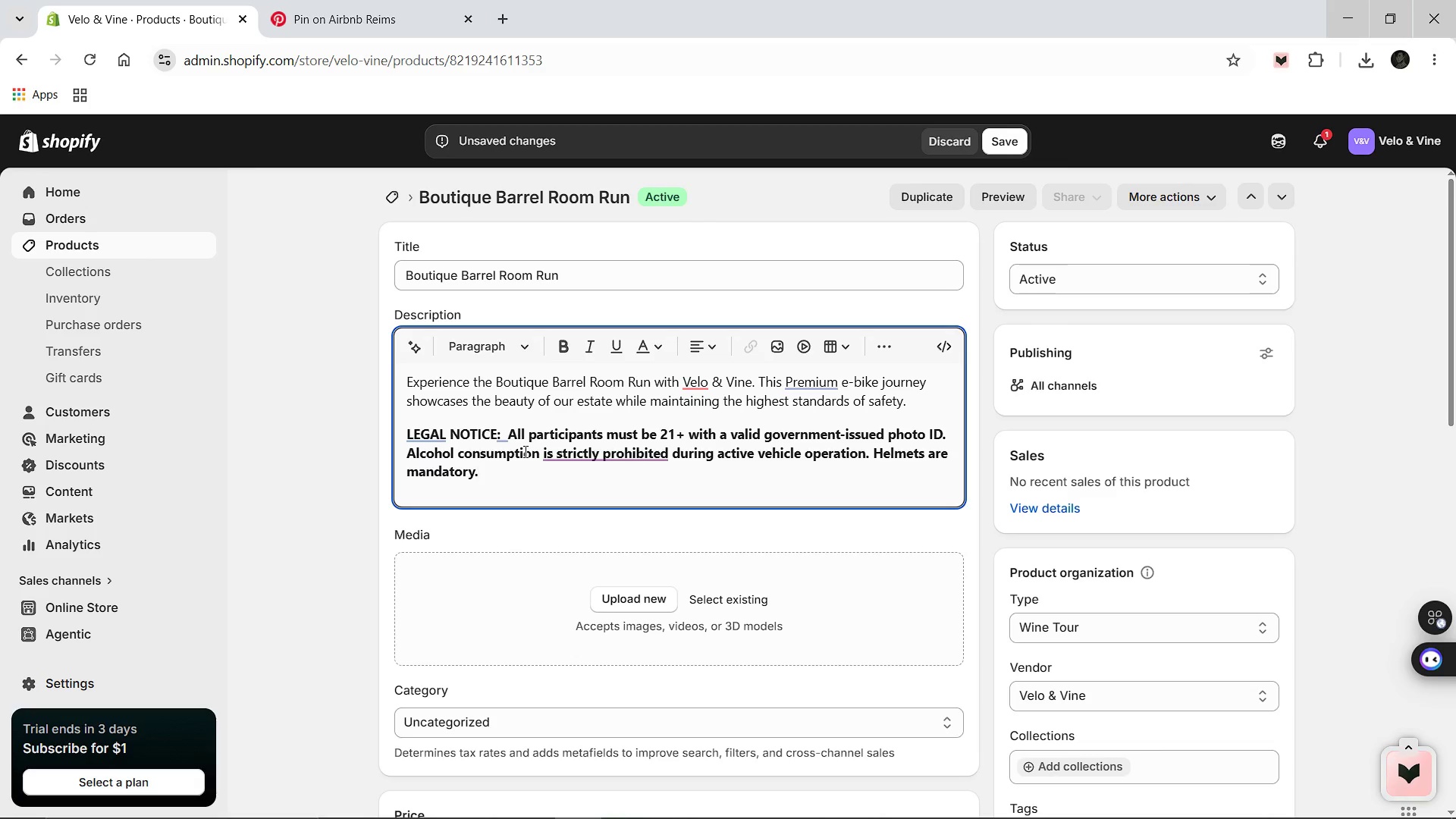 
scroll: coordinate [523, 452], scroll_direction: down, amount: 1.0
 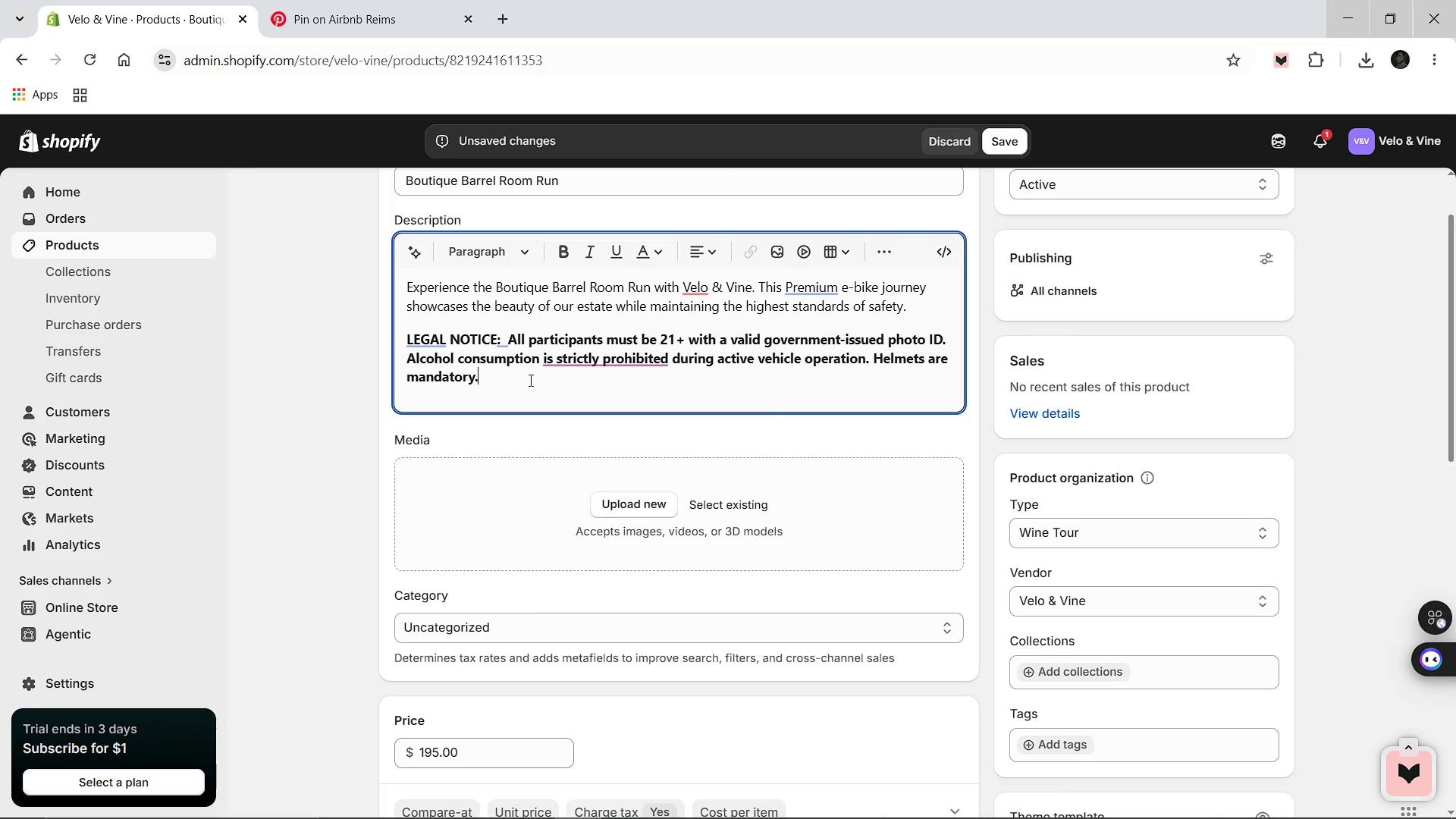 
key(Enter)
 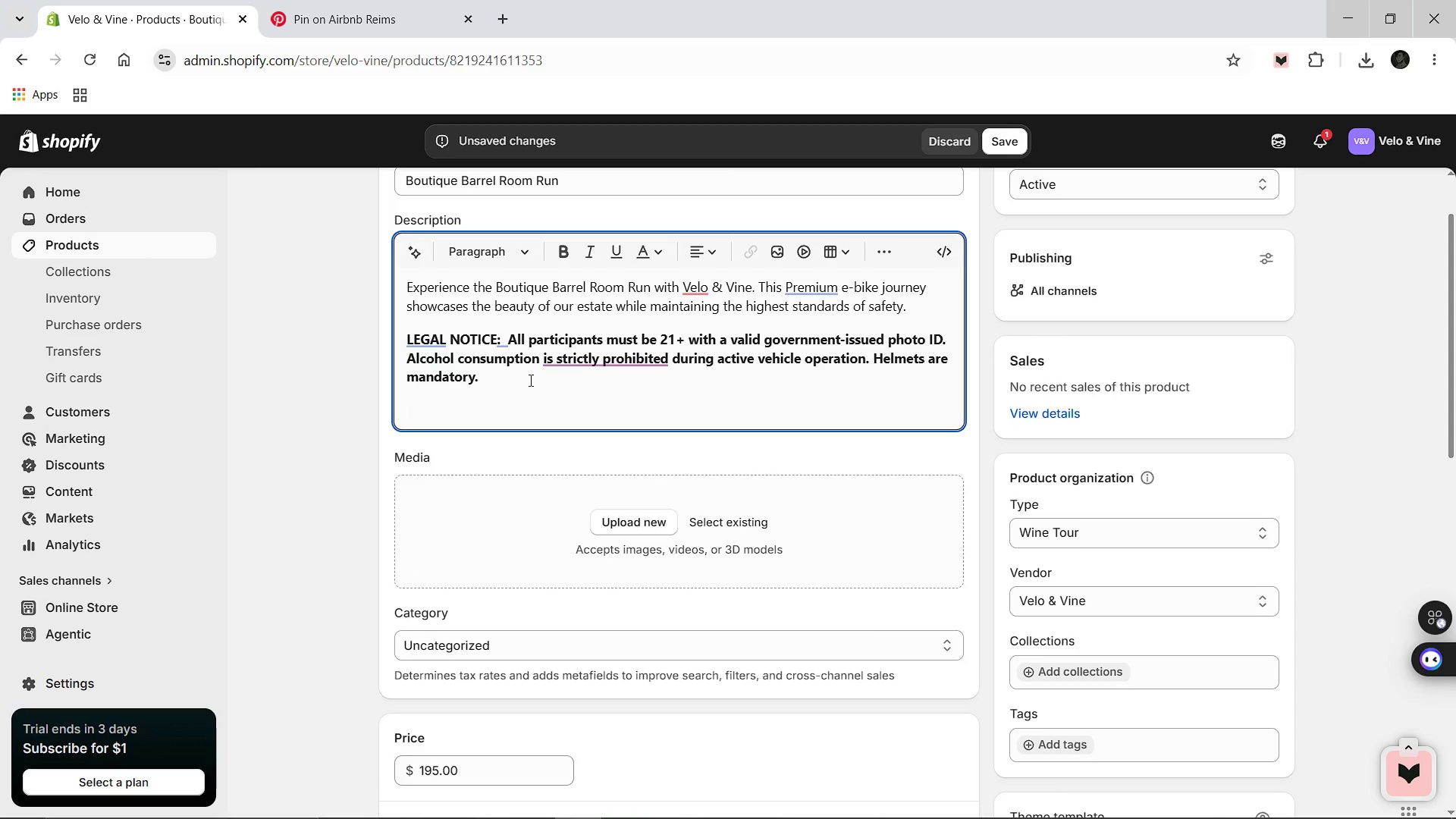 
key(Control+V)
 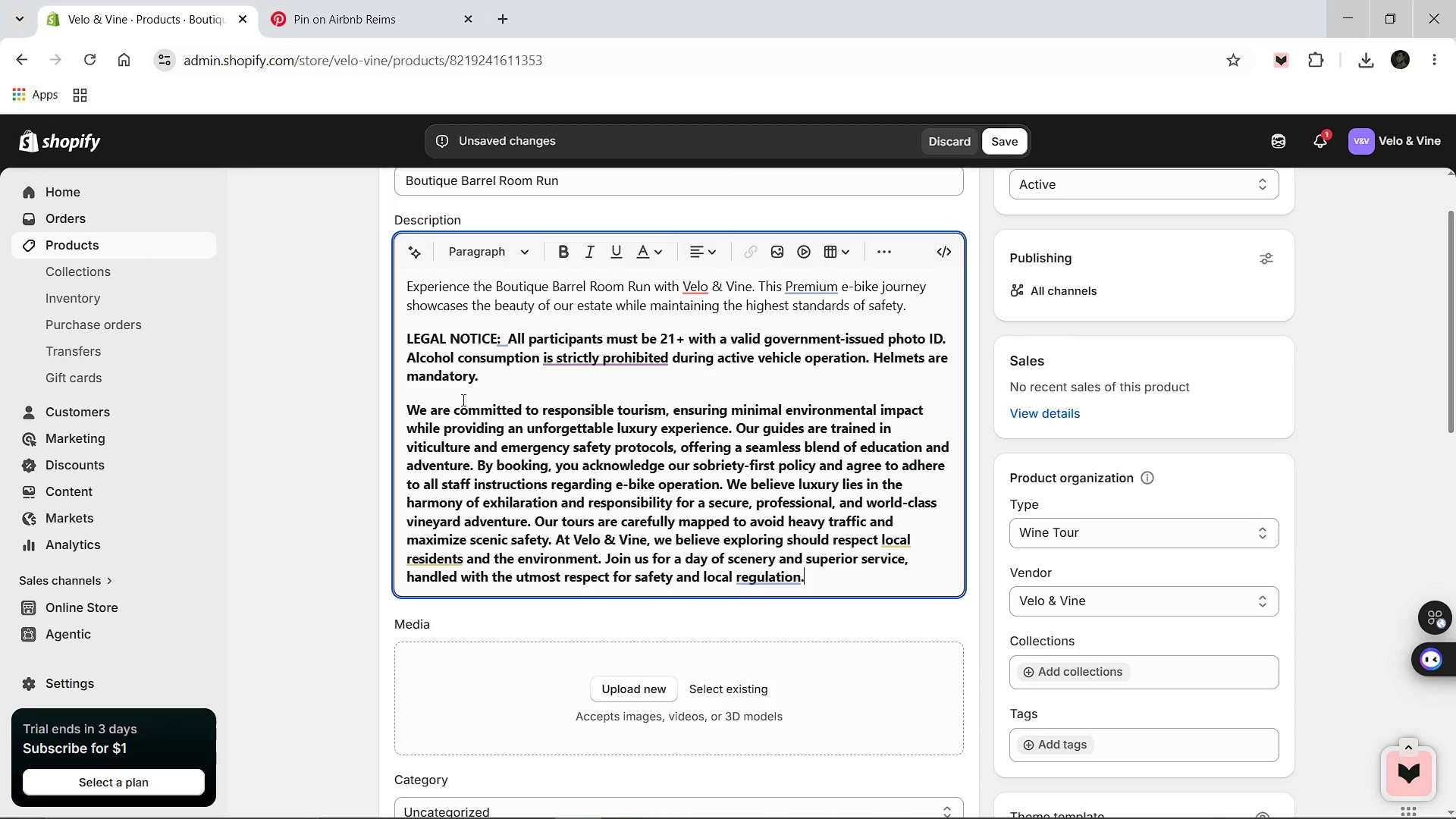 
left_click_drag(start_coordinate=[406, 409], to_coordinate=[803, 592])
 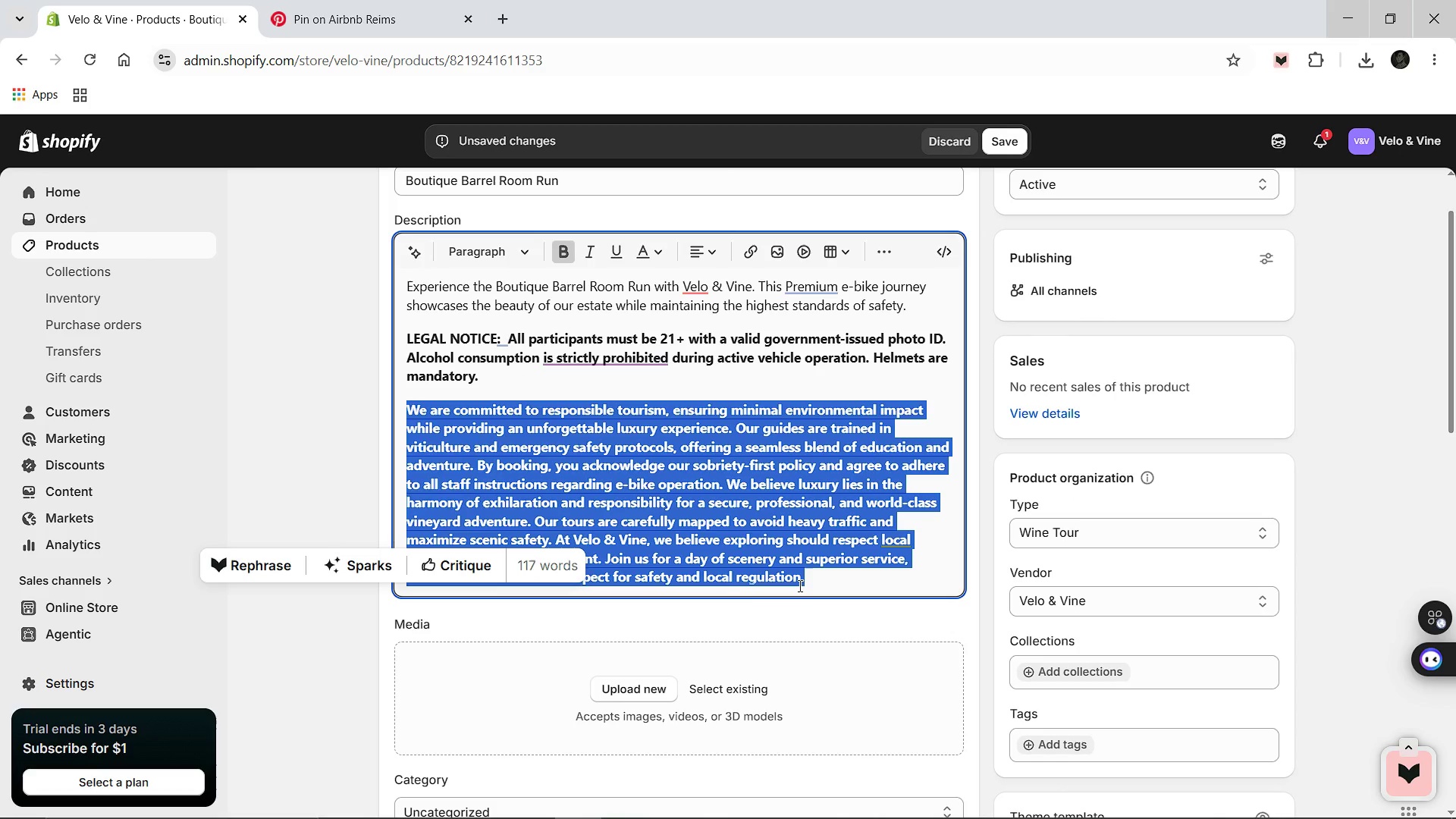 
key(Control+B)
 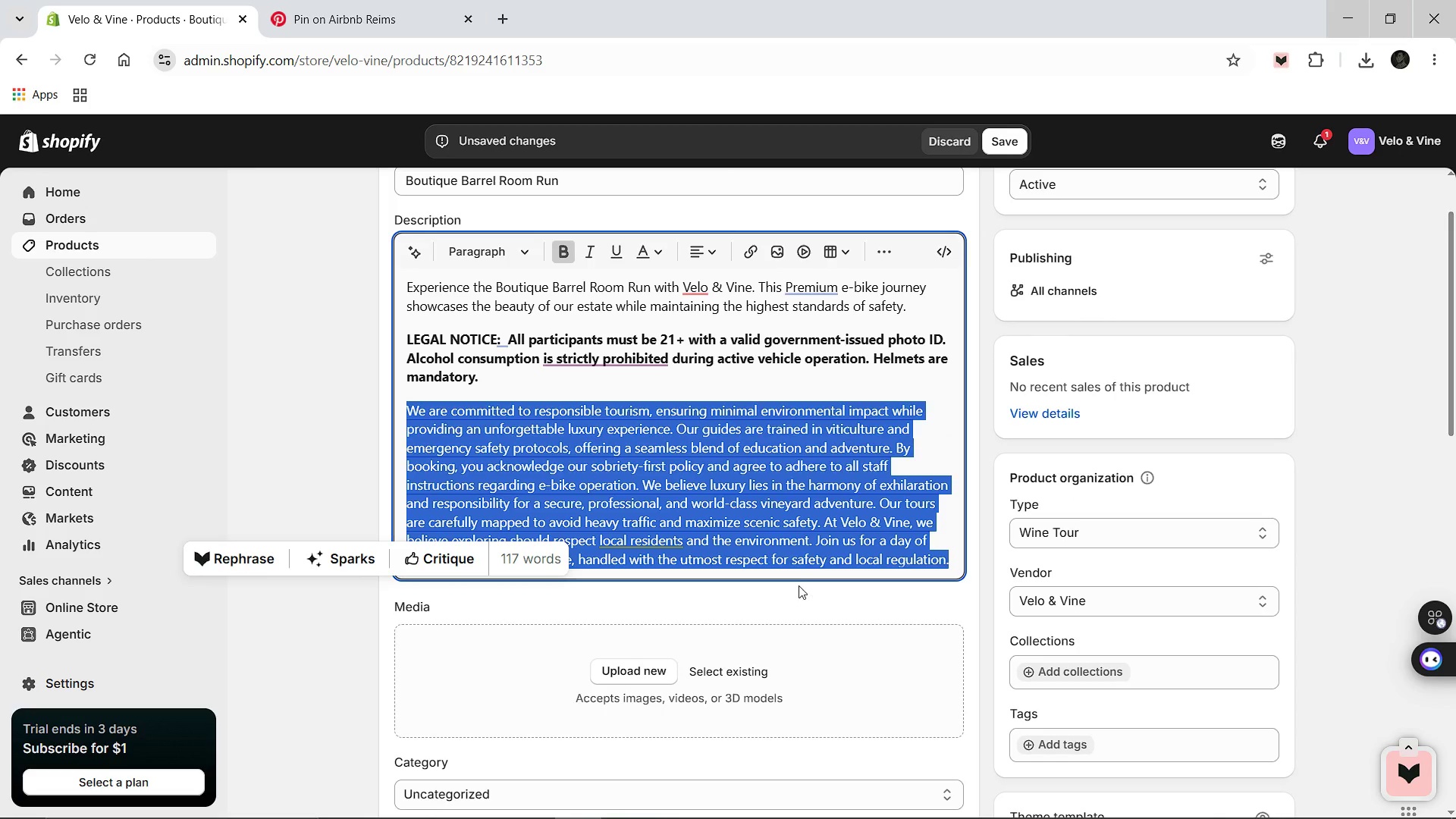 
left_click([778, 529])
 